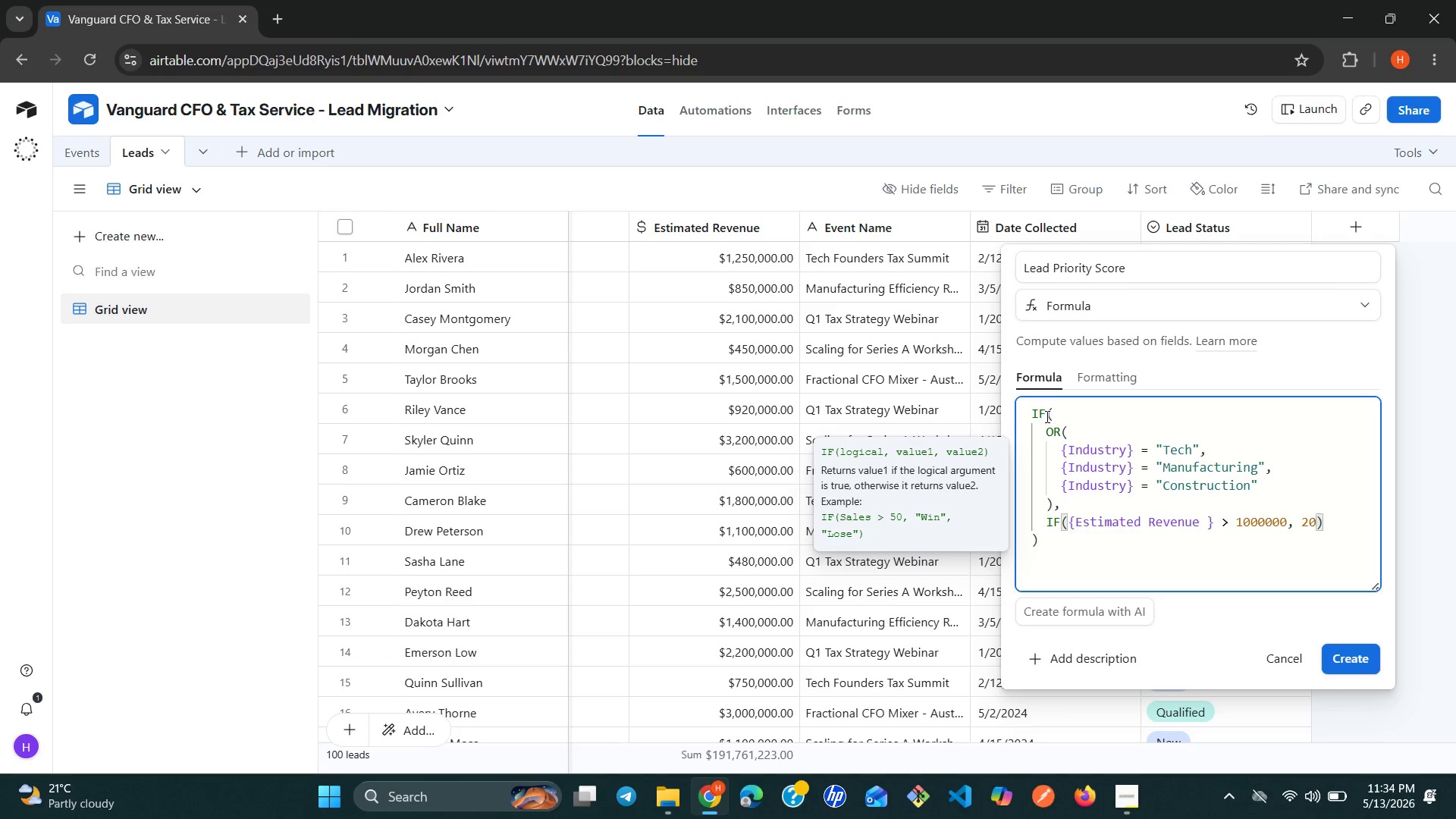 
key(Comma)
 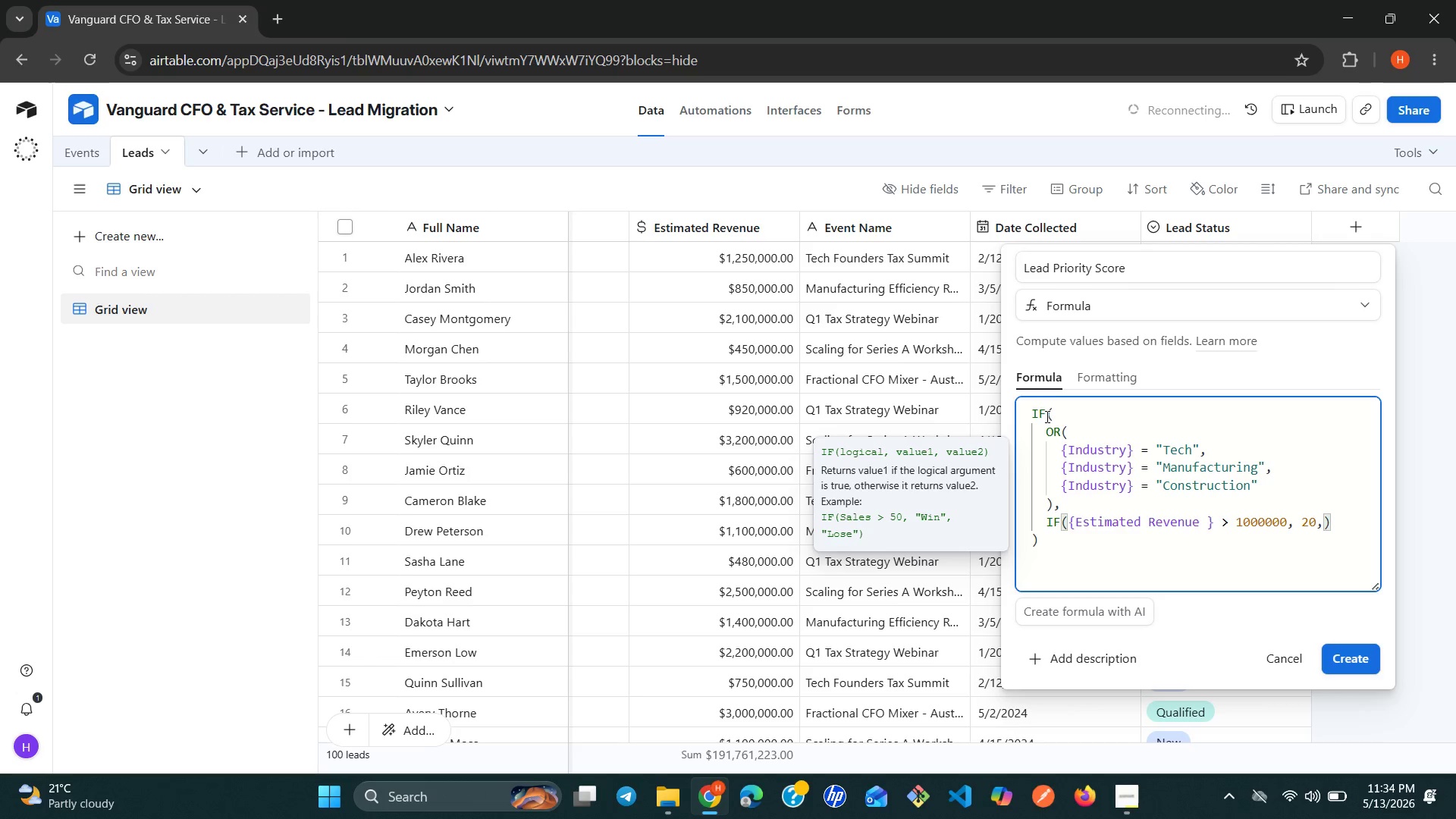 
type( 10)
 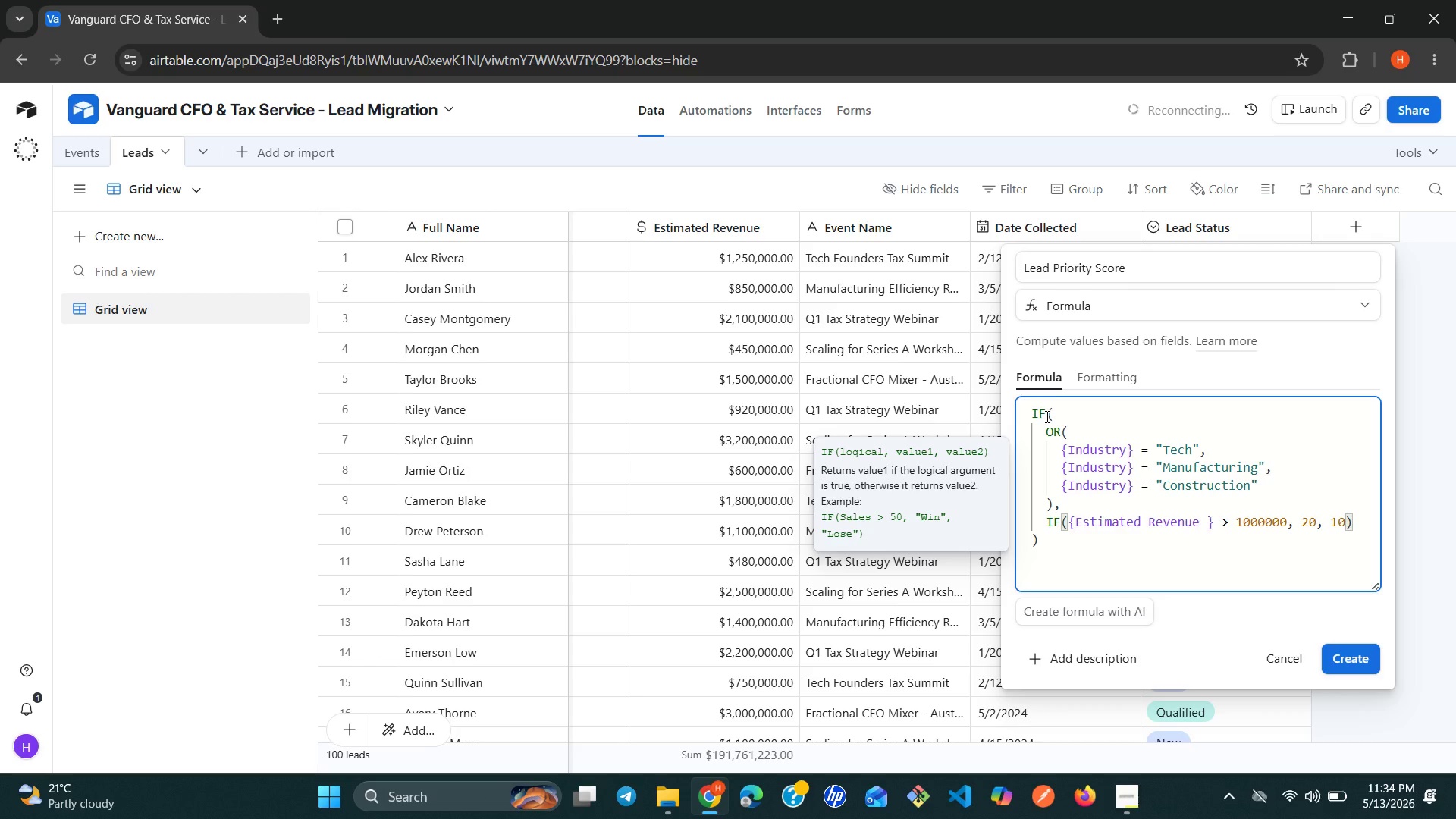 
key(ArrowRight)
 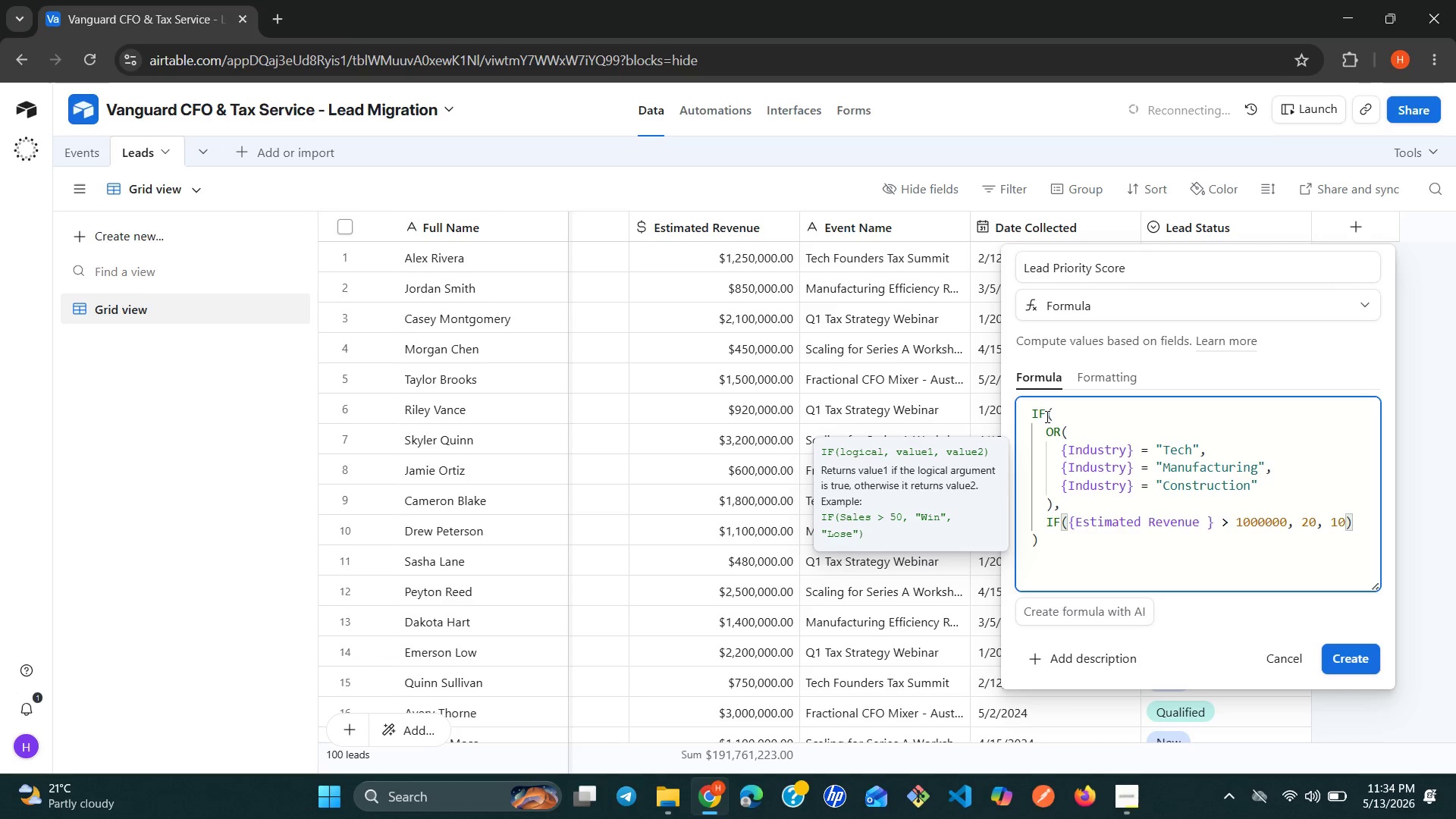 
key(Comma)
 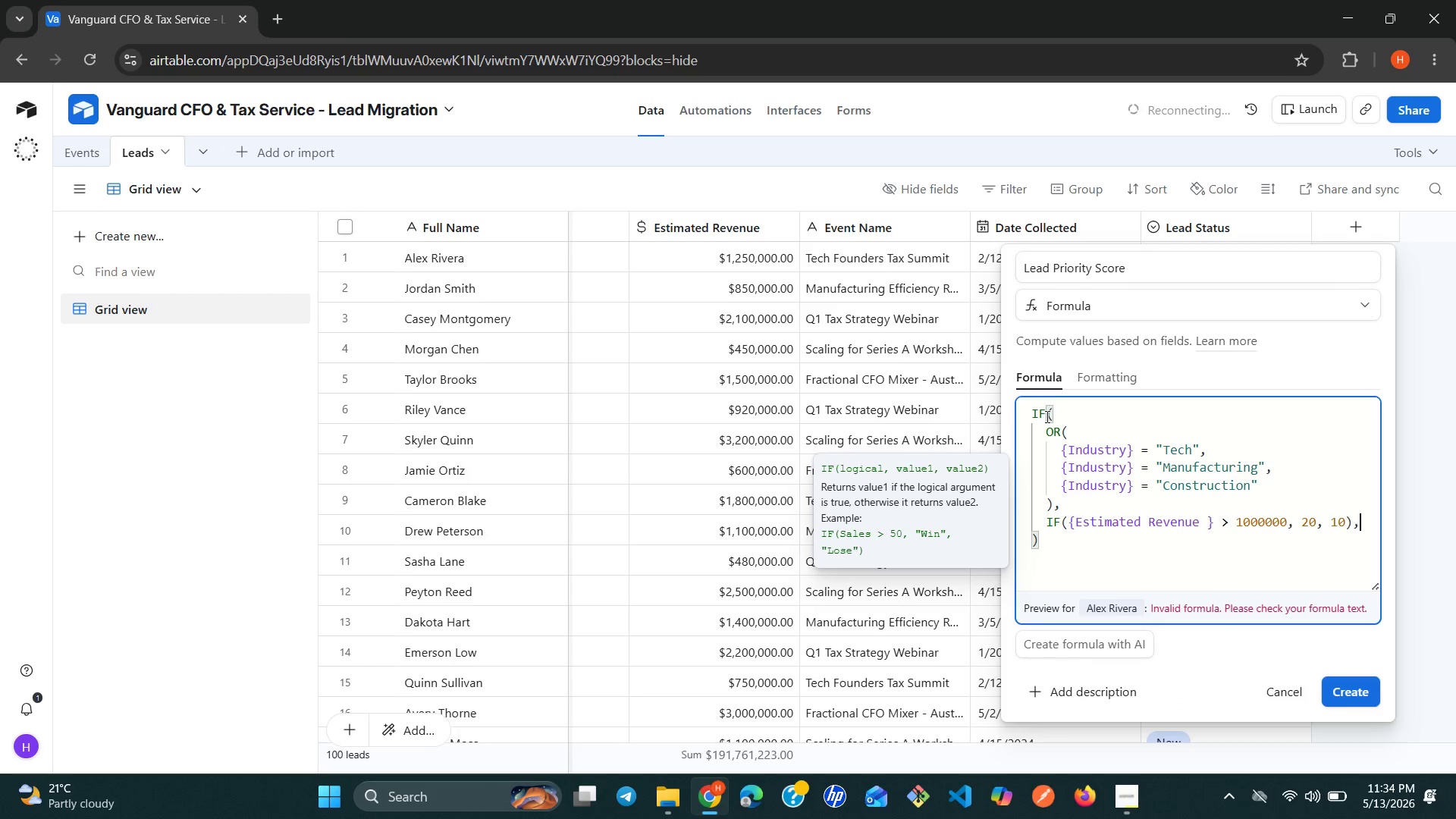 
key(Enter)
 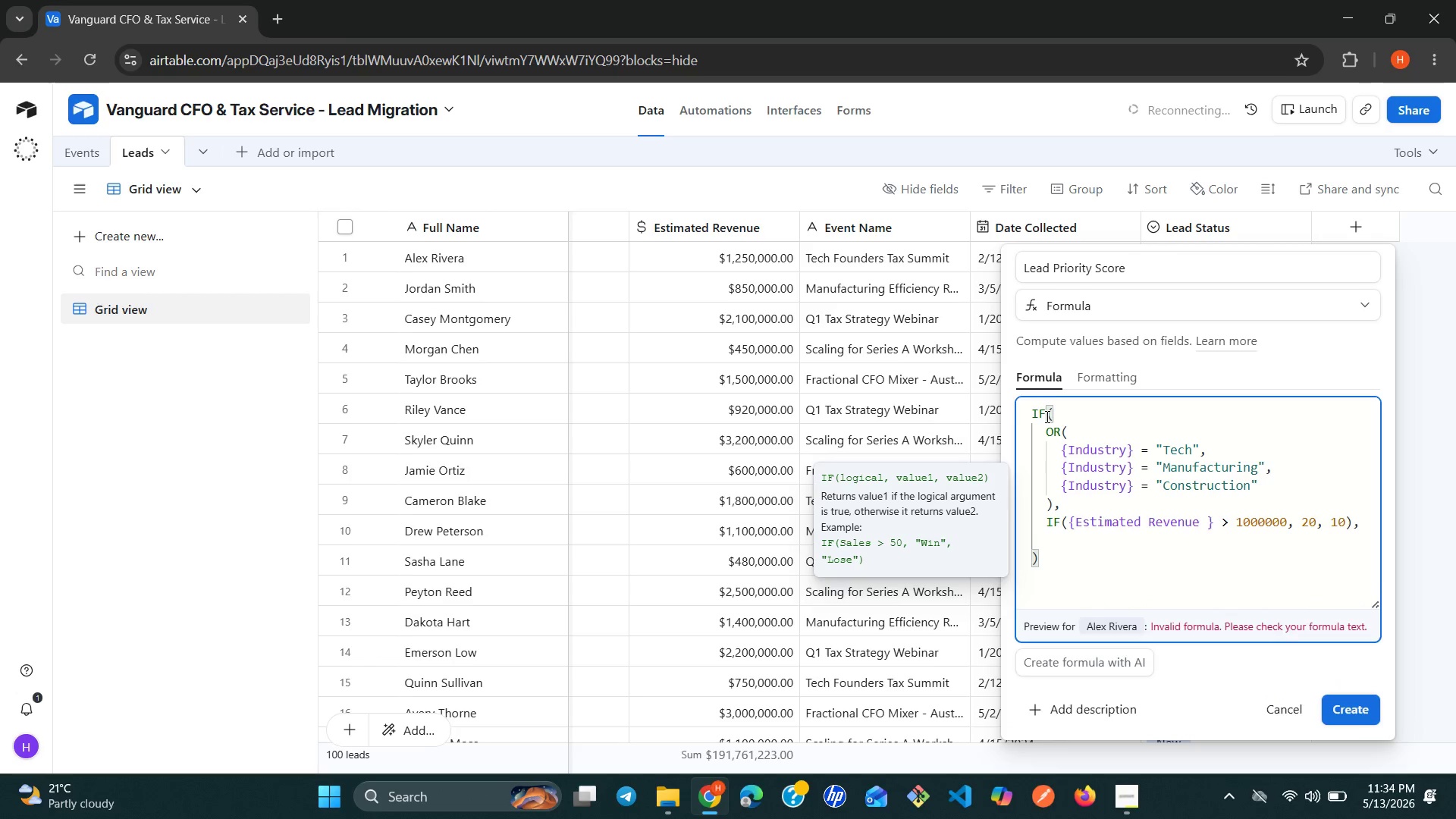 
type(IF)
 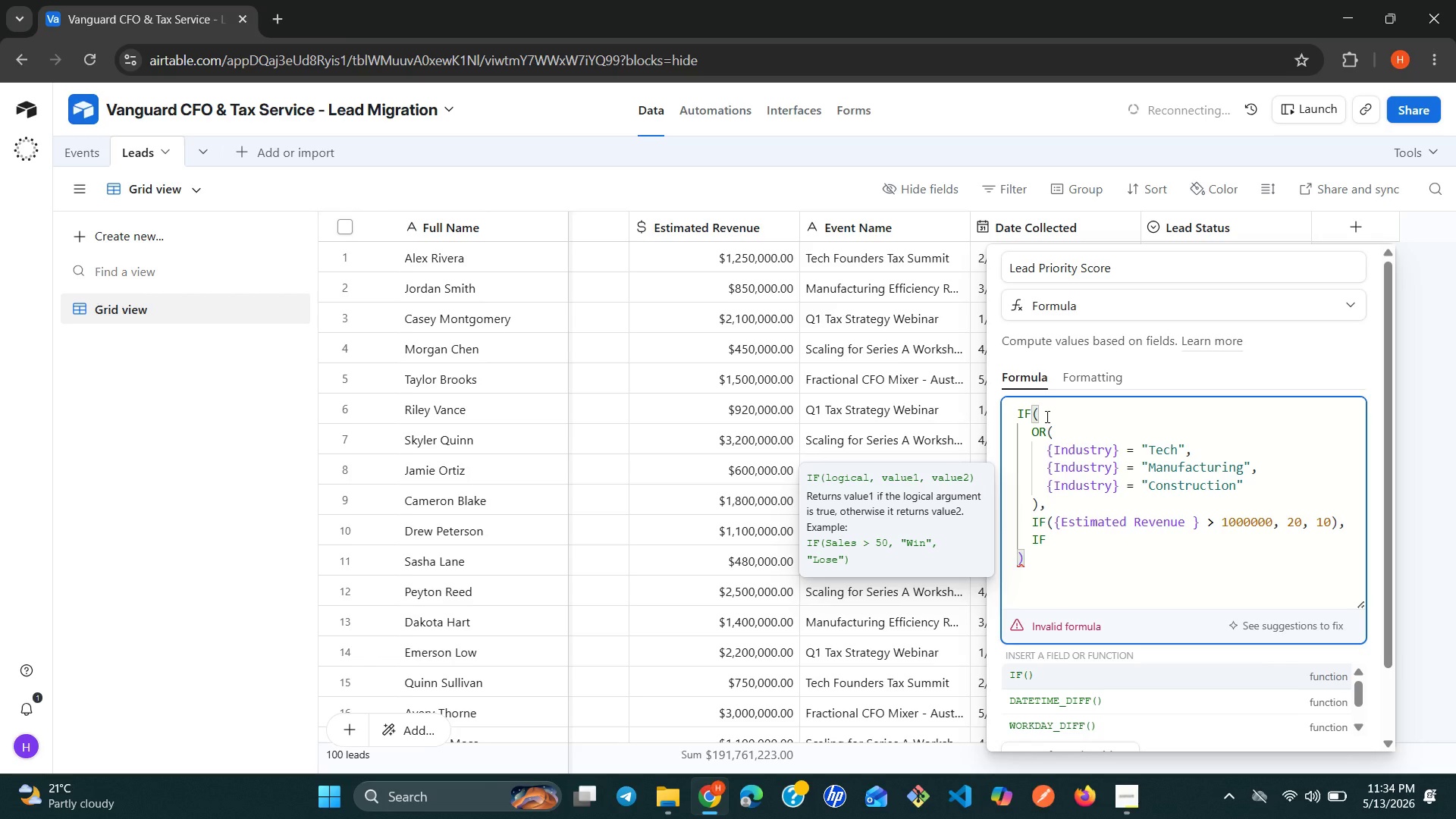 
type(({es)
 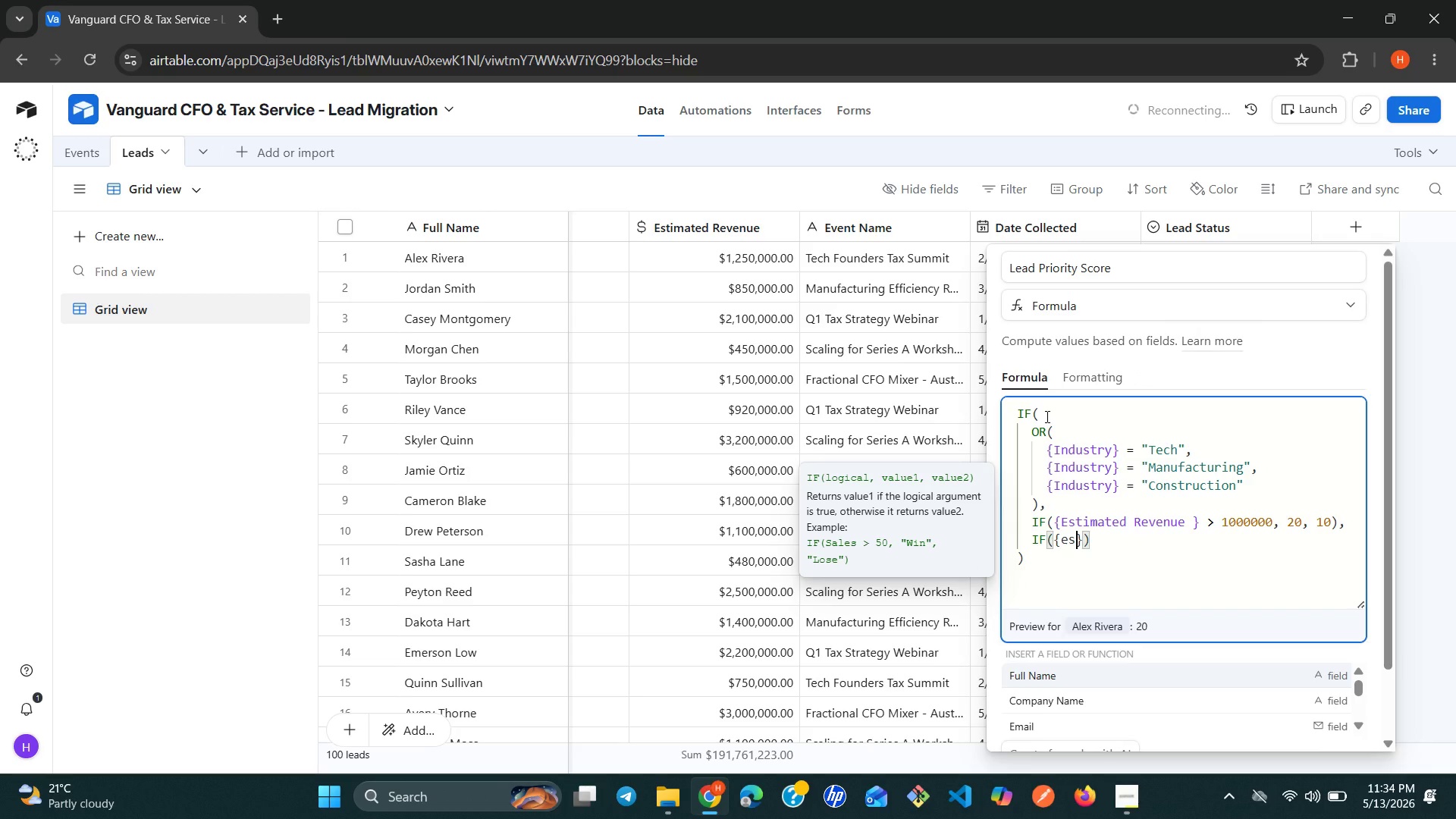 
key(Enter)
 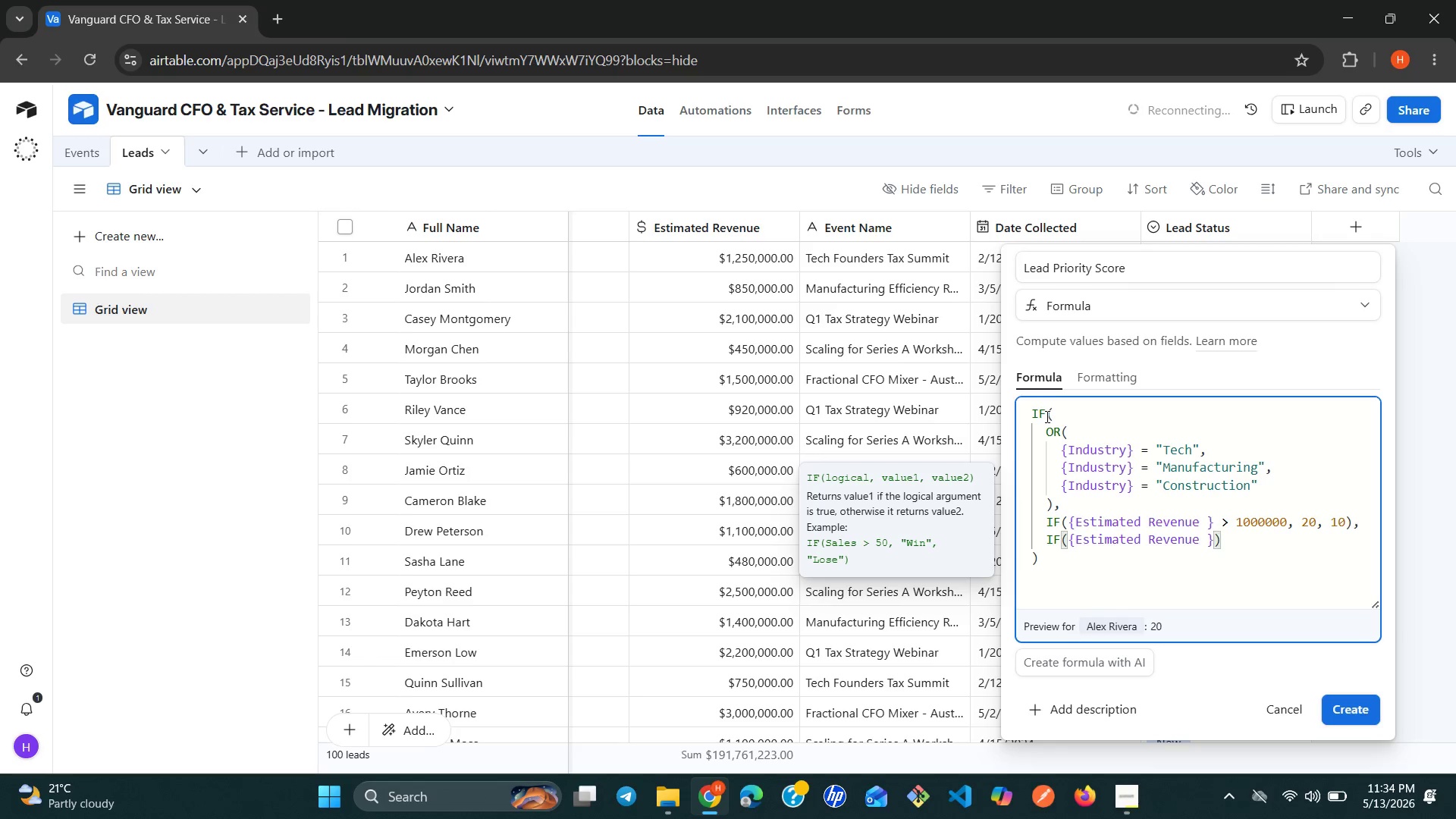 
type( > 1000000)
 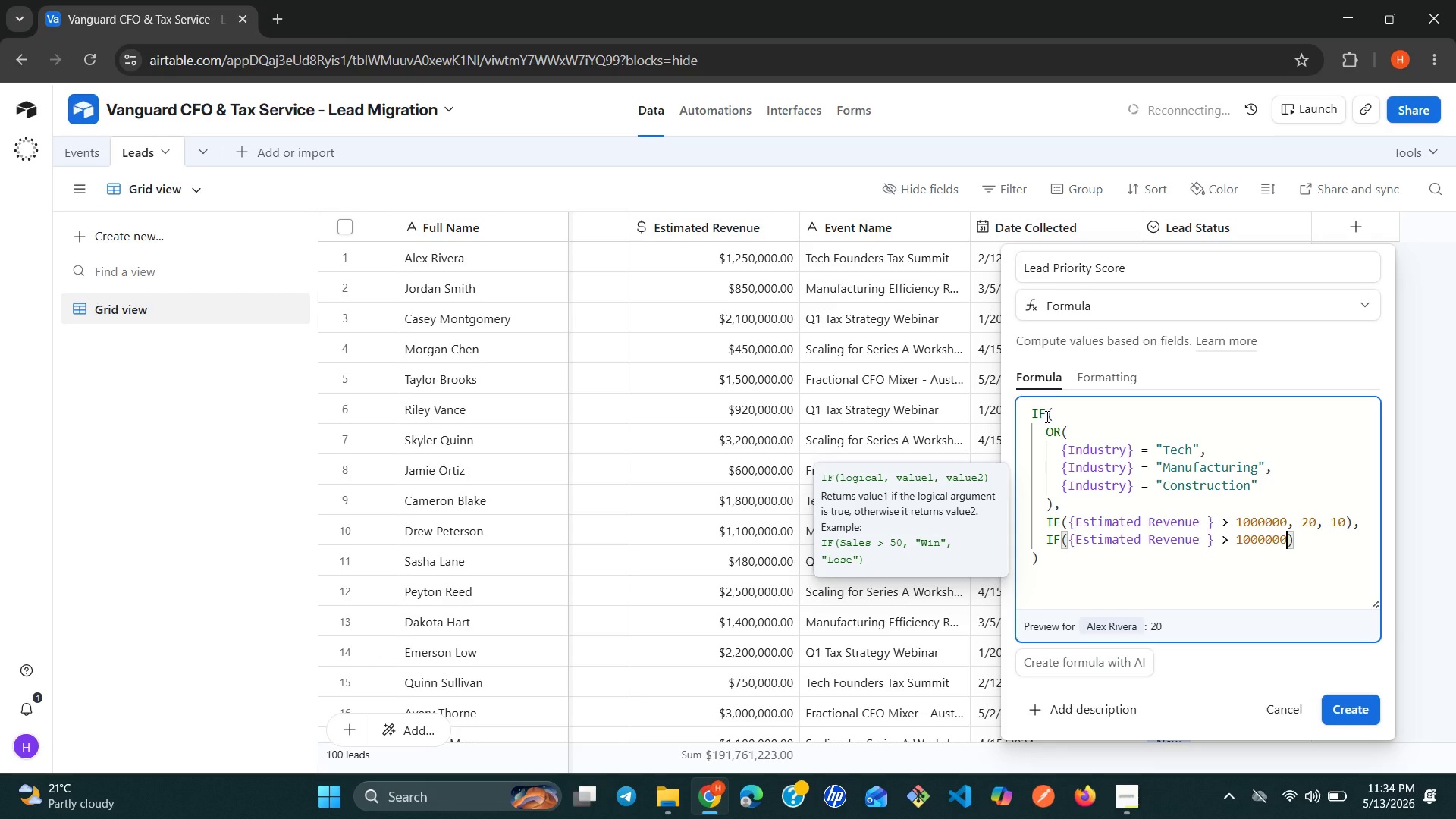 
type(, 10, 5)
 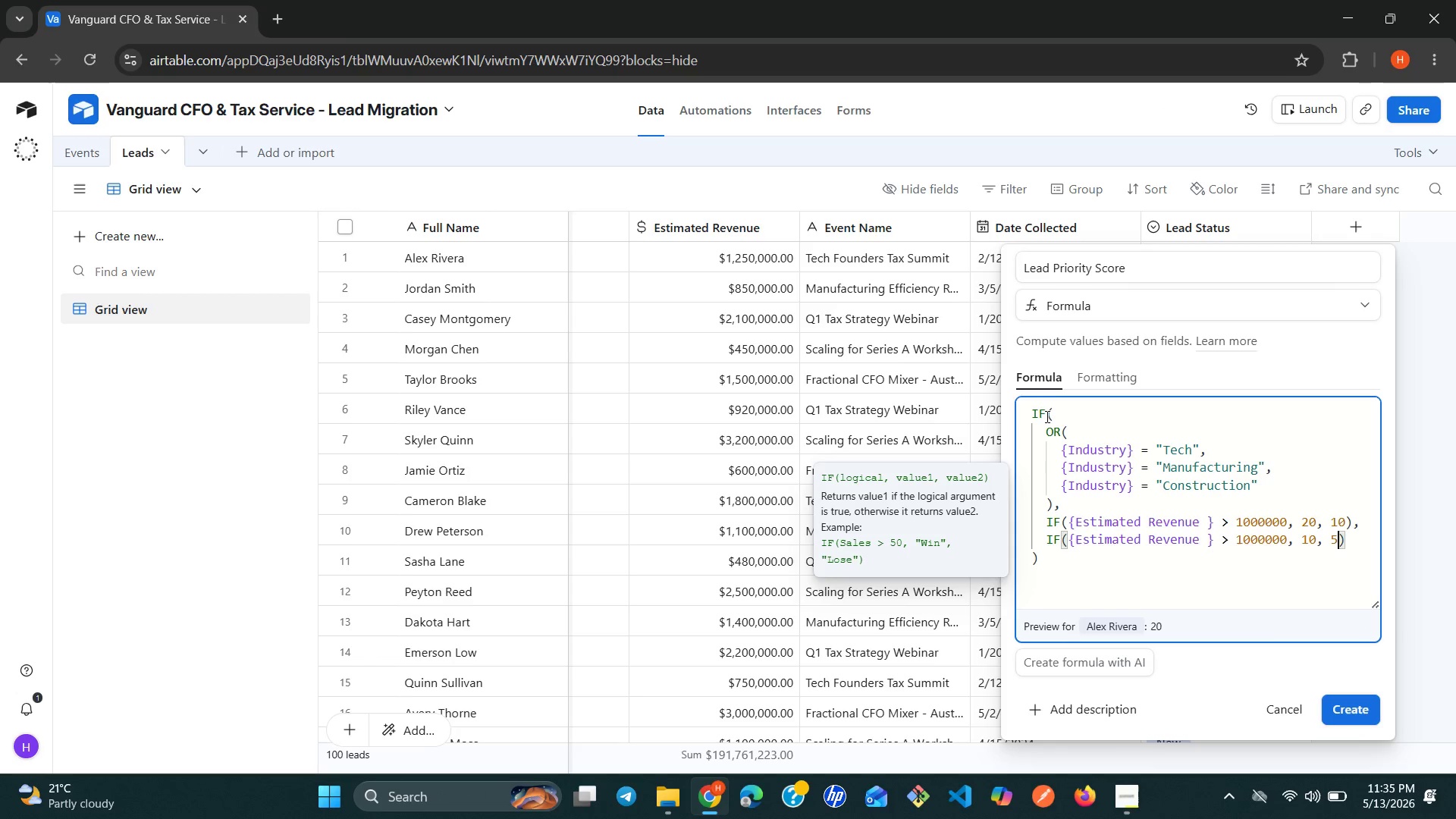 
wait(6.75)
 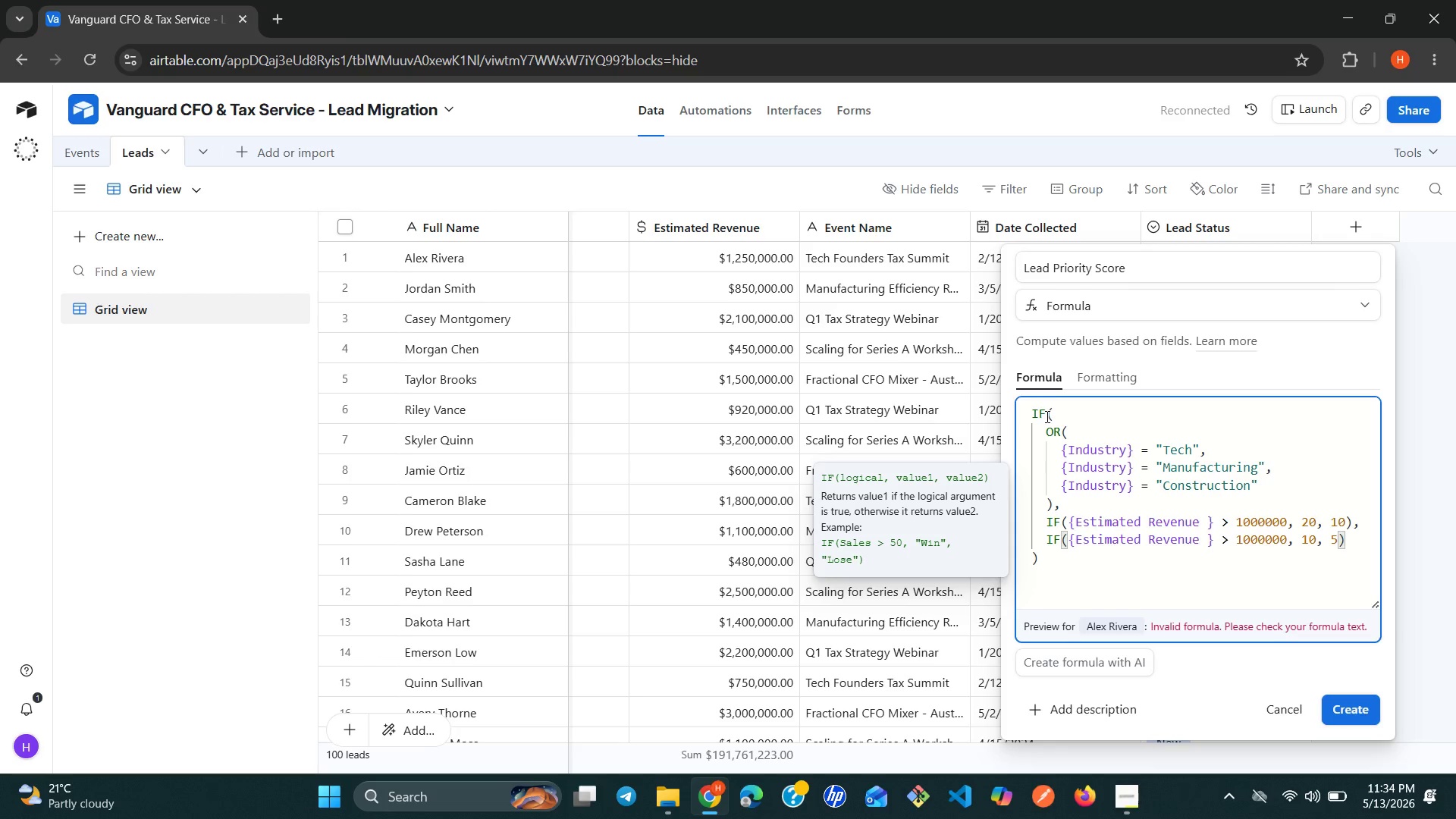 
key(ArrowRight)
 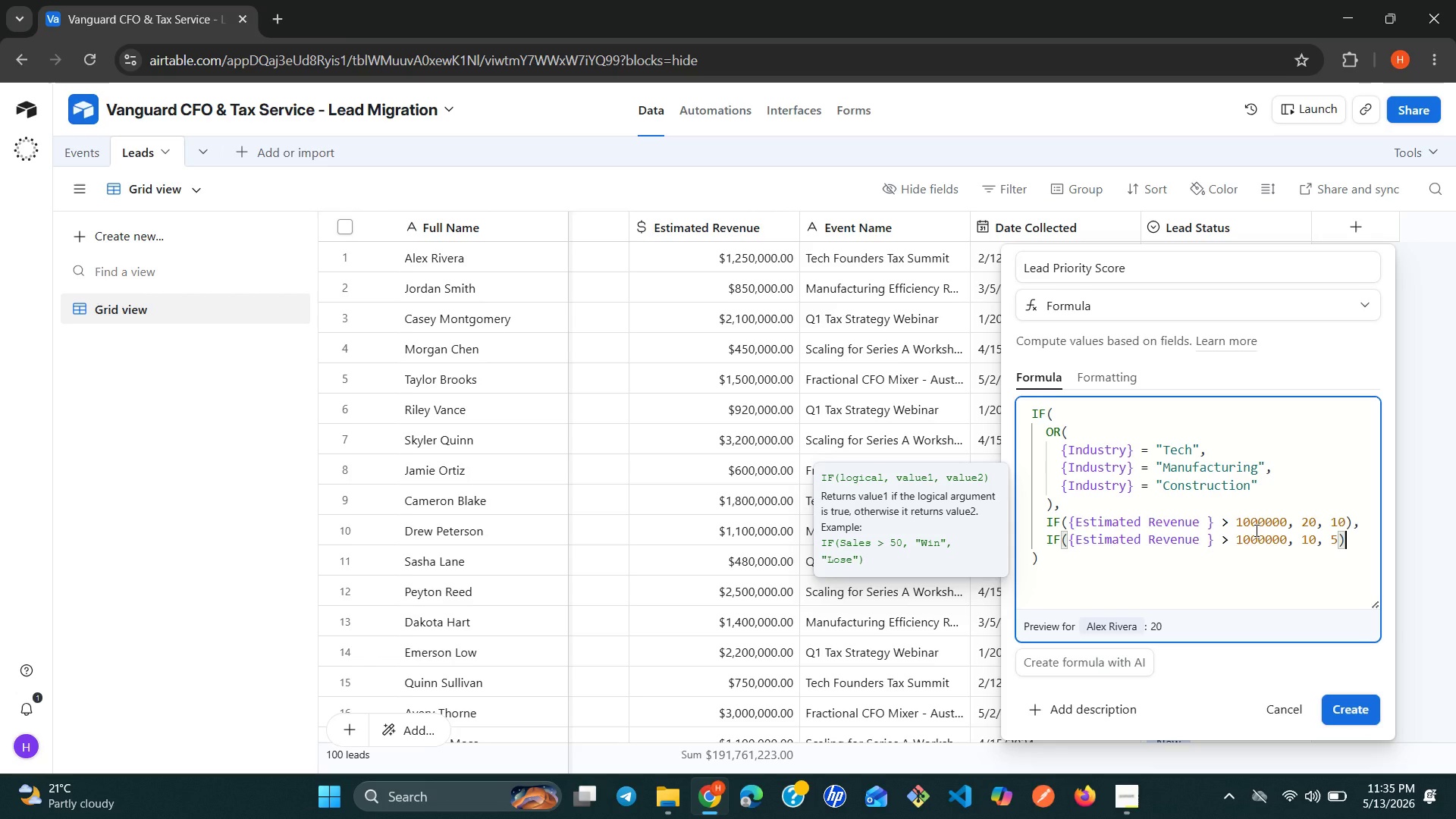 
wait(8.09)
 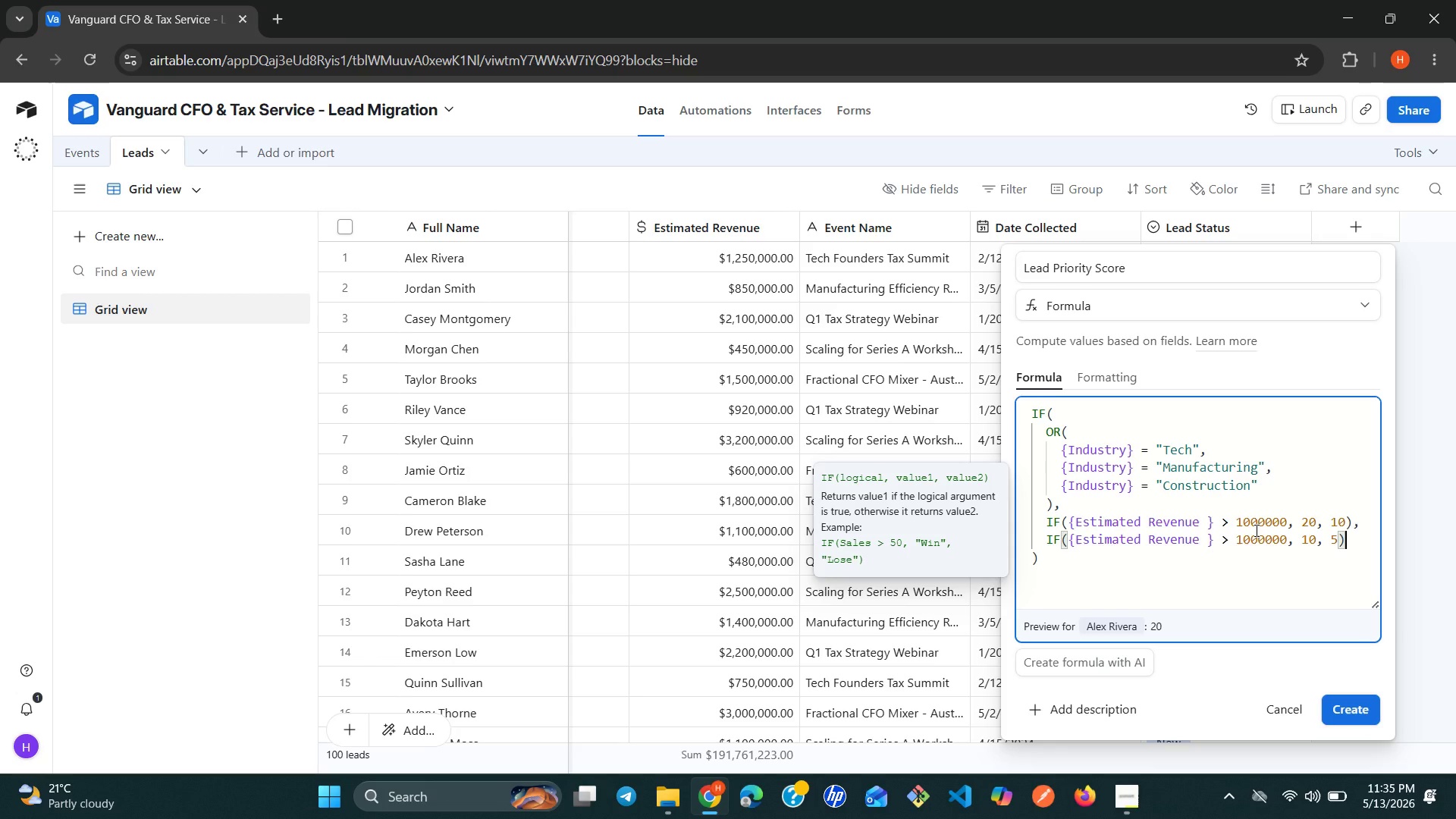 
left_click([1116, 369])
 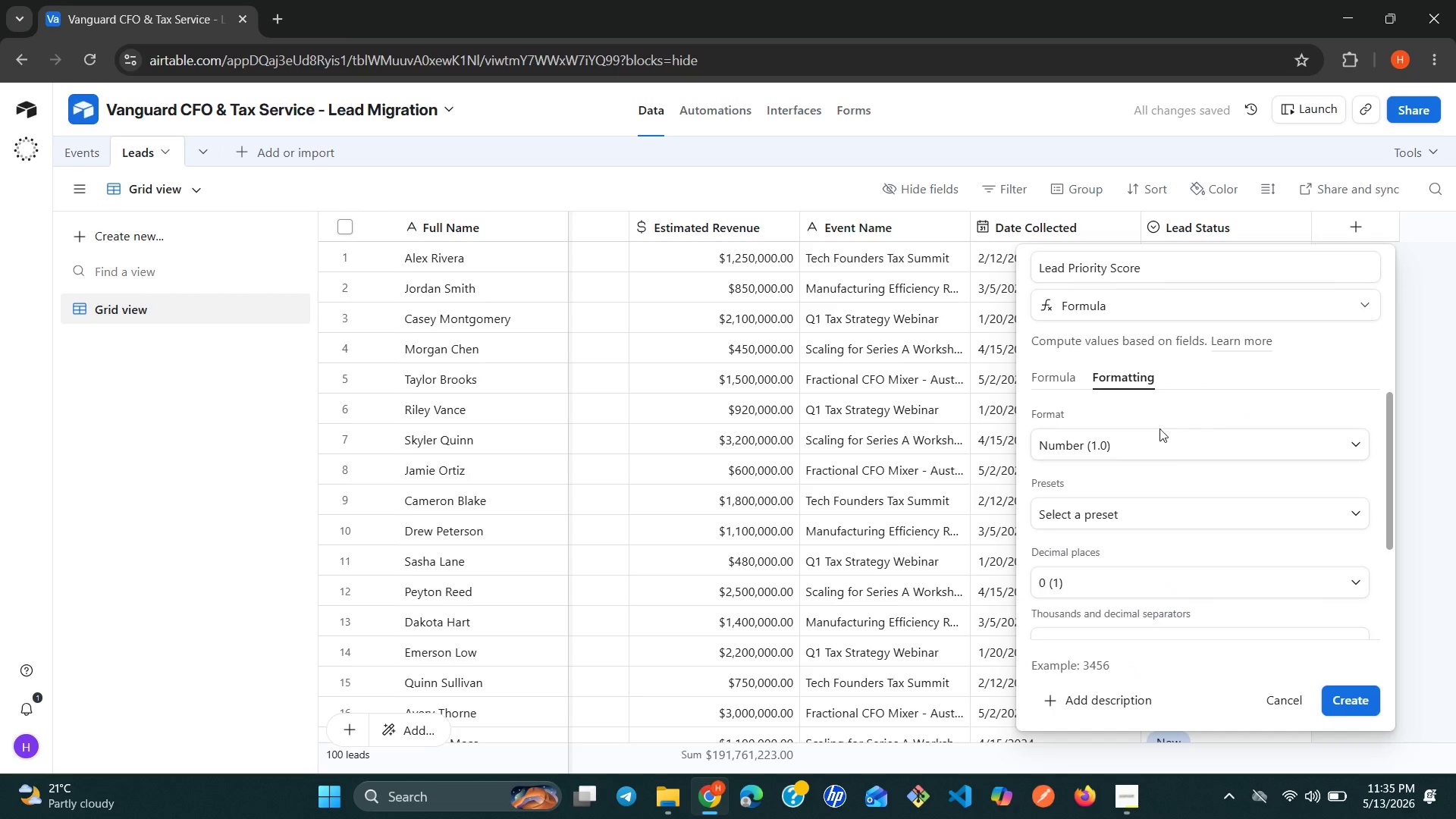 
left_click([1157, 448])
 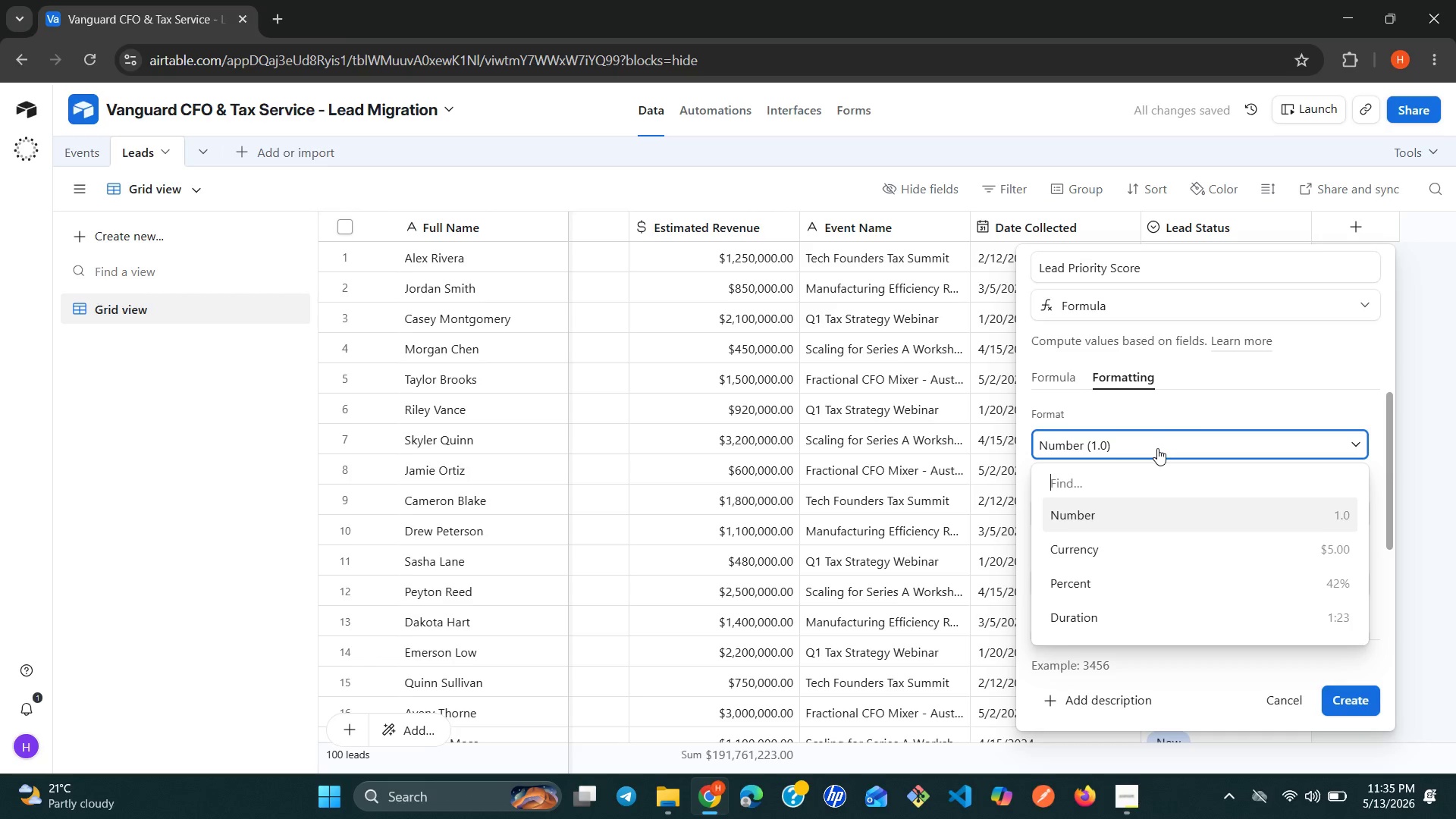 
left_click([1157, 448])
 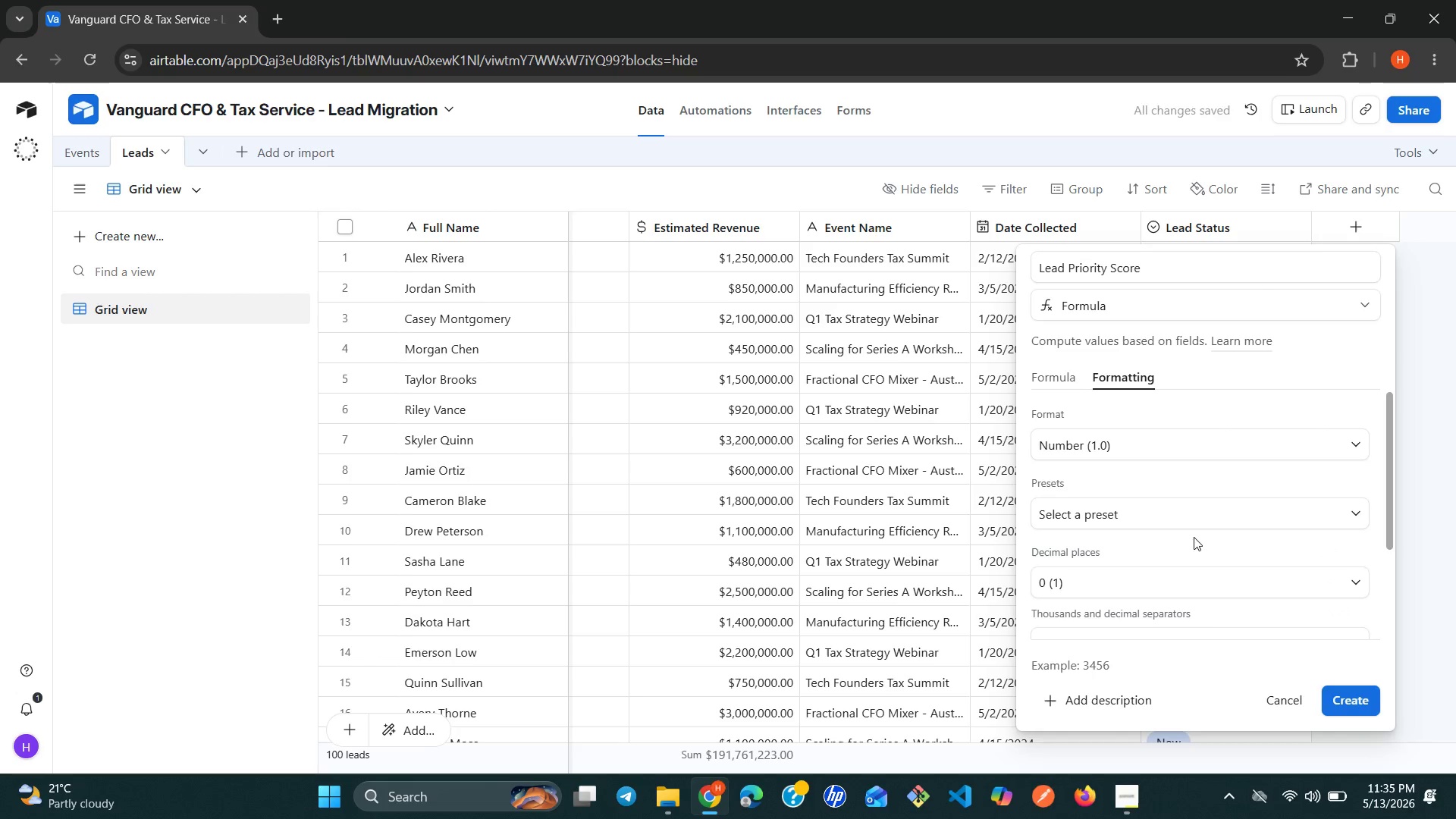 
left_click([1181, 520])
 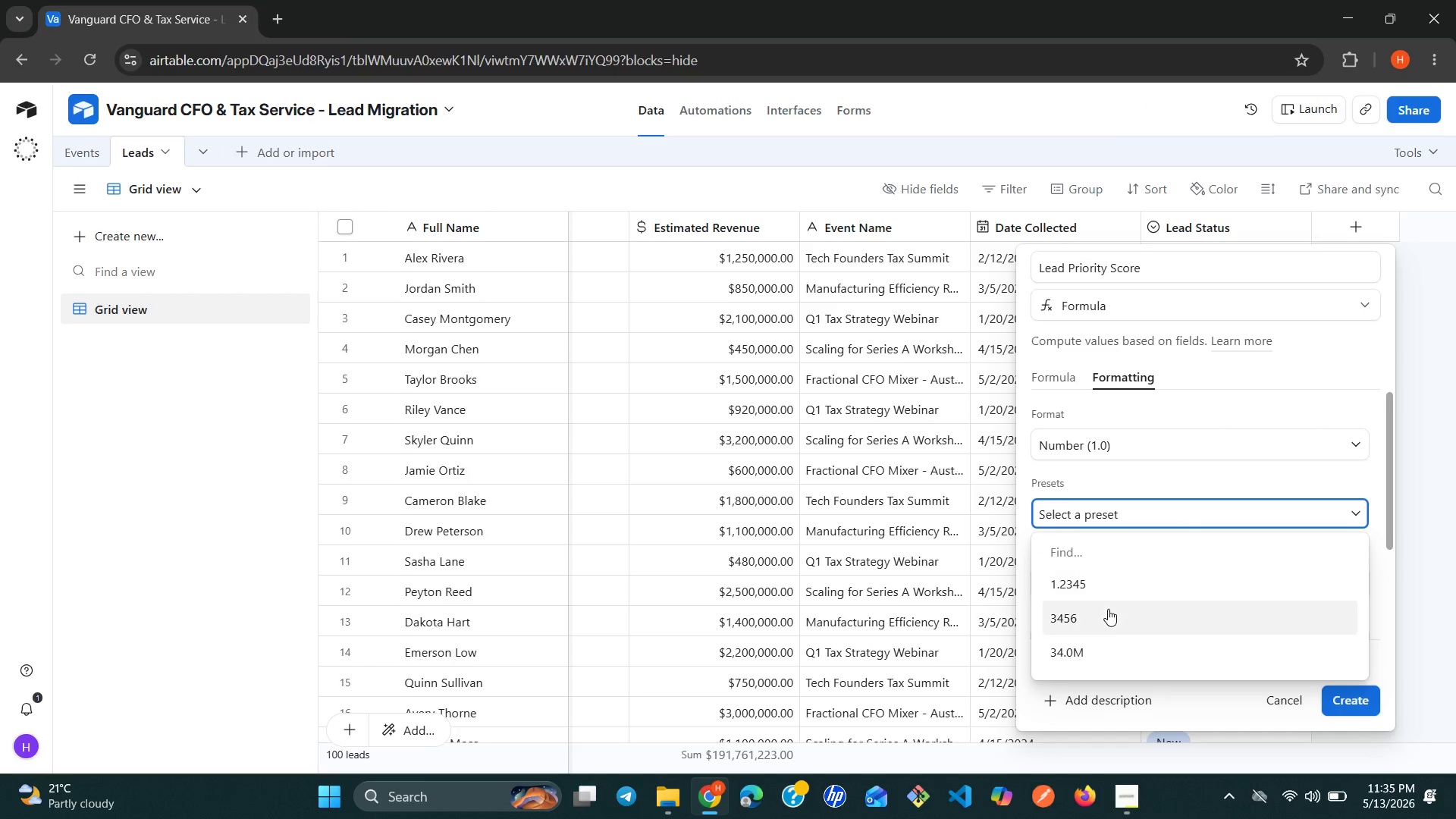 
left_click([1098, 619])
 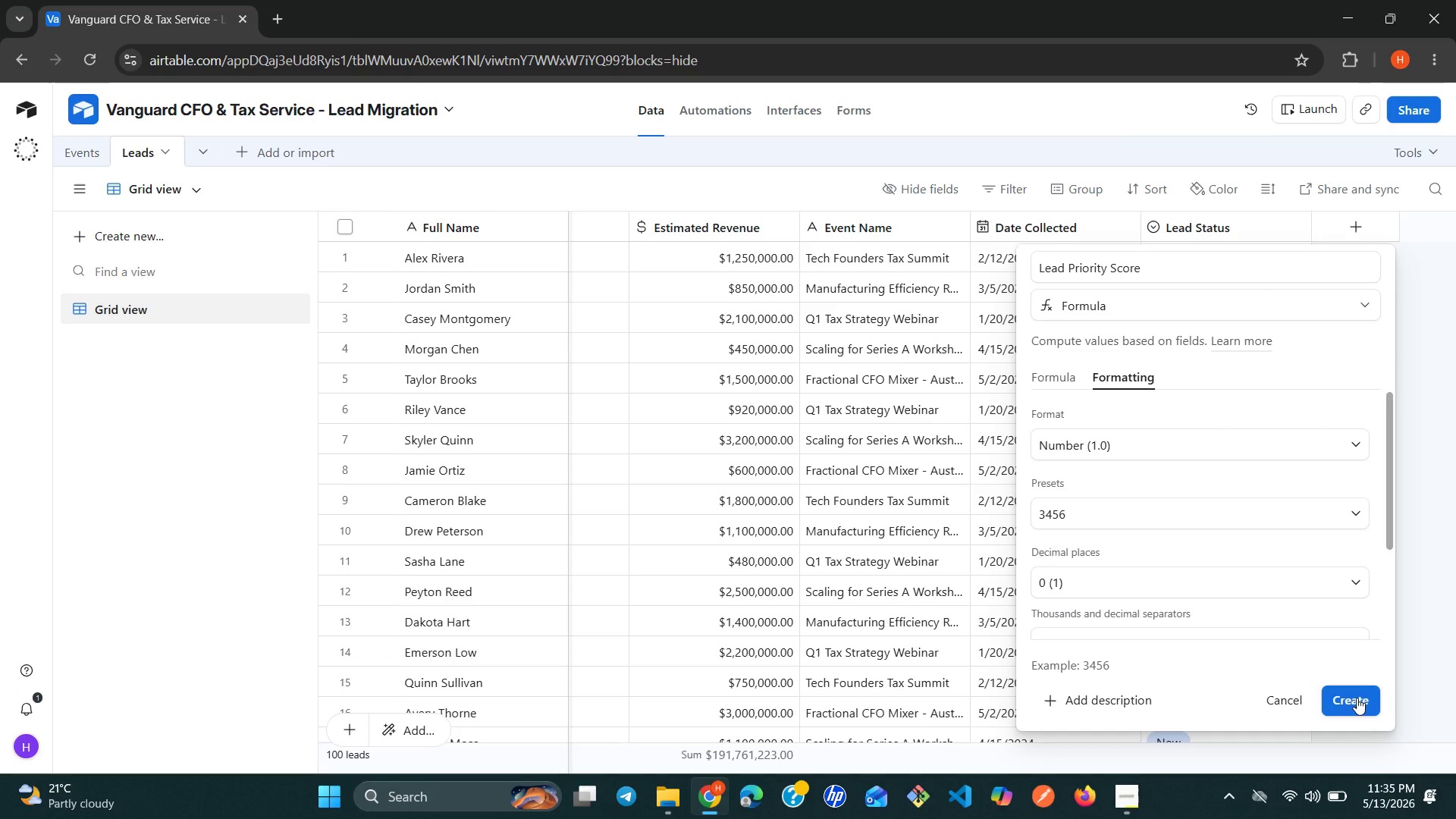 
left_click([1354, 703])
 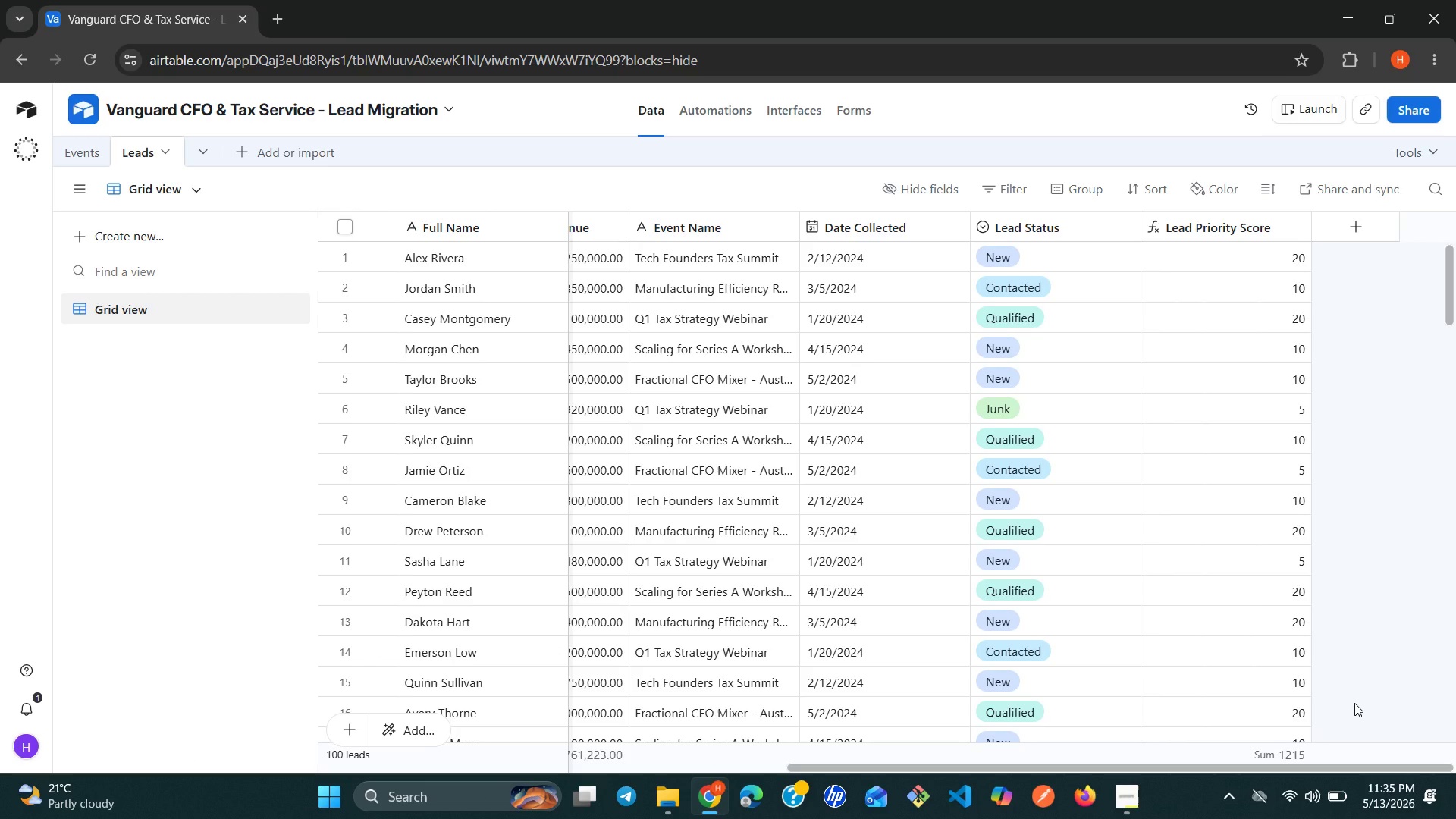 
wait(16.81)
 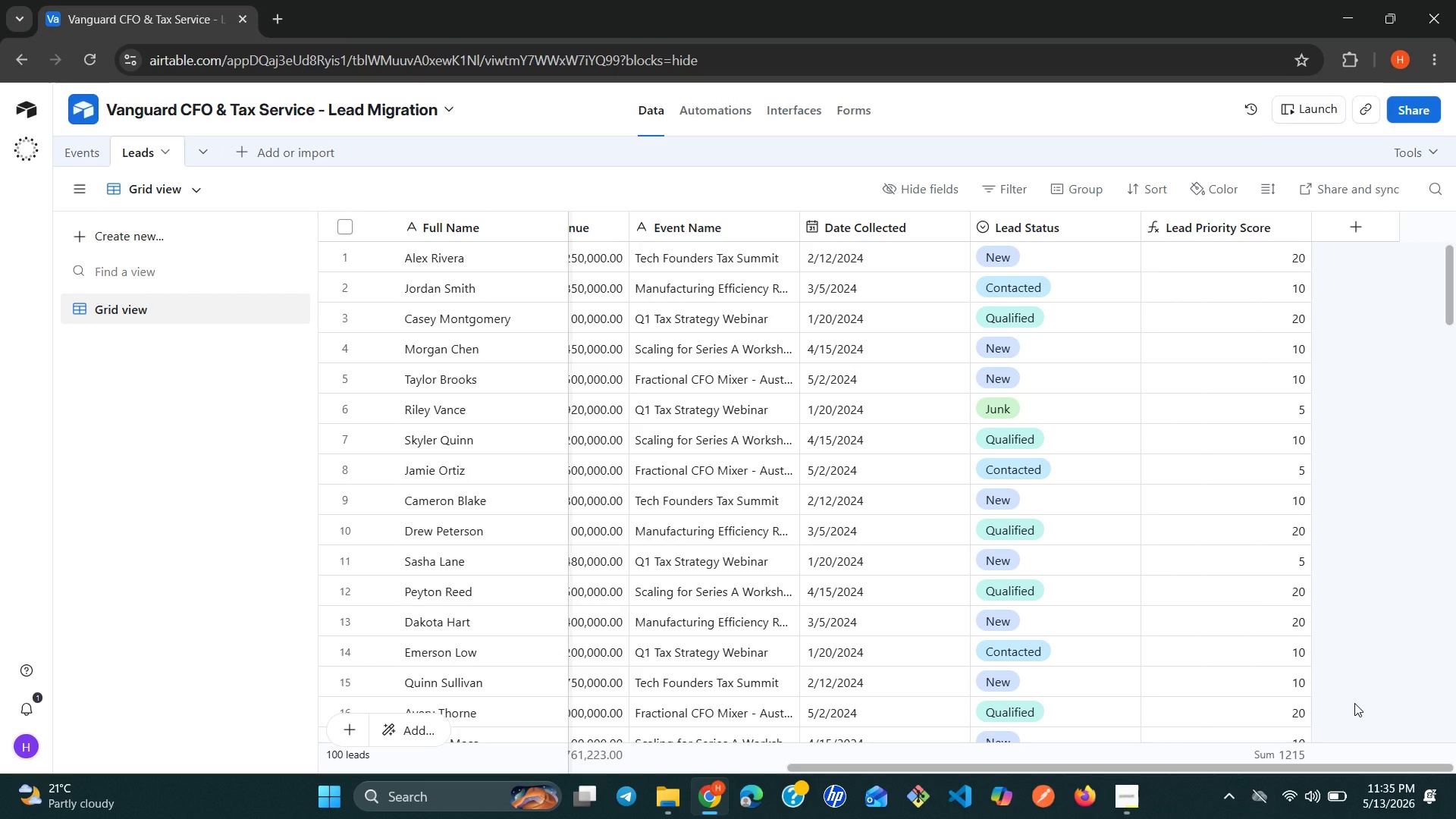 
left_click([1359, 238])
 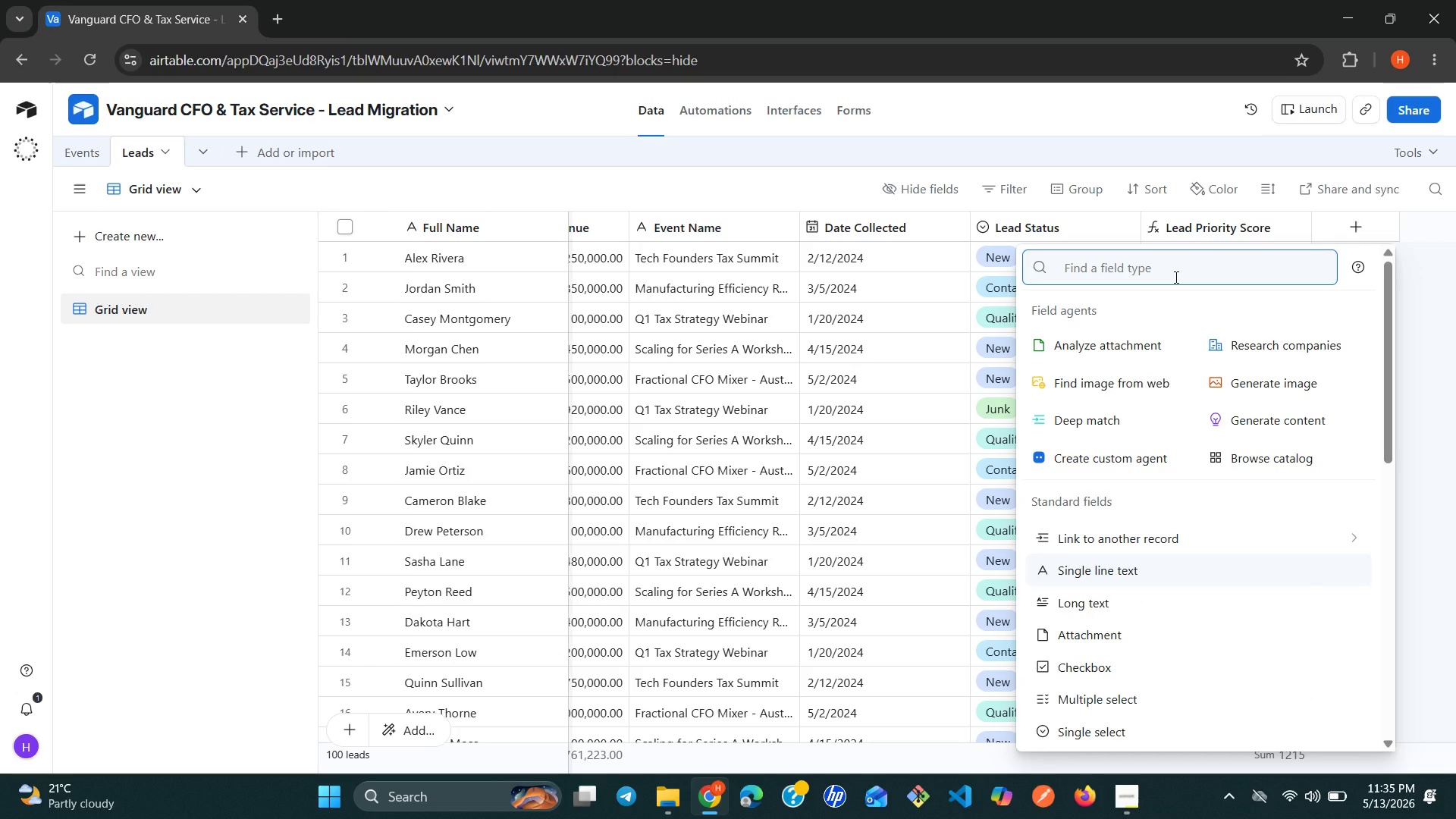 
type(fo)
 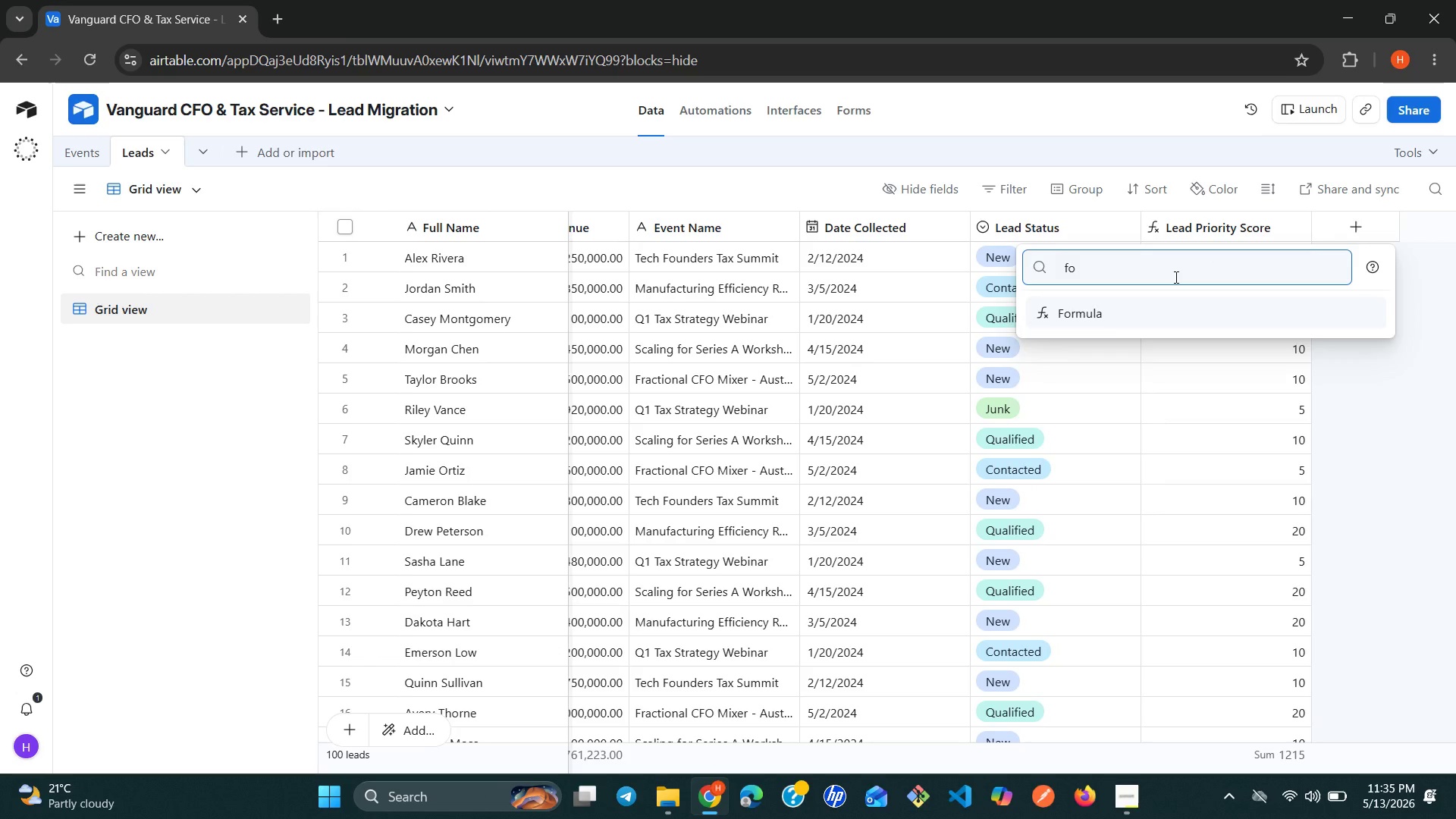 
key(Enter)
 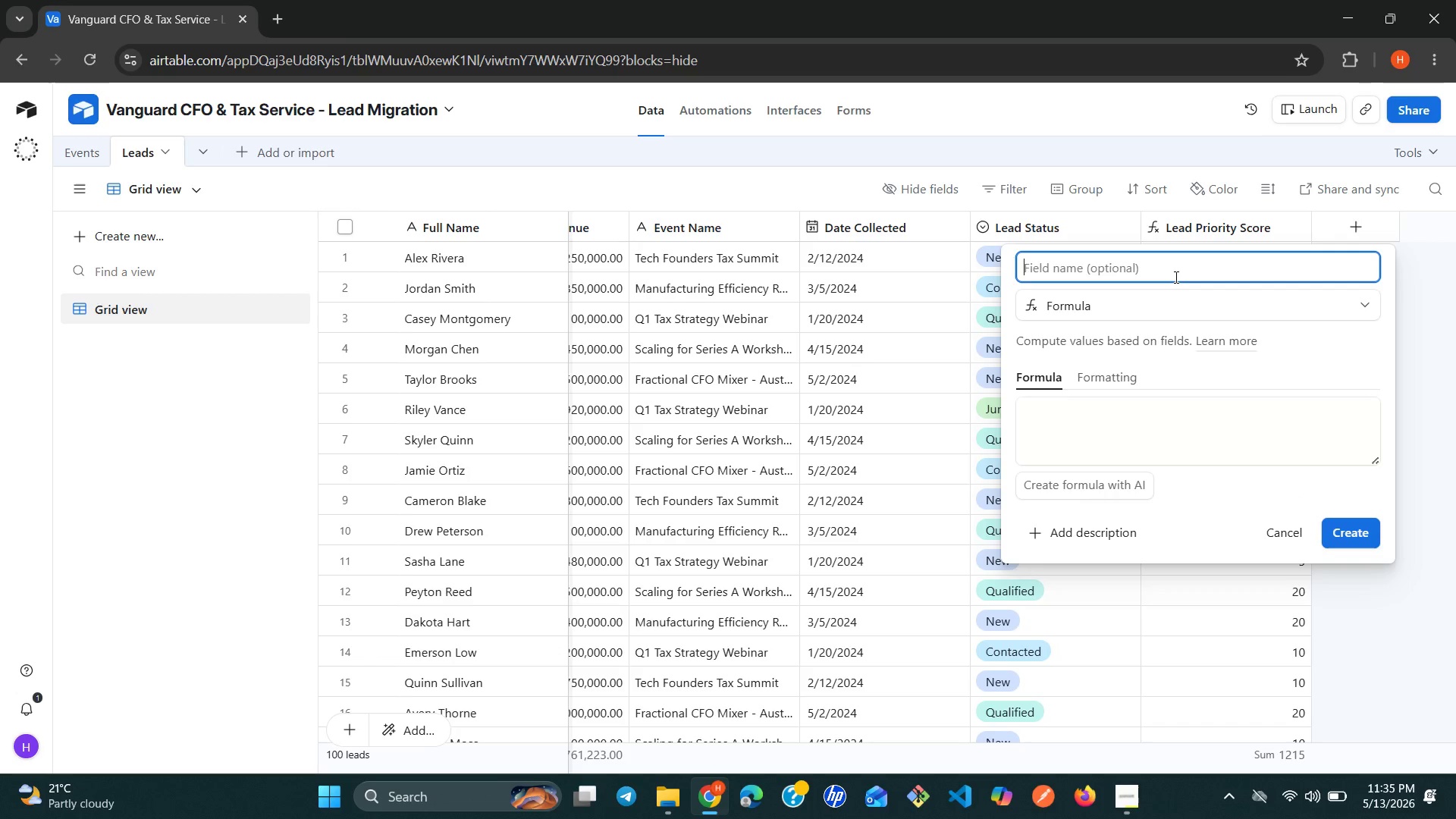 
type(Priority Label)
 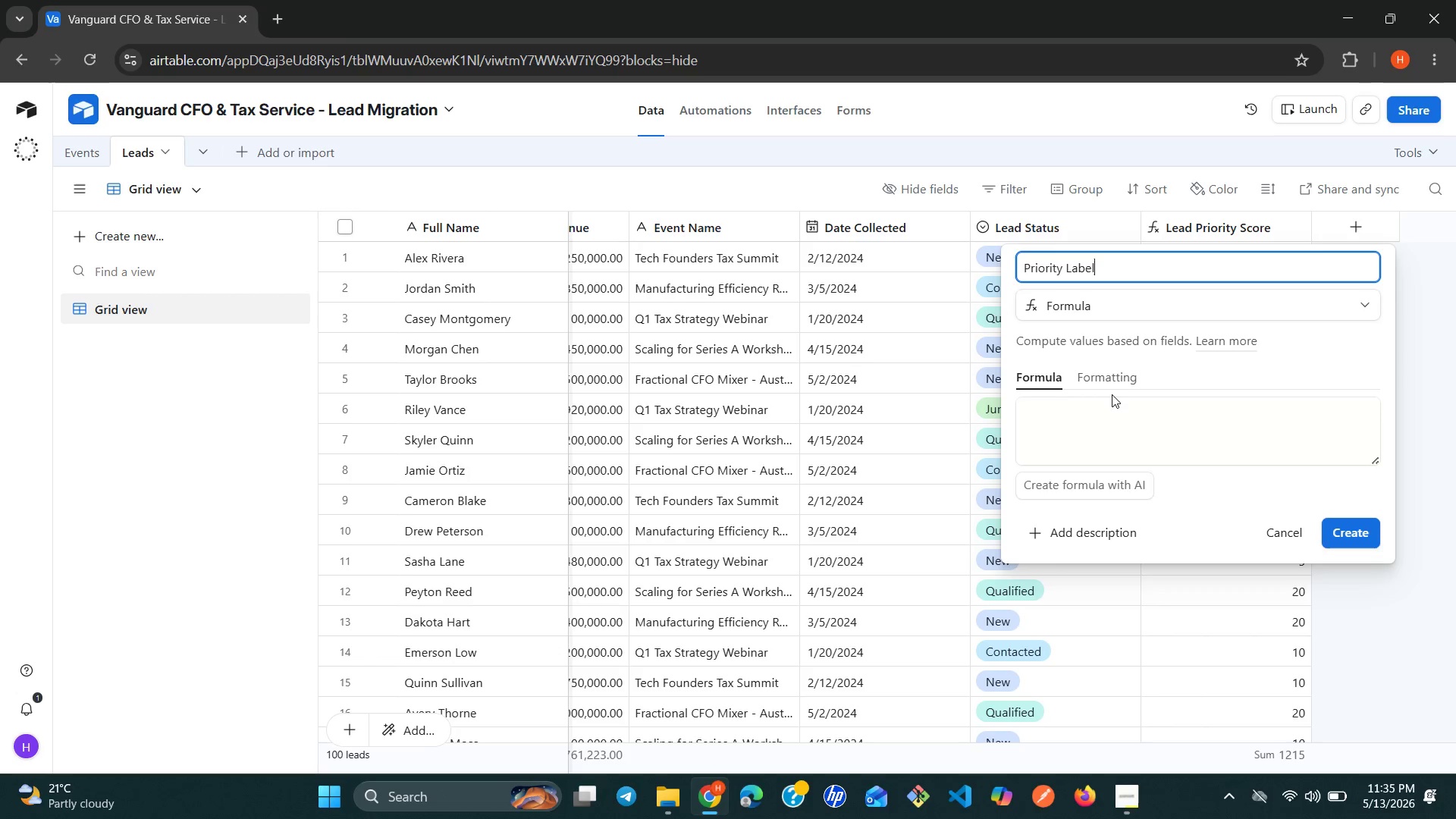 
left_click([1103, 403])
 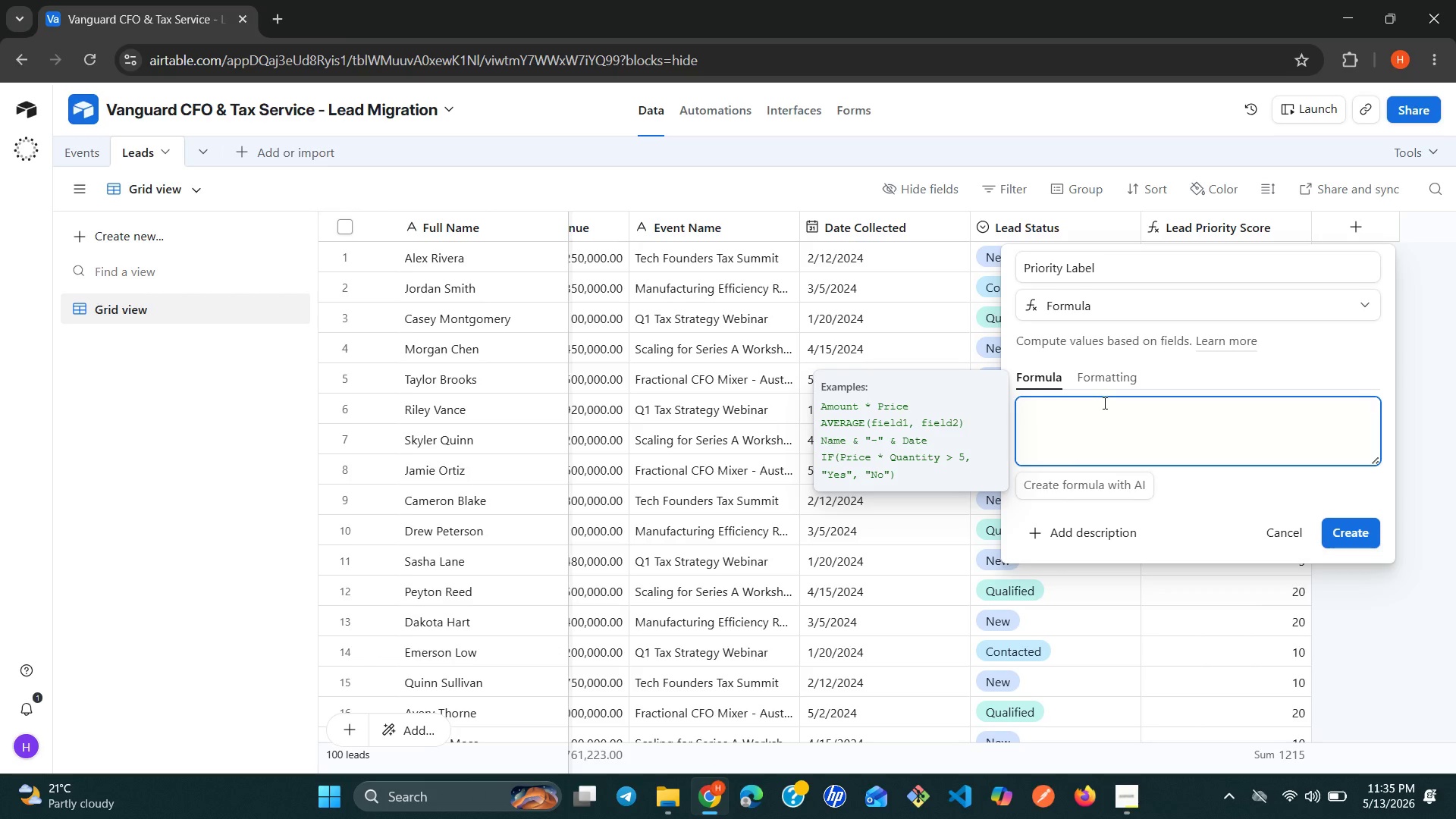 
wait(6.44)
 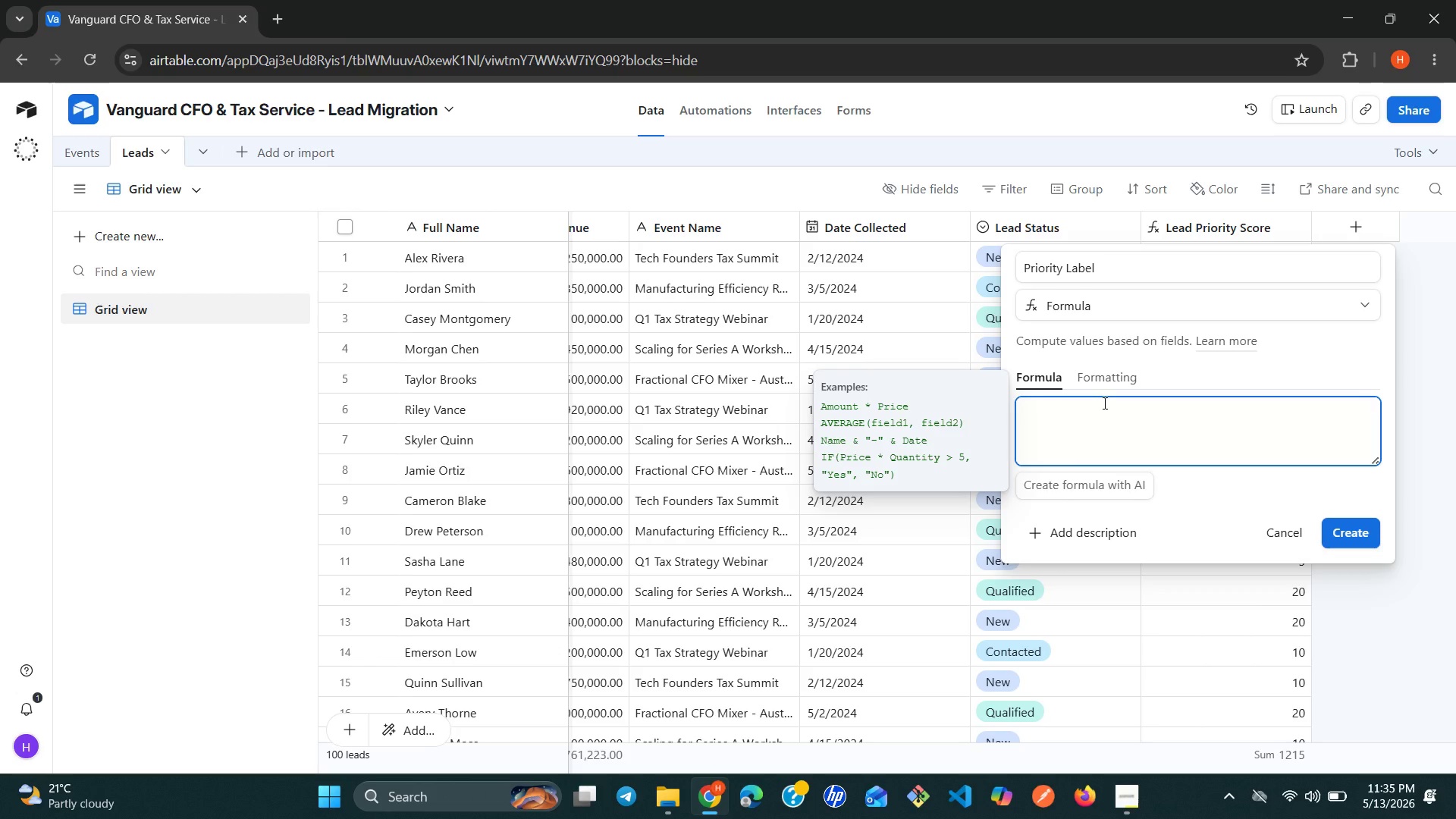 
type(IF()
 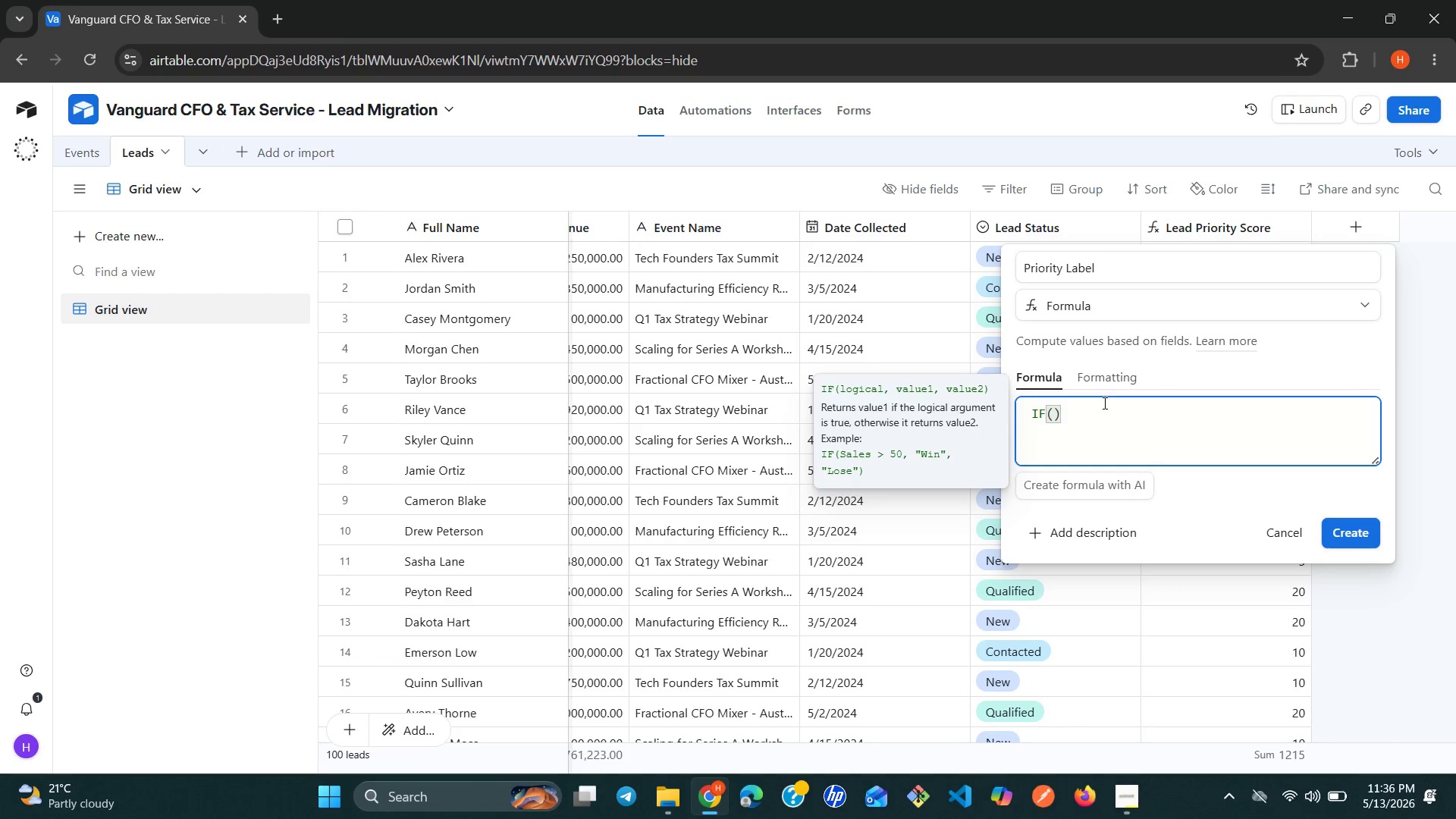 
type({le)
 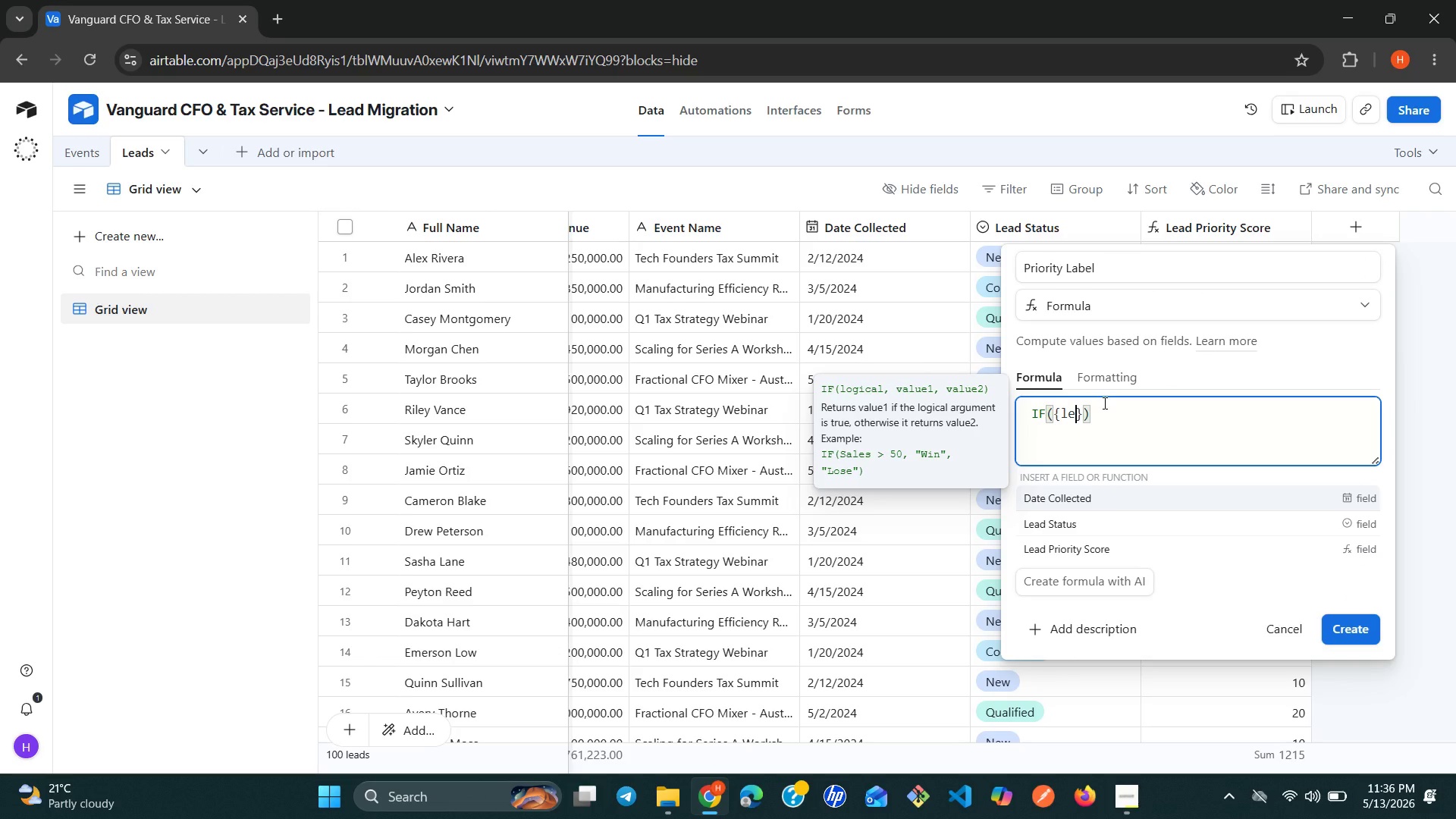 
key(ArrowDown)
 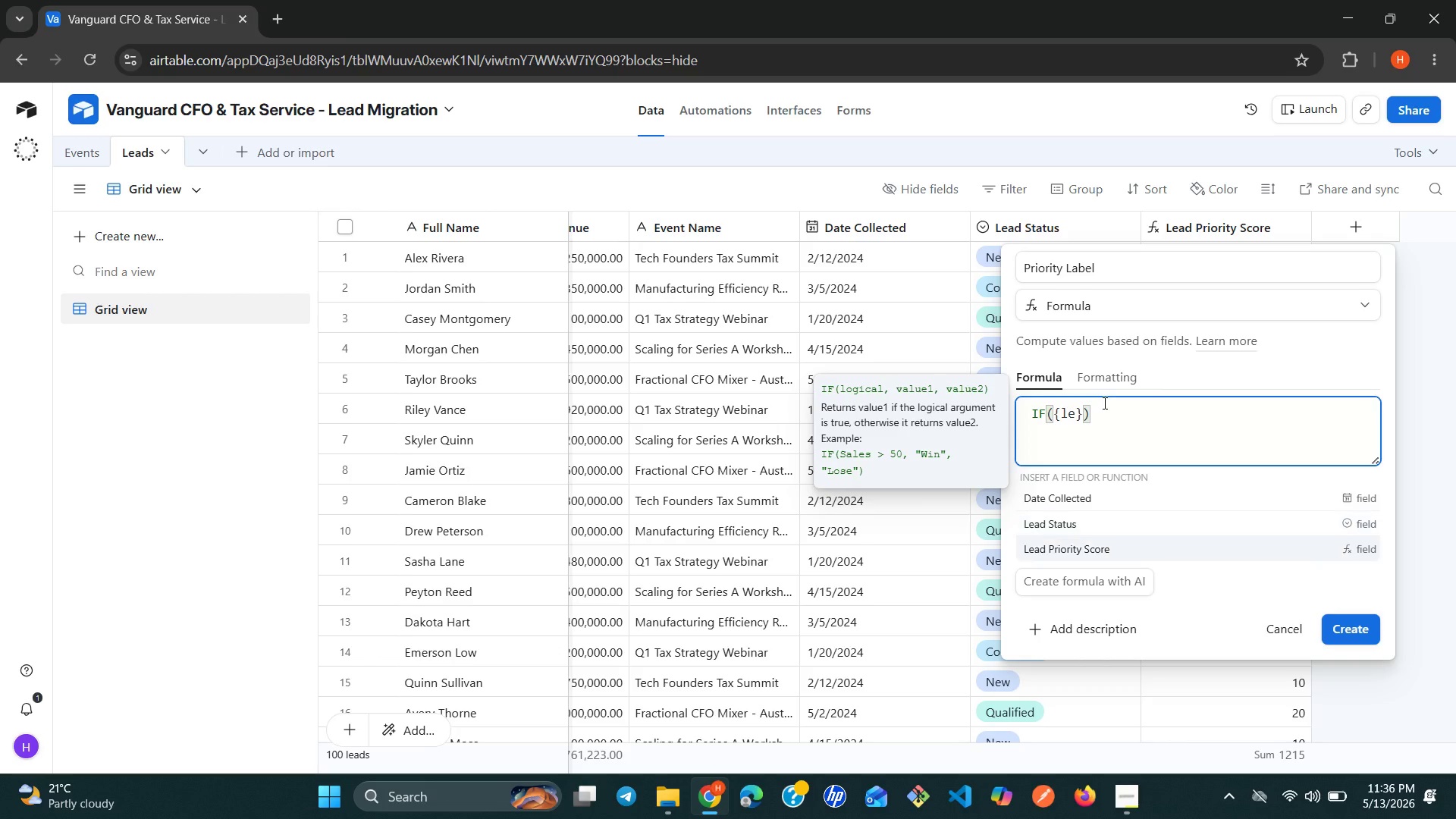 
key(ArrowDown)
 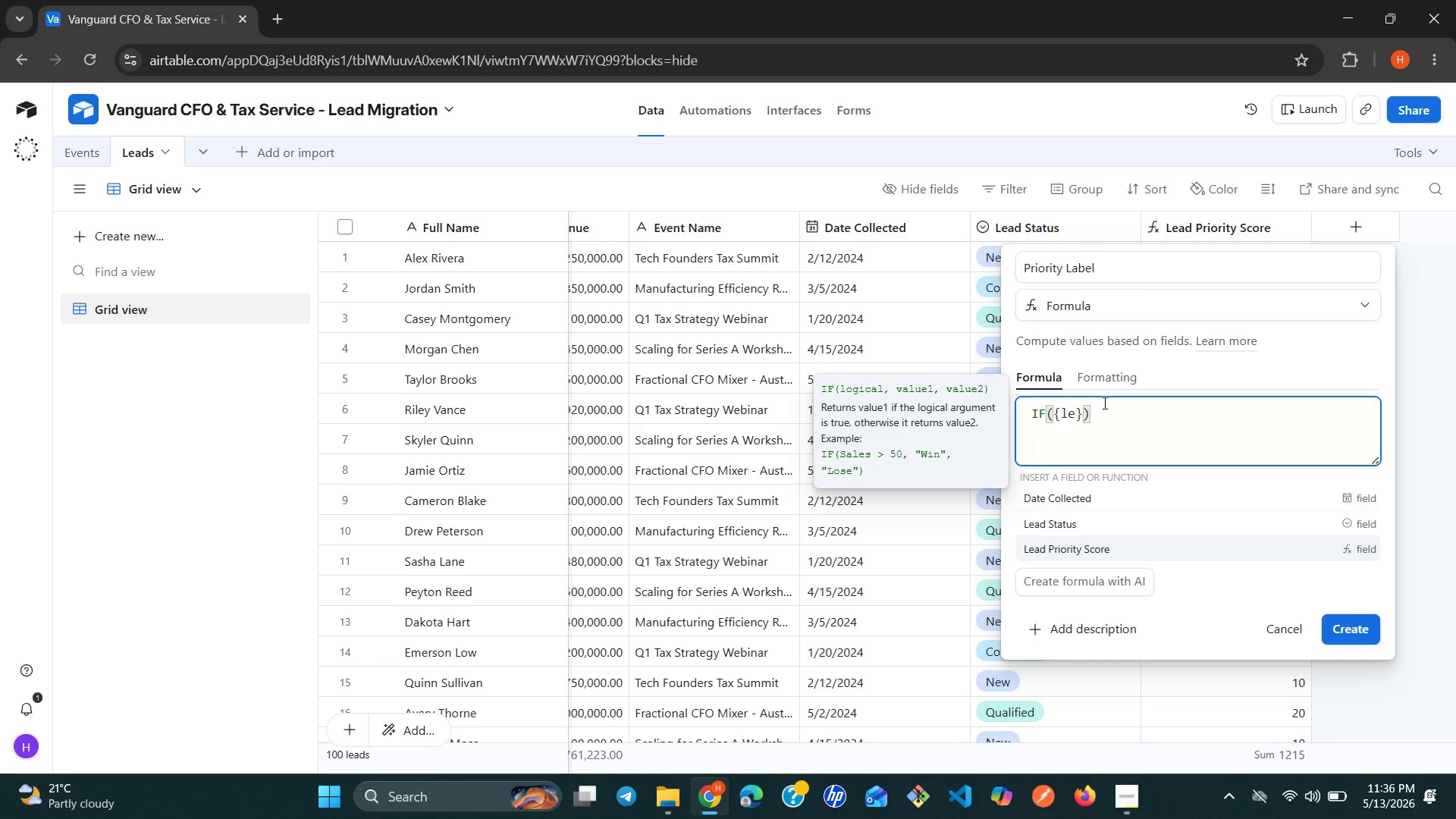 
key(Enter)
 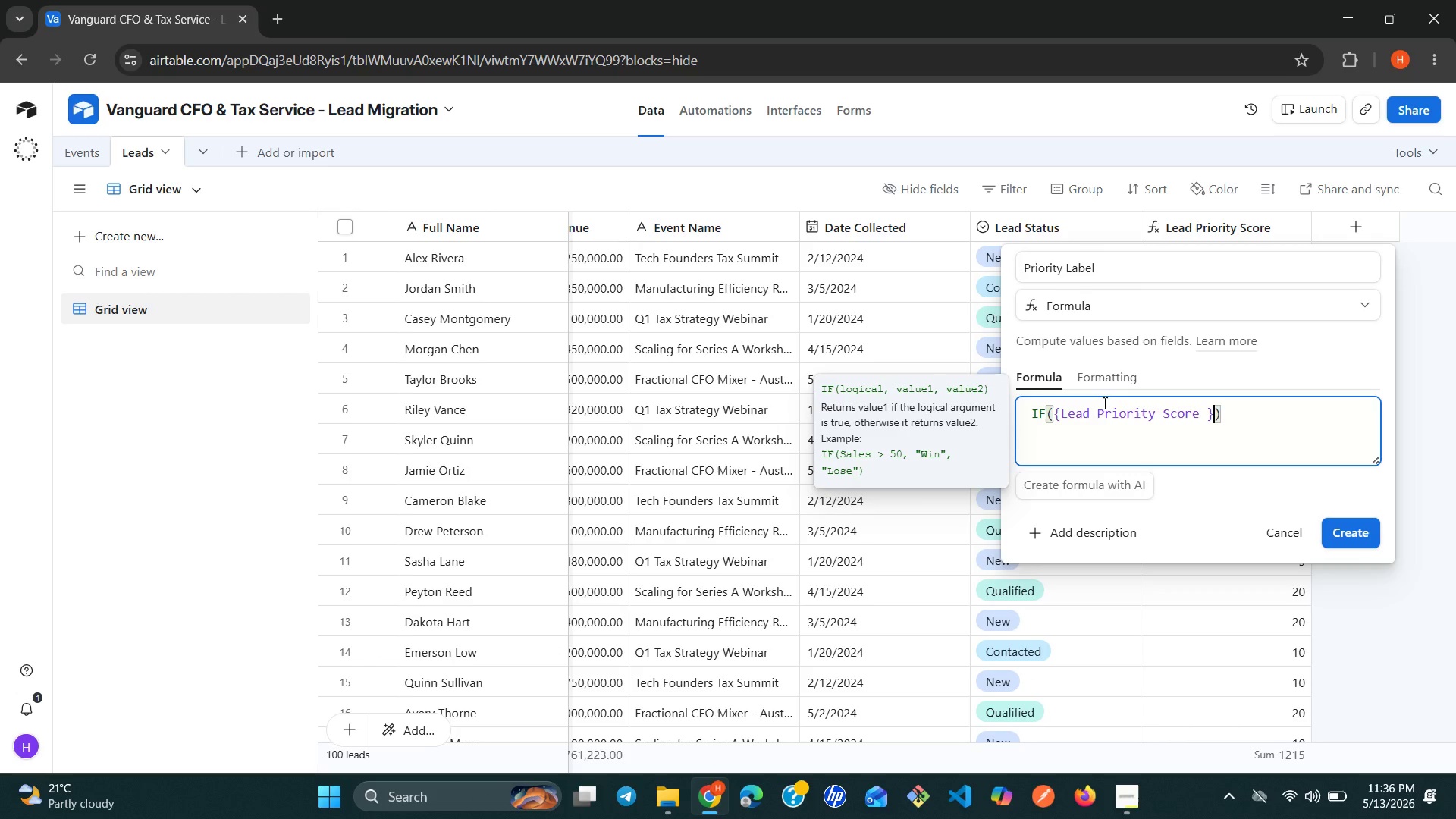 
key(Space)
 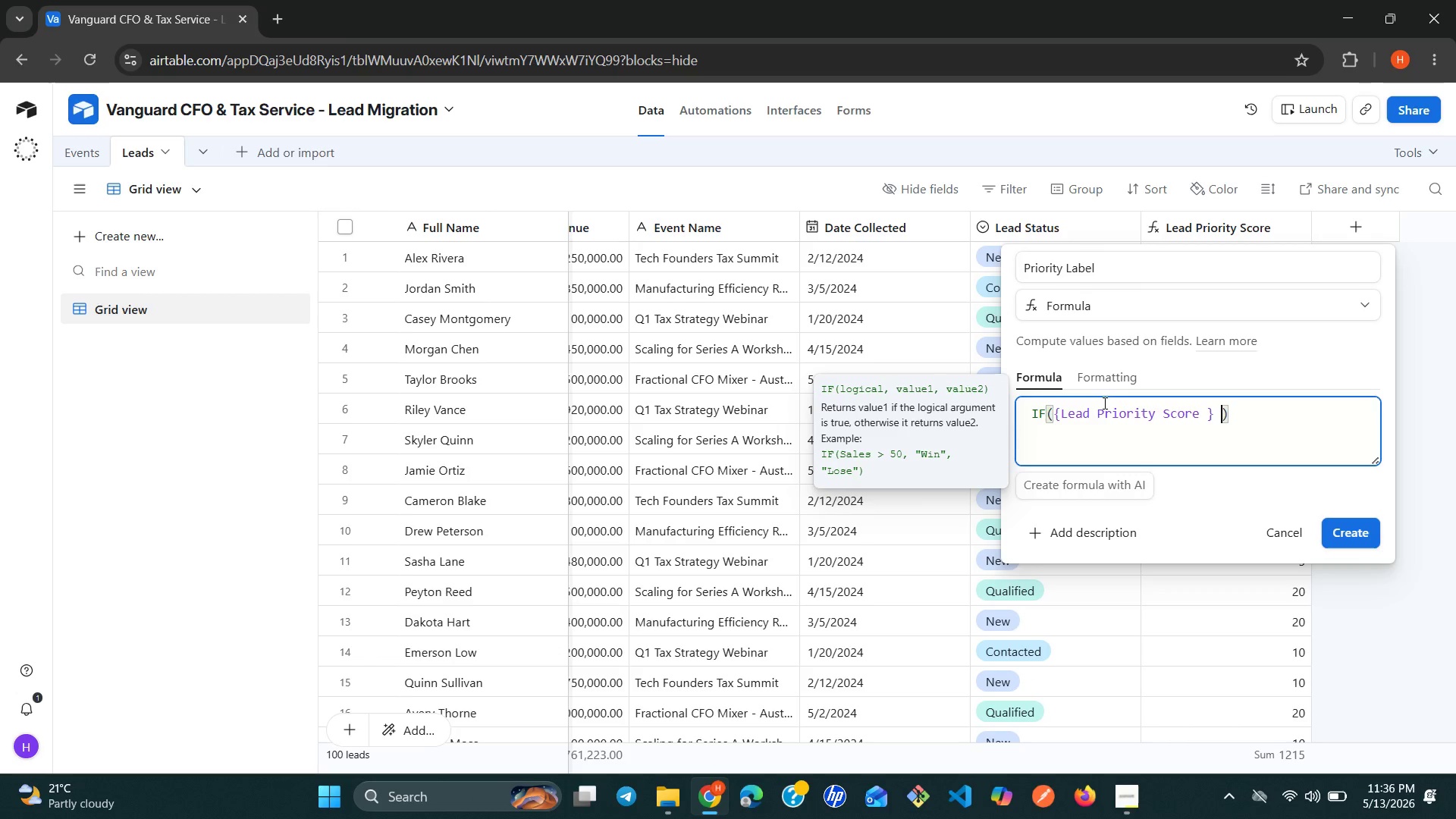 
key(Shift+Period)
 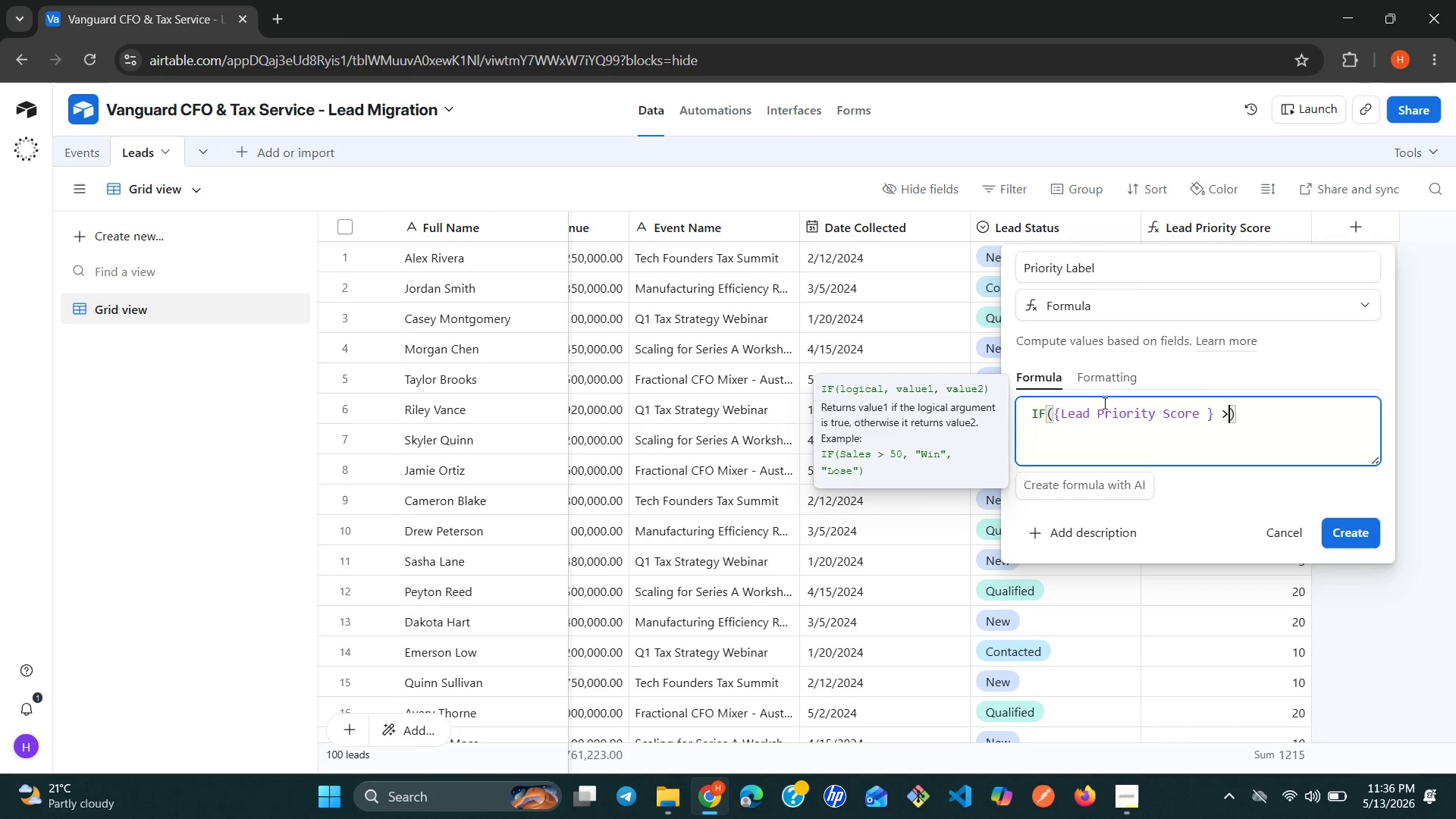 
key(Equal)
 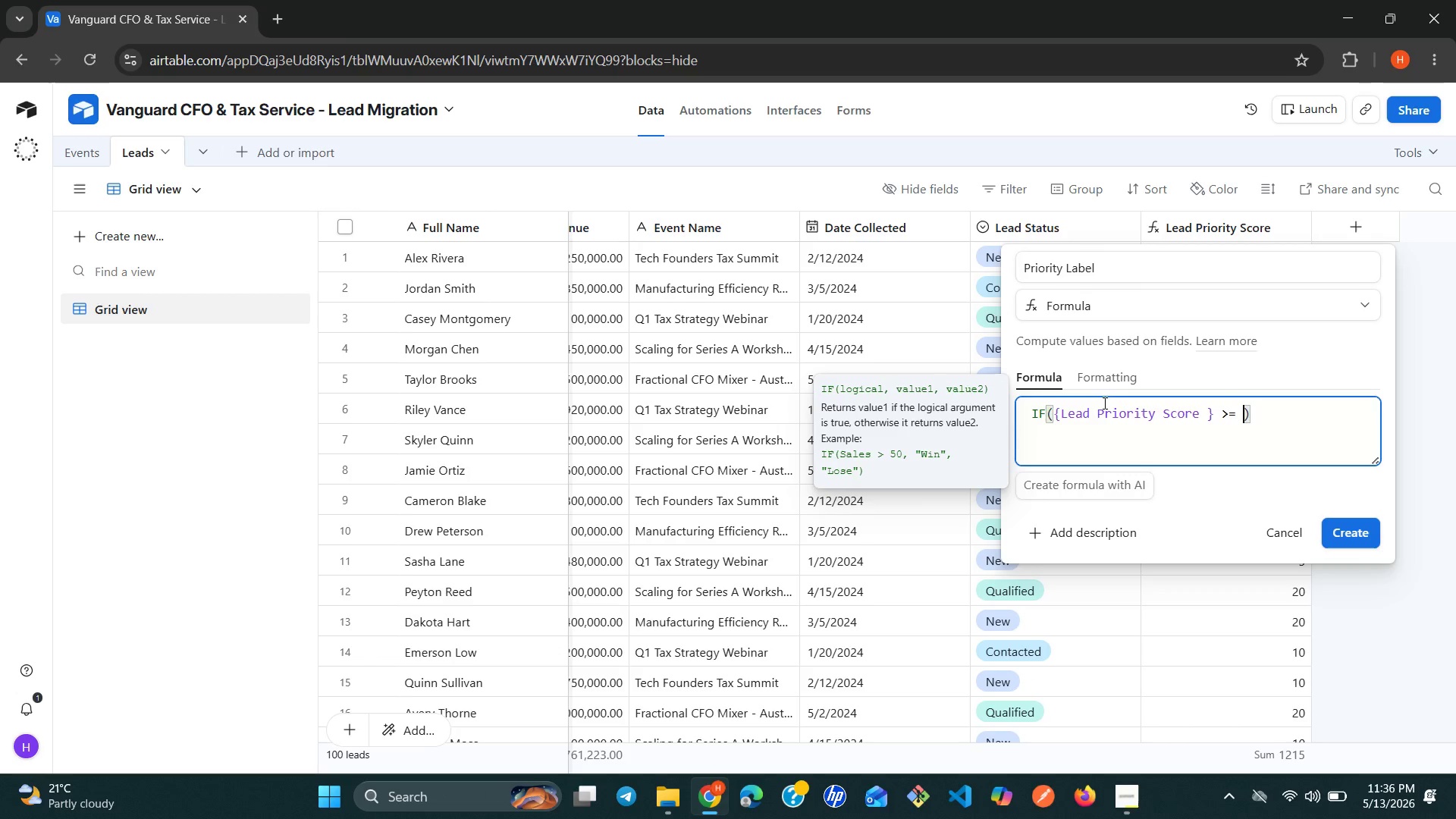 
key(Space)
 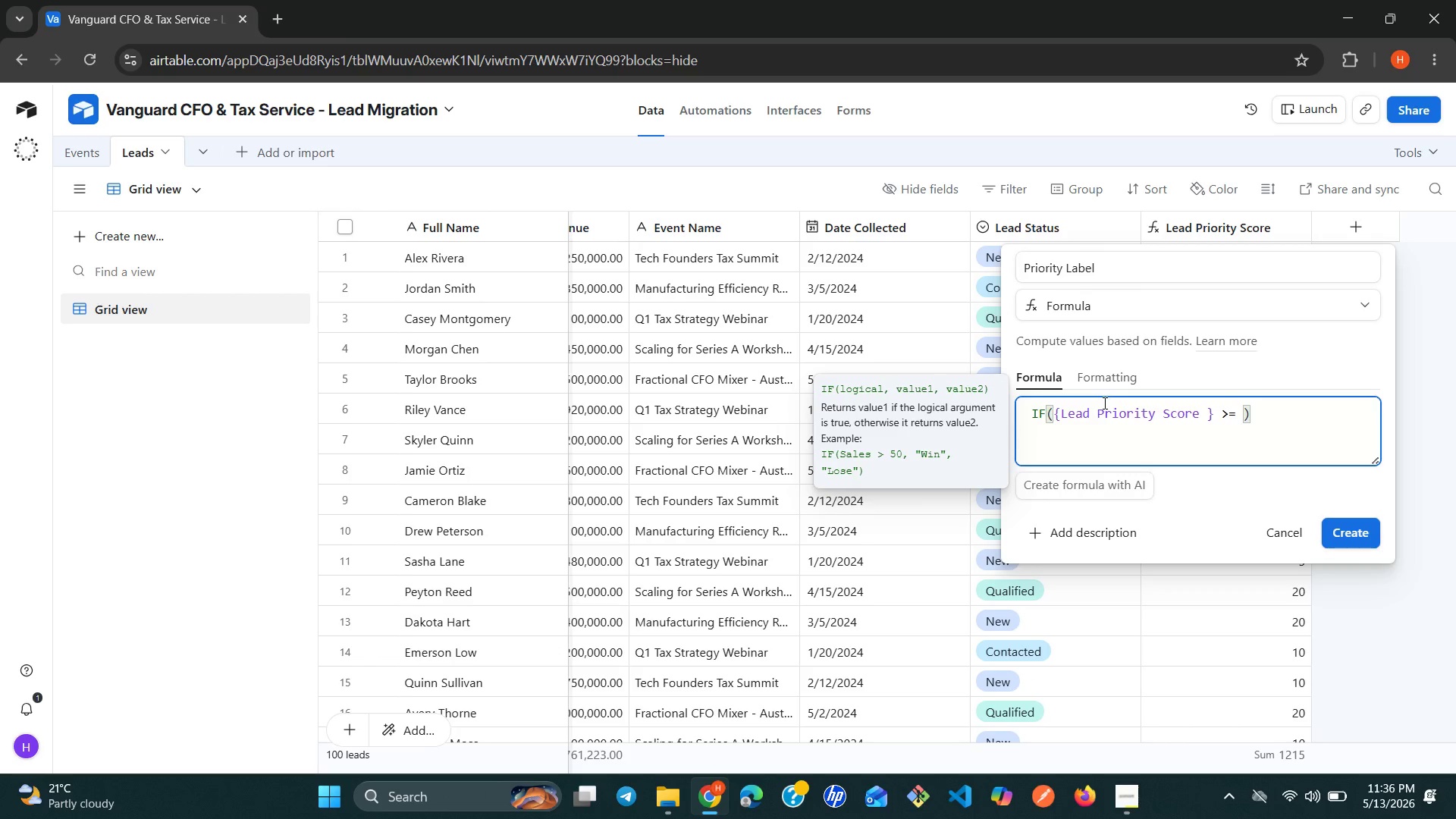 
key(Shift+Quote)
 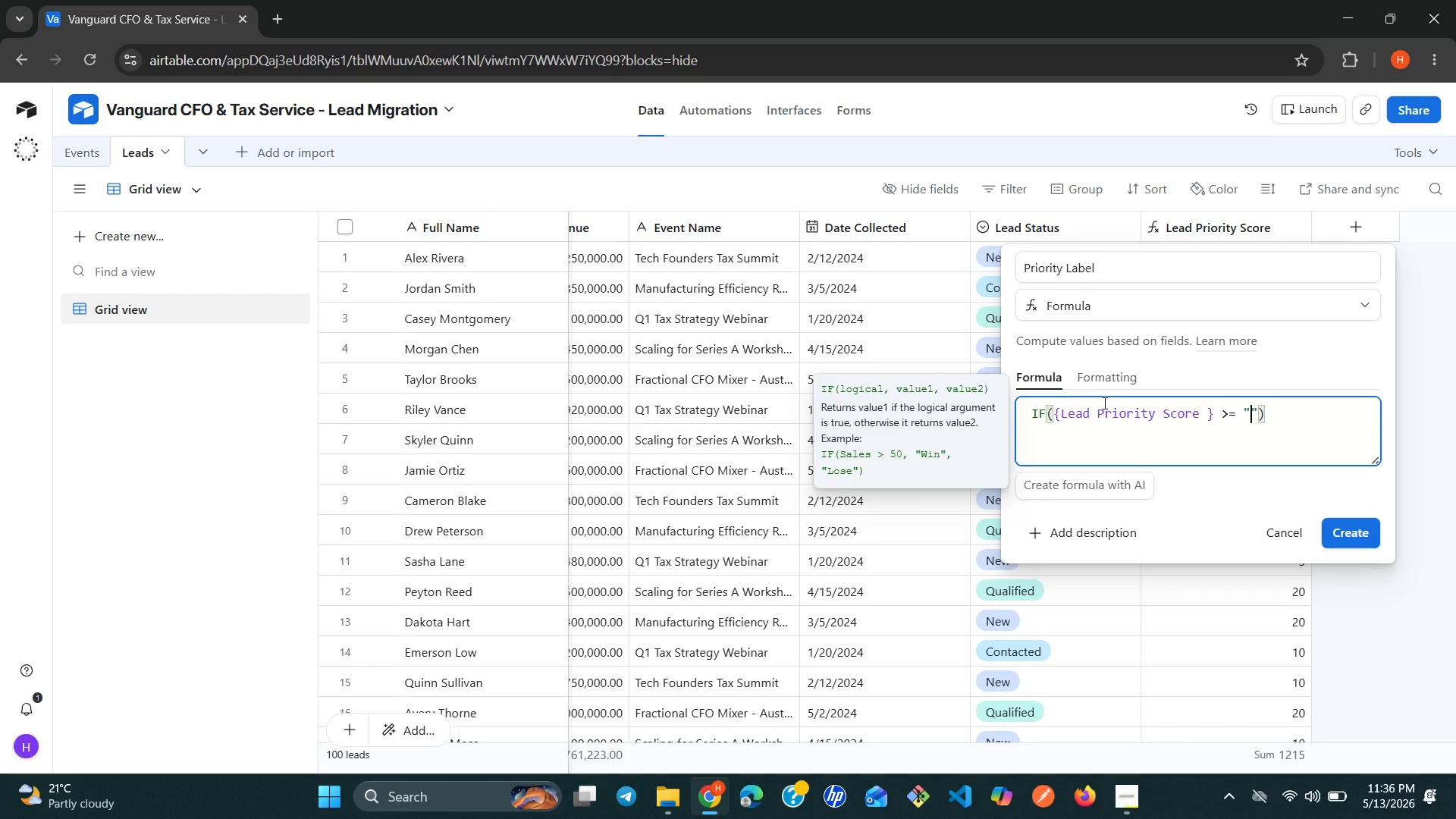 
key(Control+Meta+ControlLeft)
 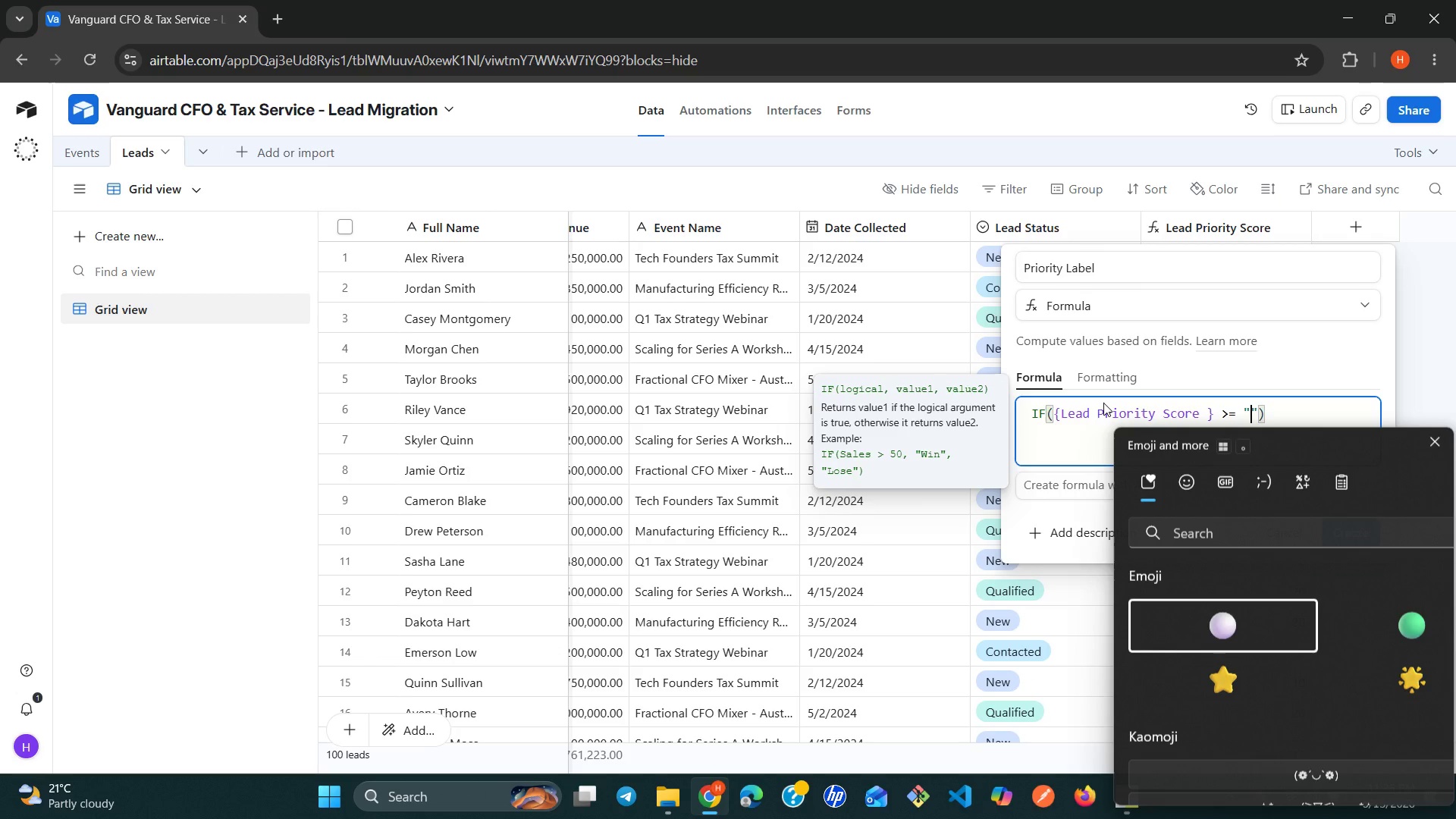 
key(Alt+Control+Meta+AltLeft)
 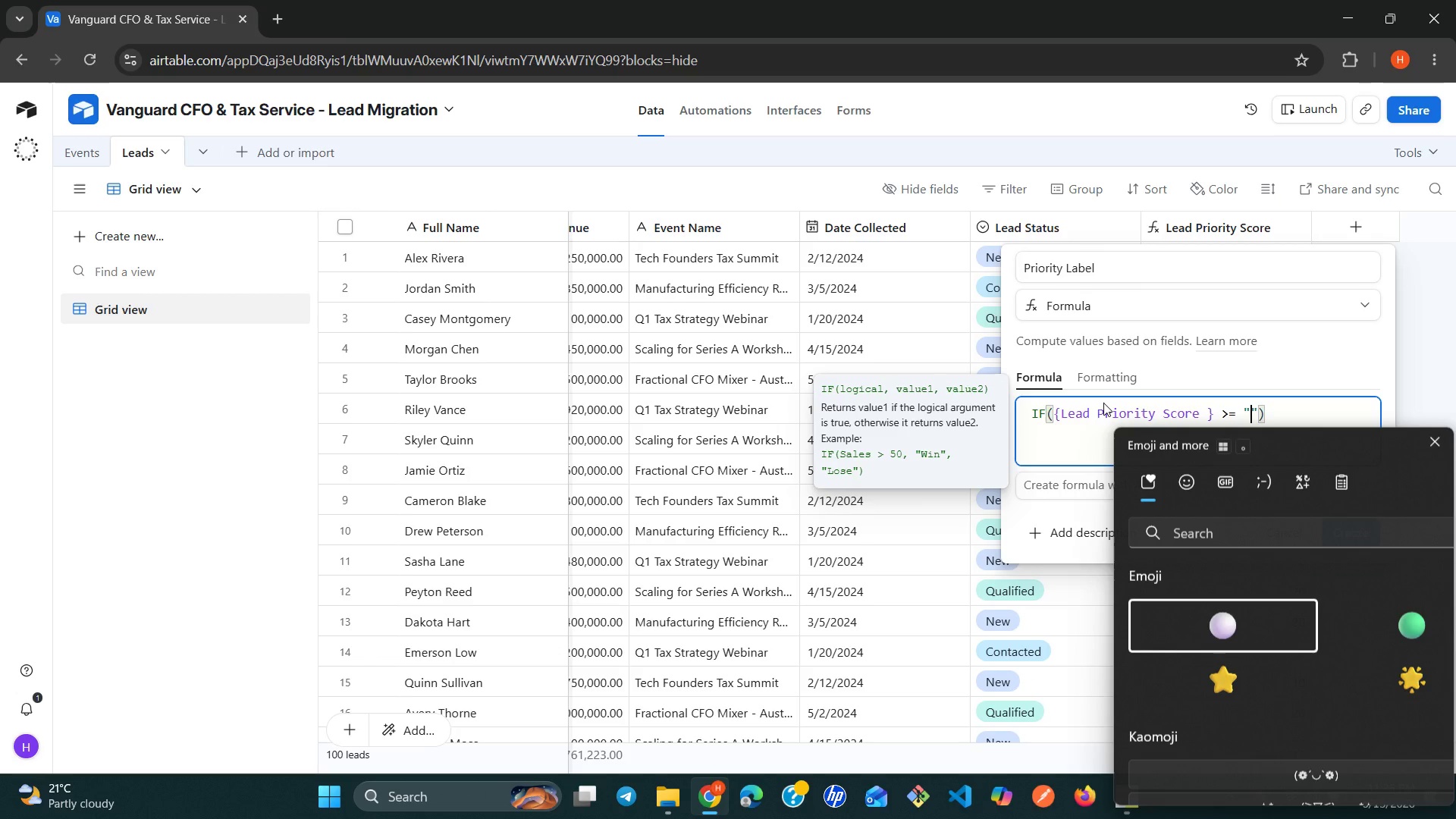 
key(Meta+MetaLeft)
 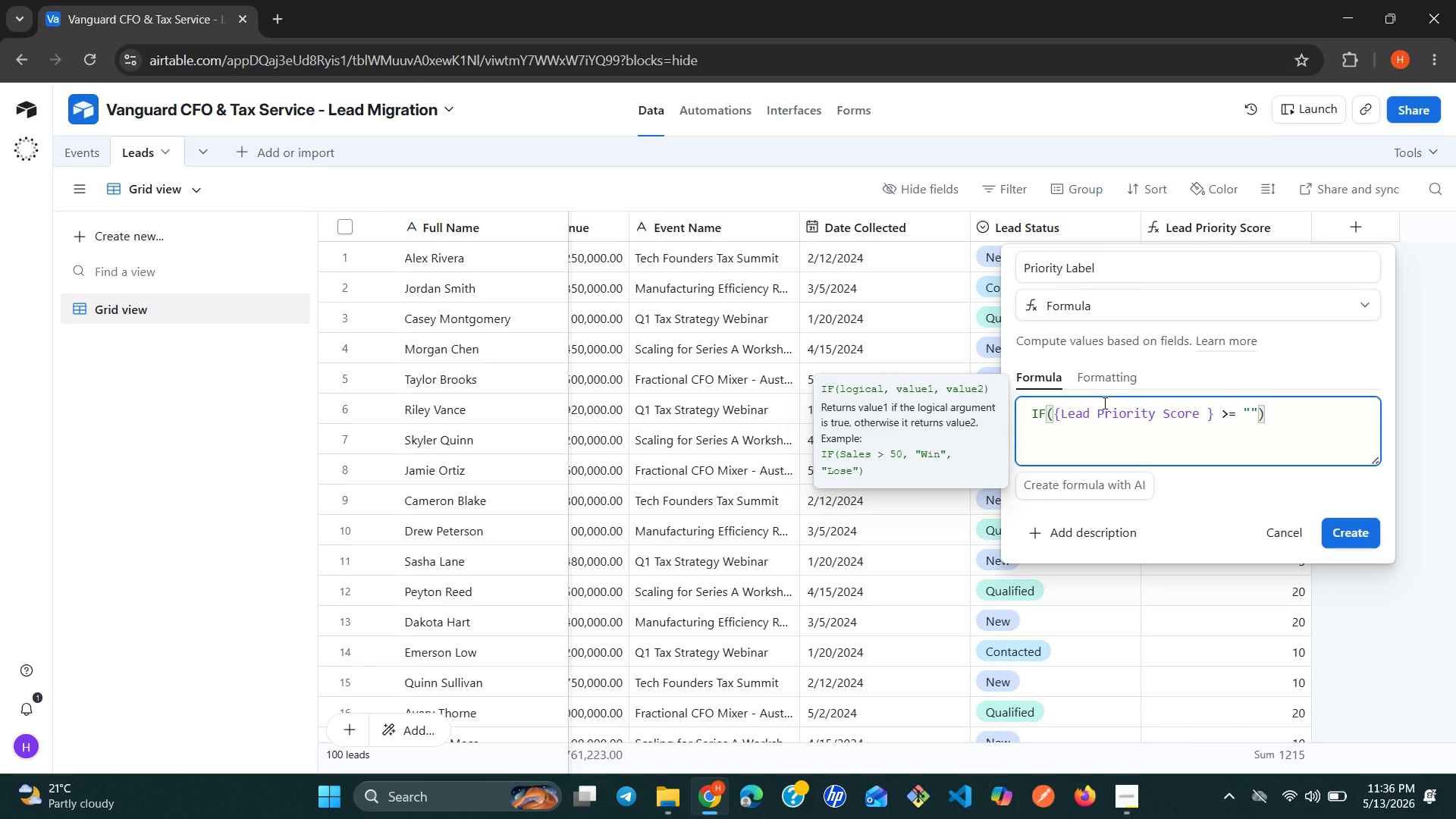 
key(Alt+Control+Meta+Shift+ShiftLeft)
 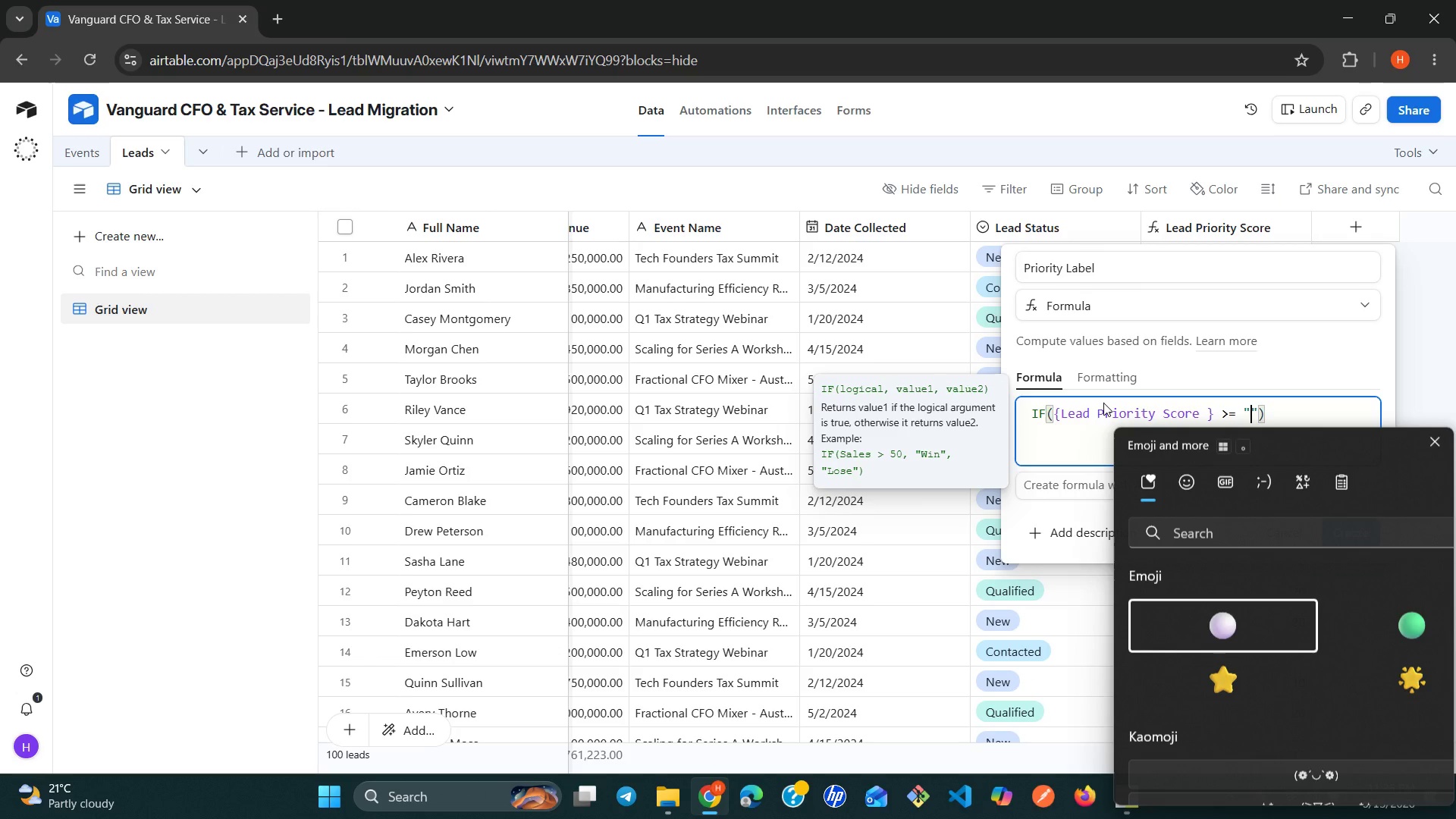 
key(Alt+Control+Meta+Shift+Space)
 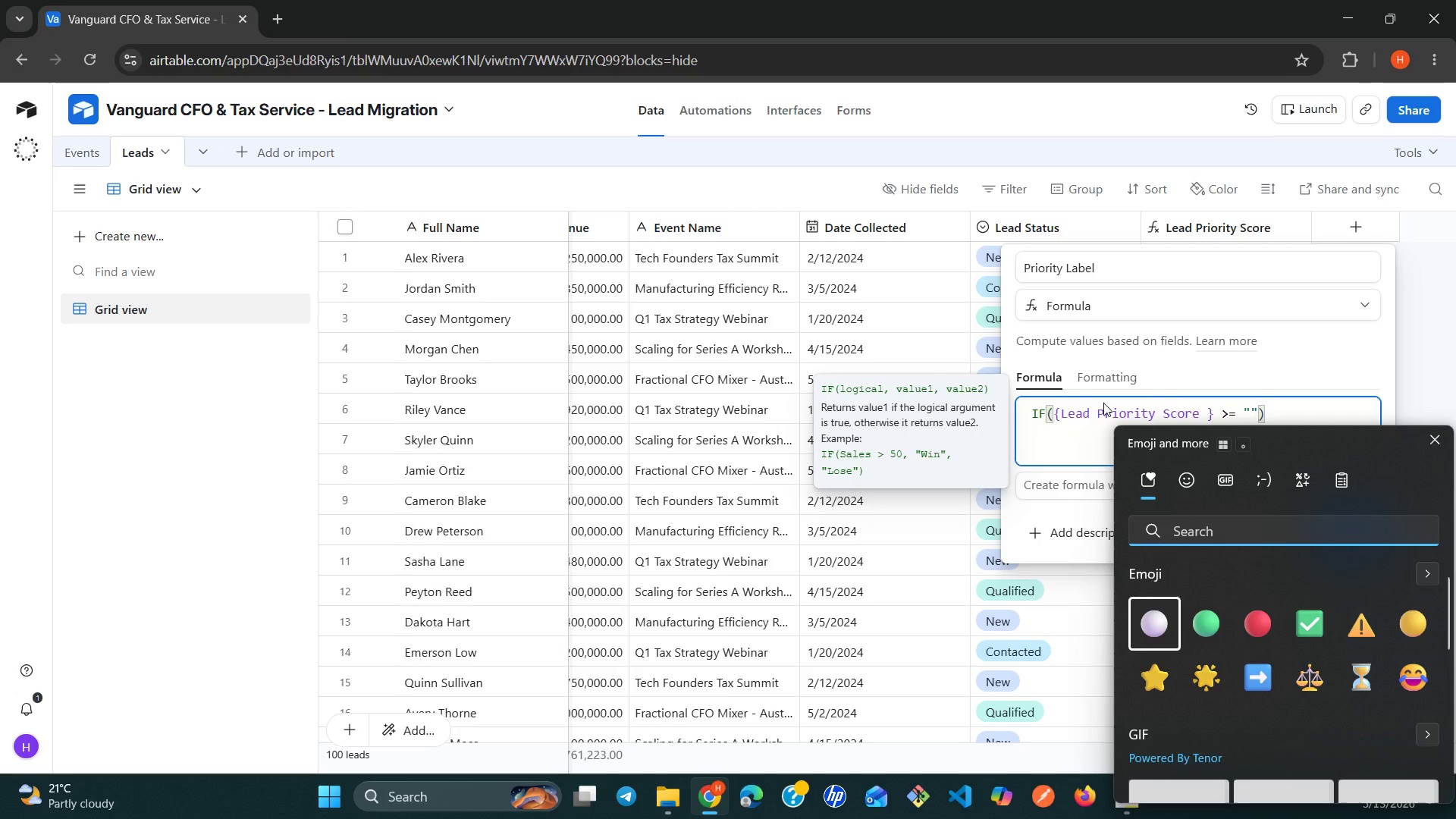 
key(ArrowRight)
 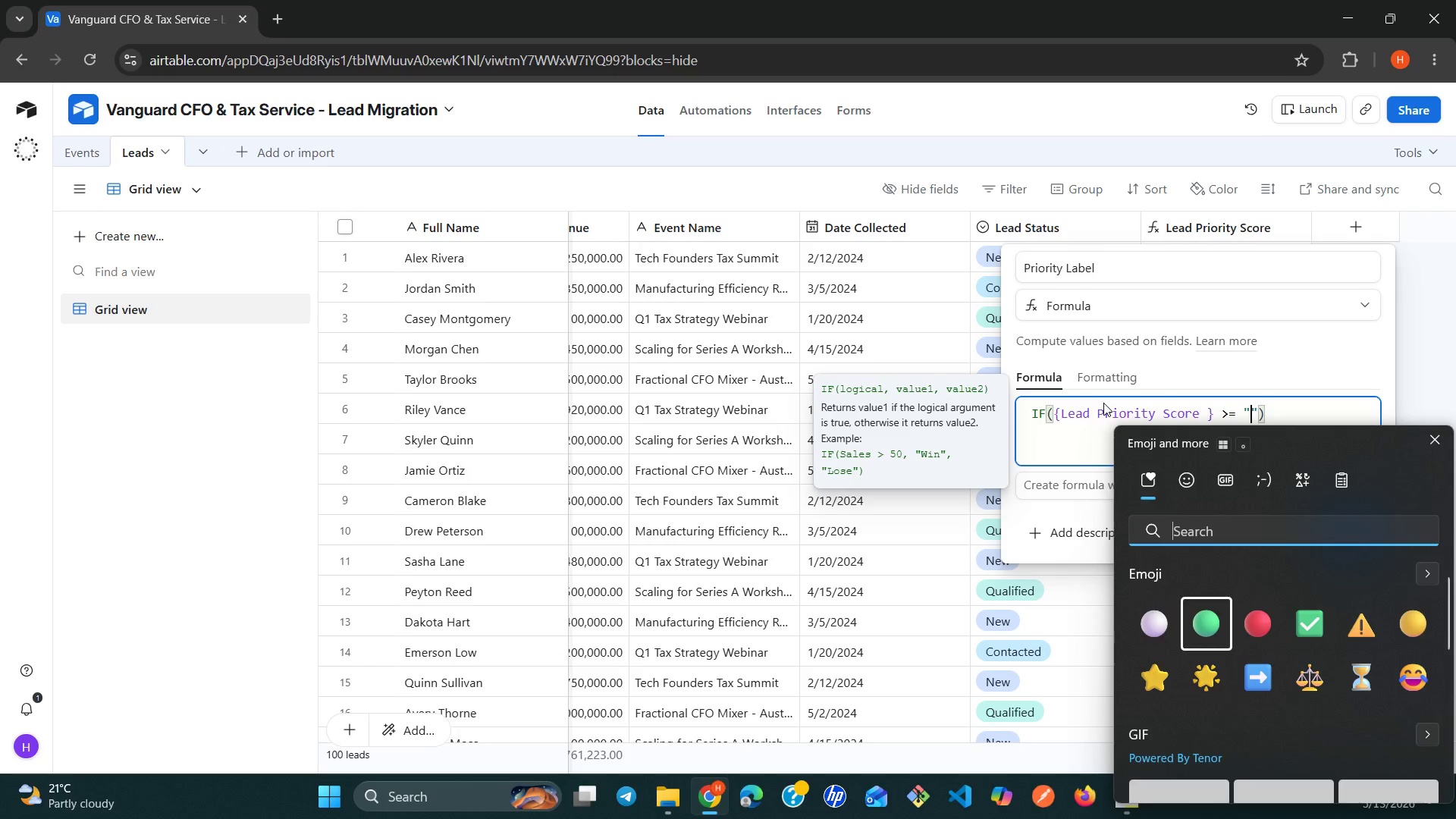 
key(ArrowRight)
 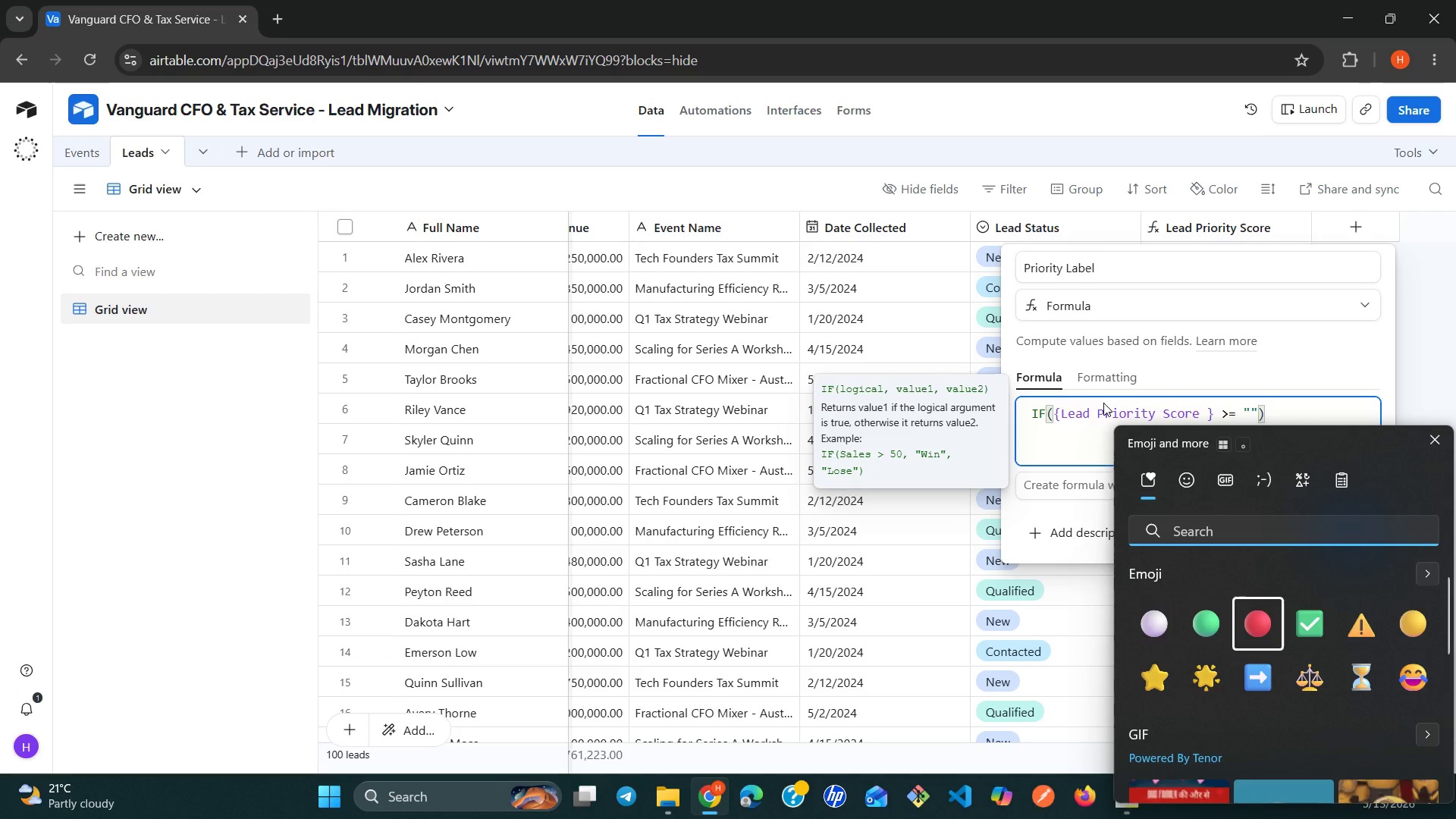 
key(Space)
 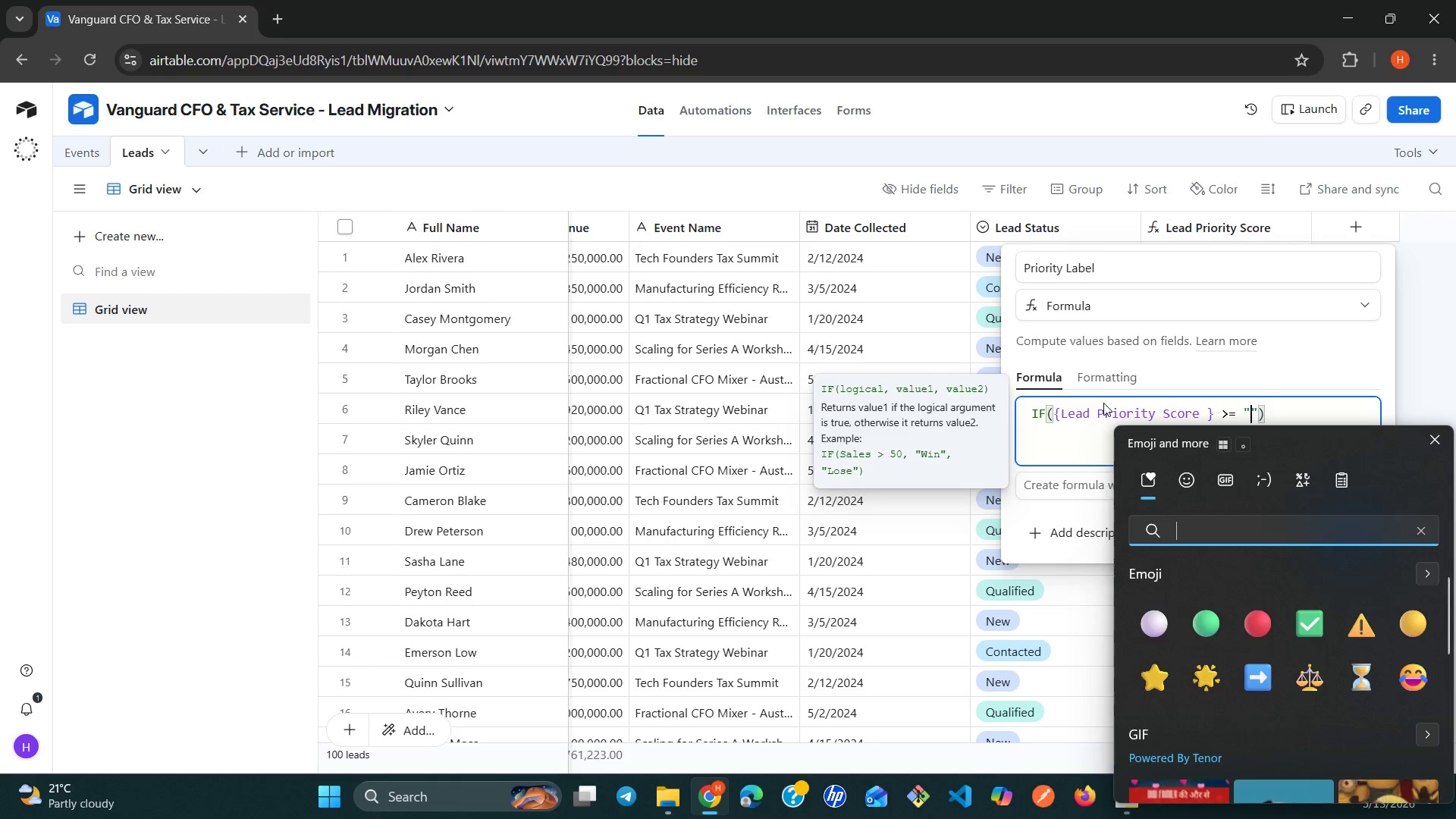 
key(ArrowDown)
 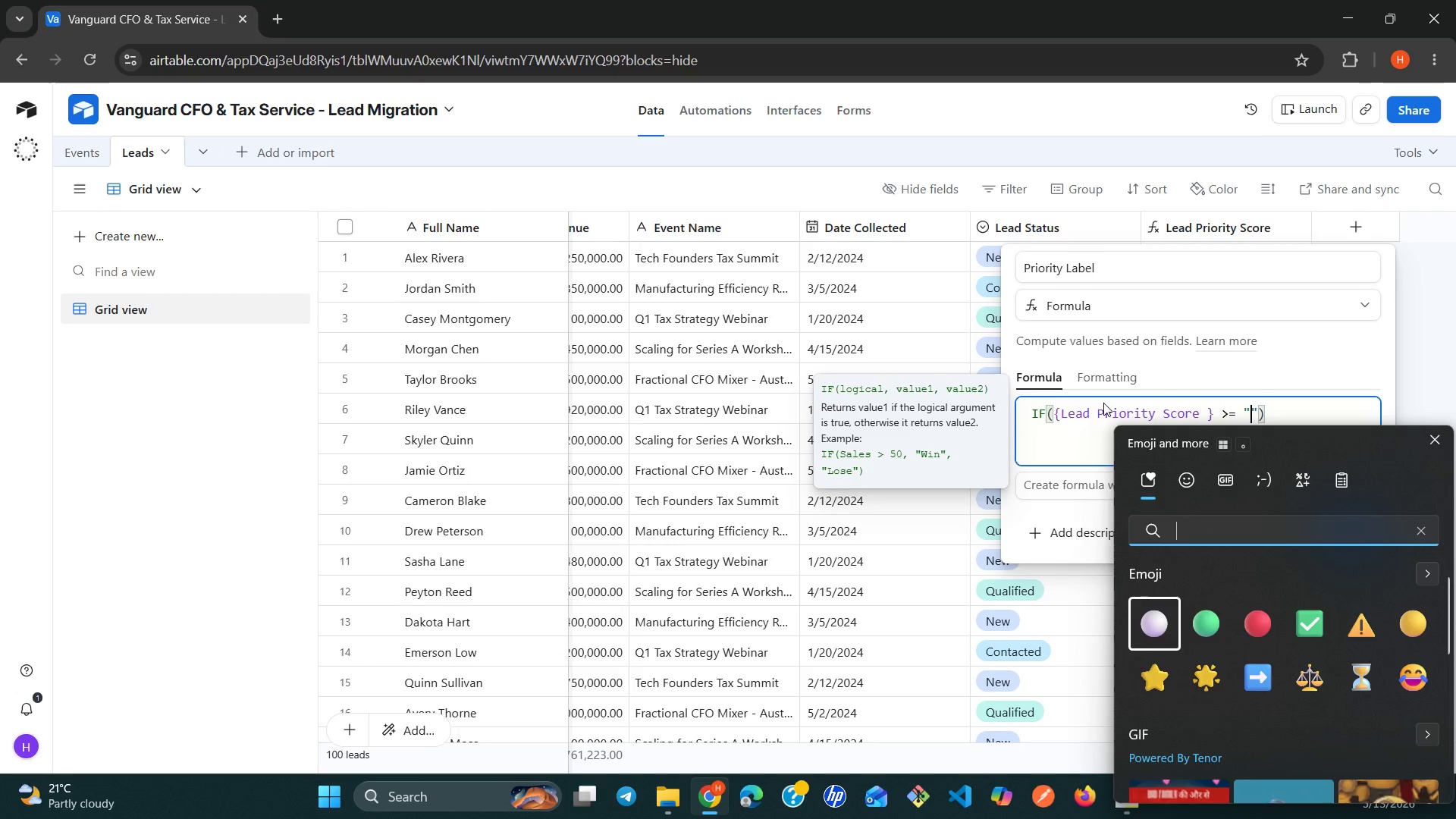 
key(ArrowRight)
 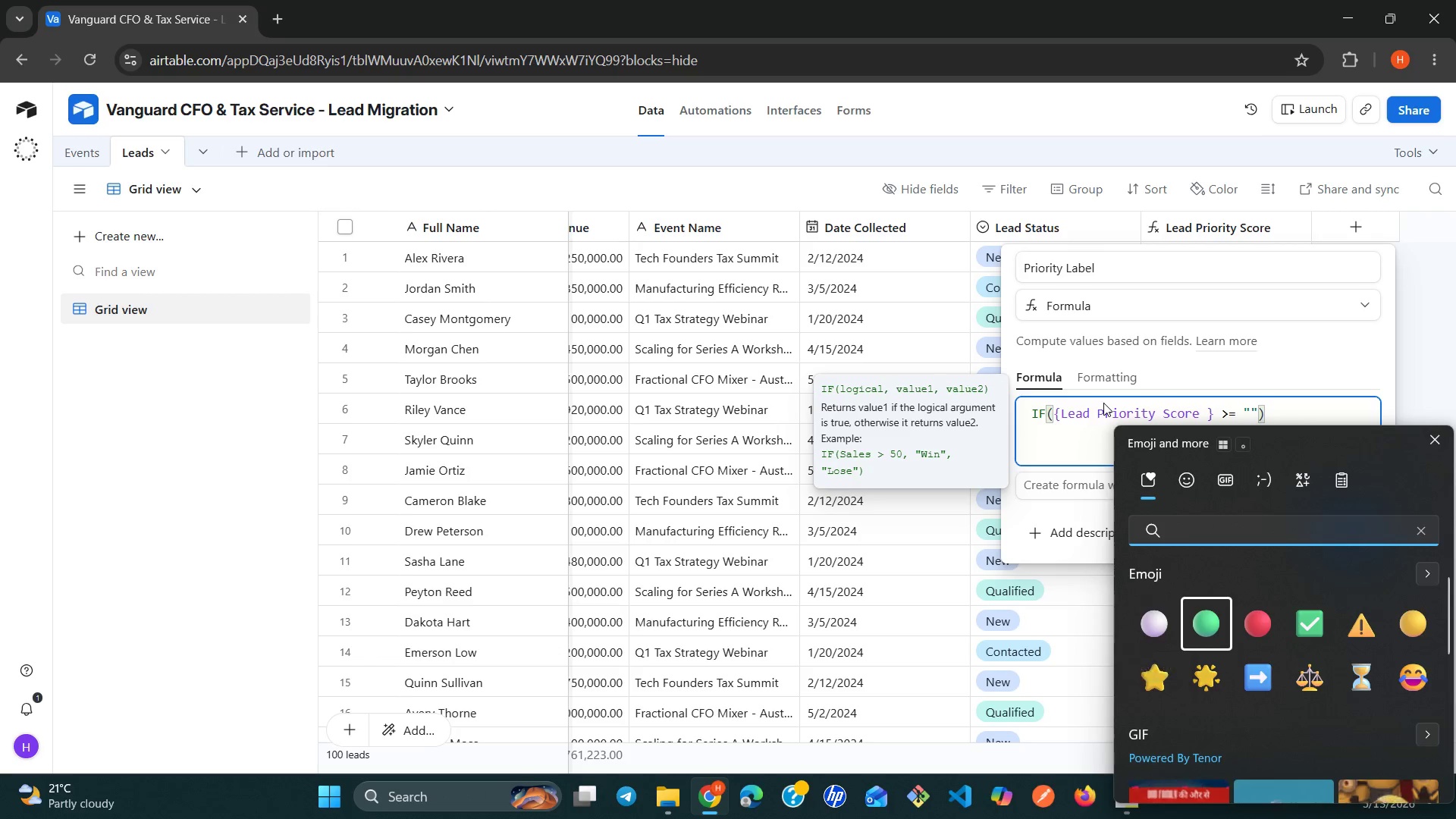 
key(ArrowRight)
 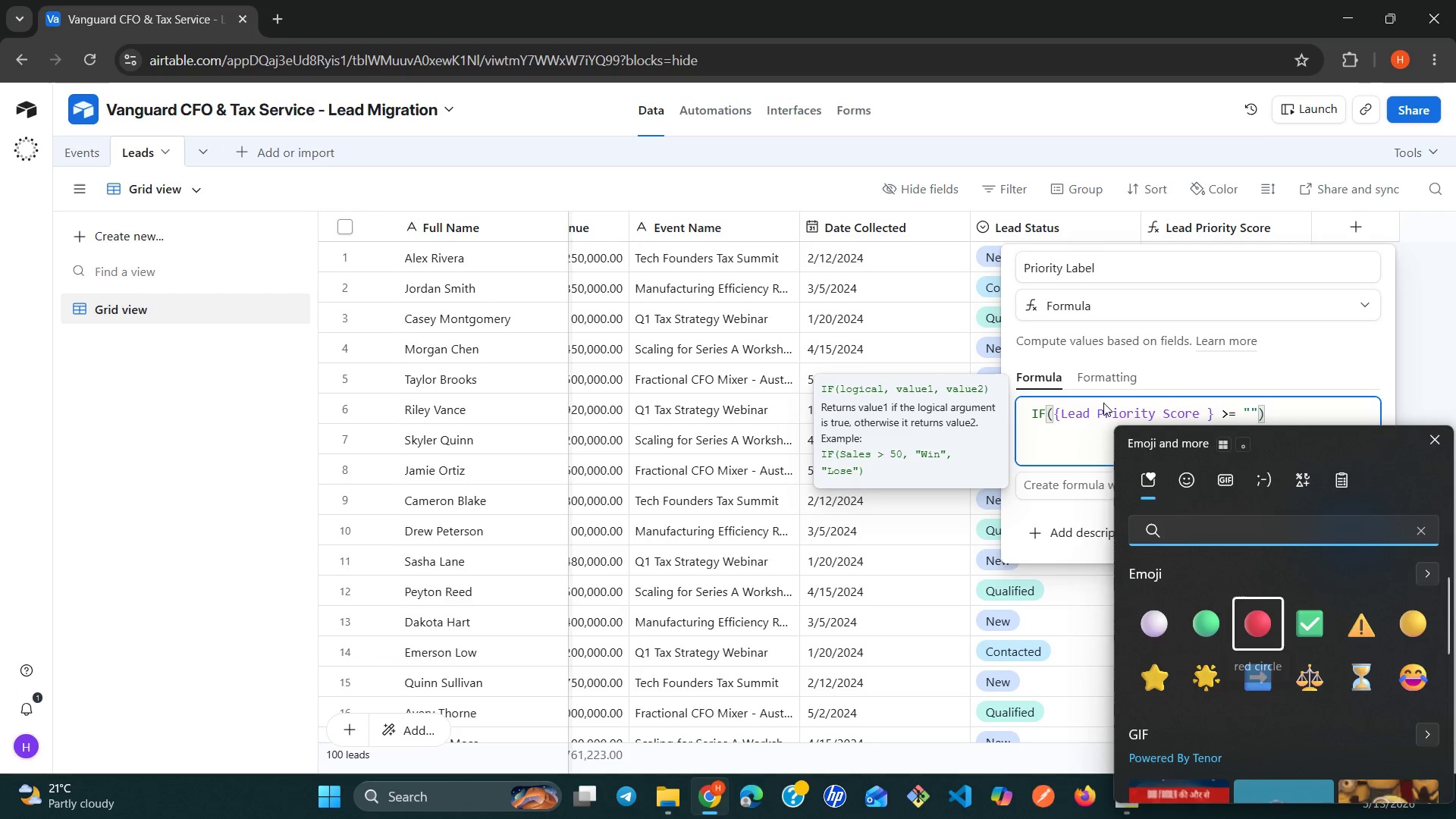 
key(Enter)
 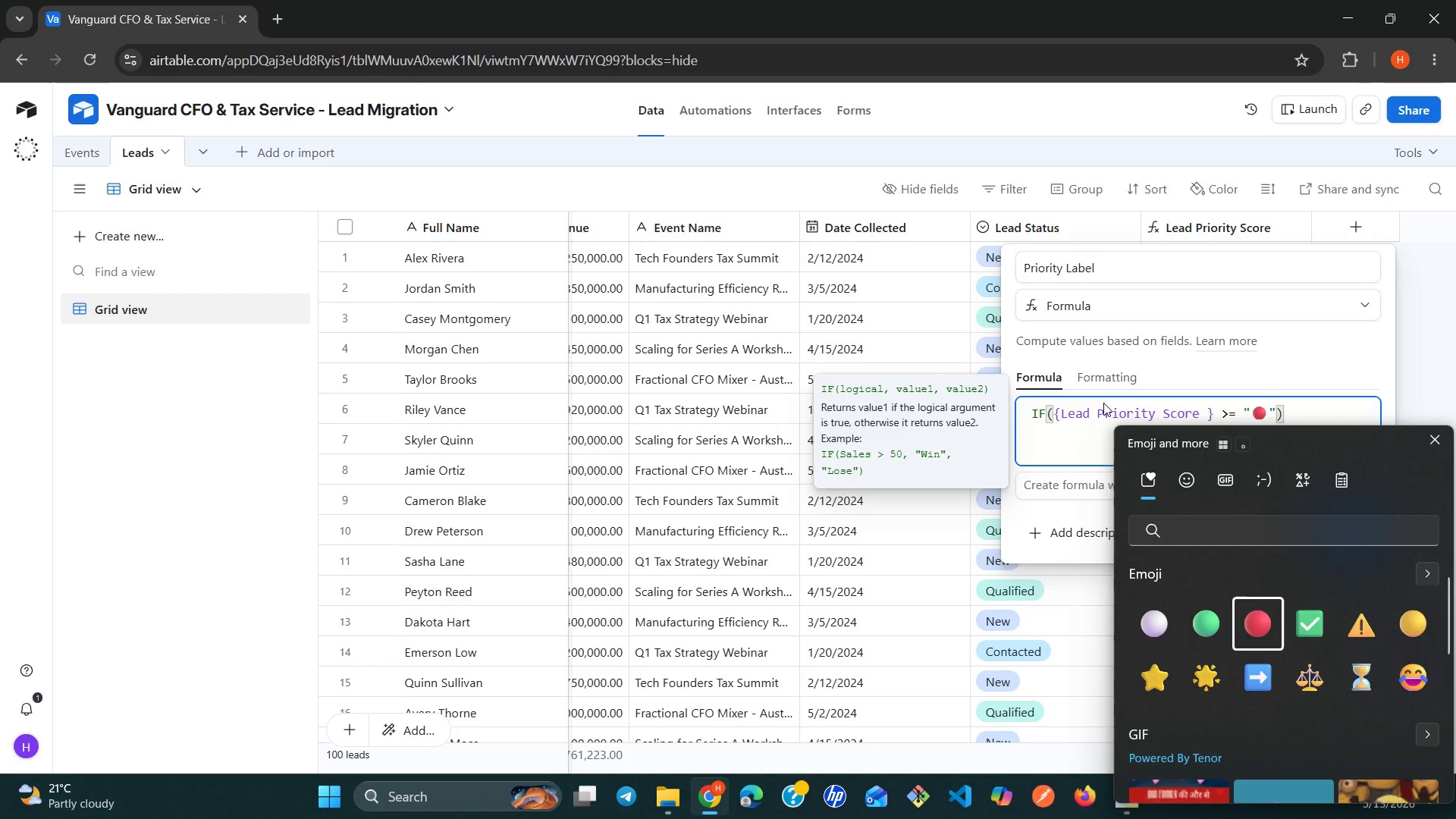 
key(Space)
 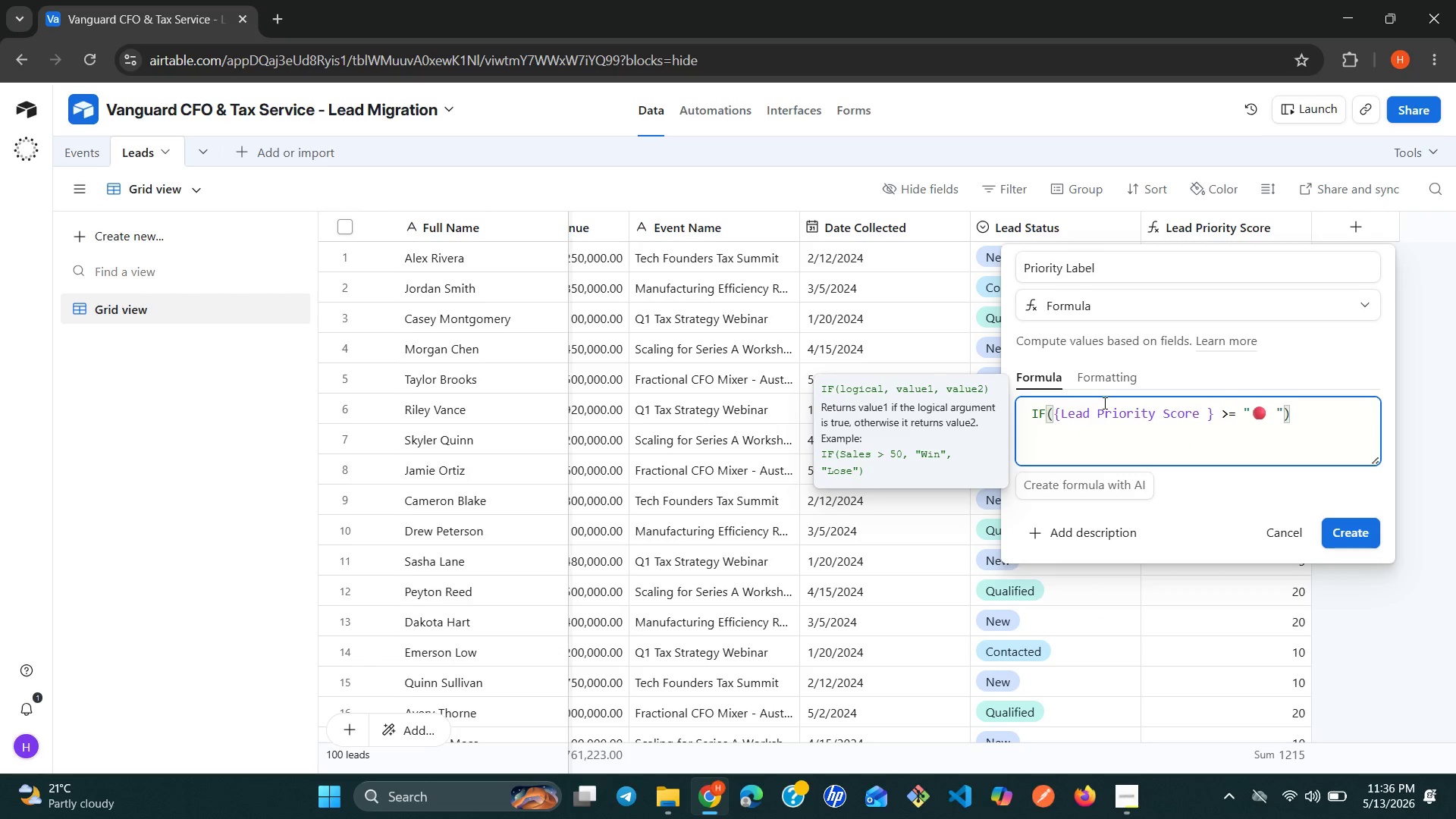 
type(Top Priority )
key(Backspace)
 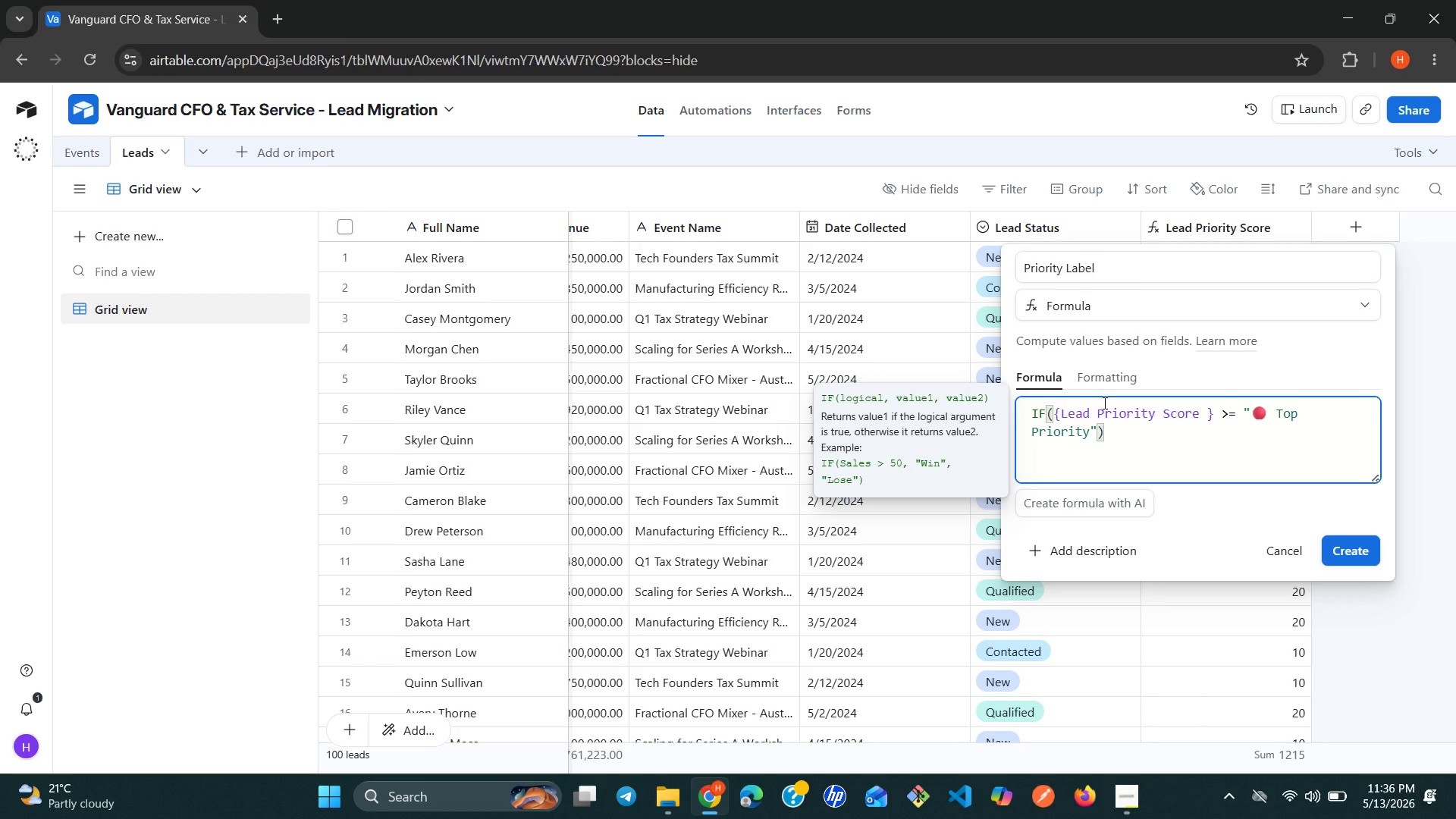 
key(ArrowRight)
 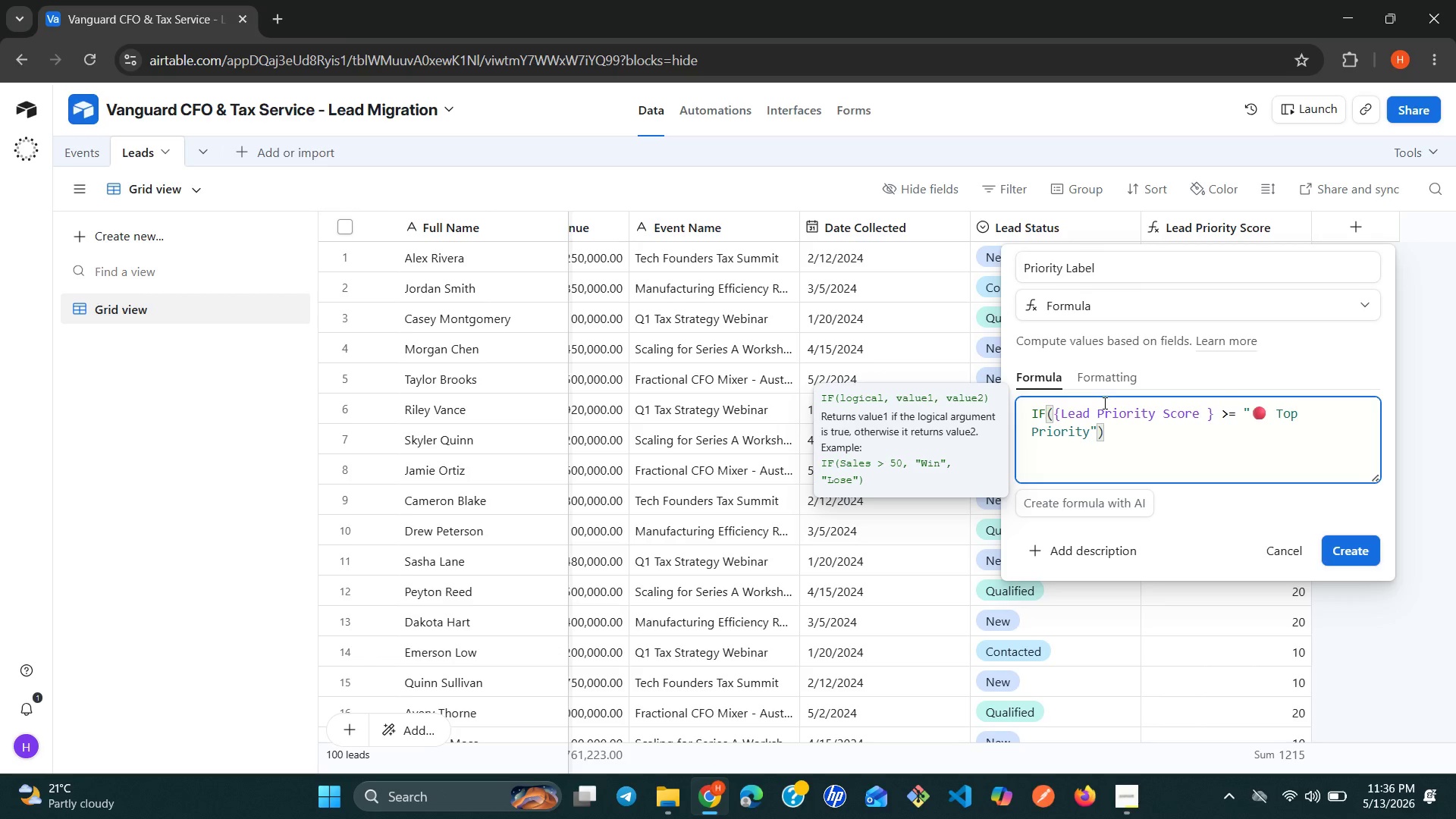 
key(Comma)
 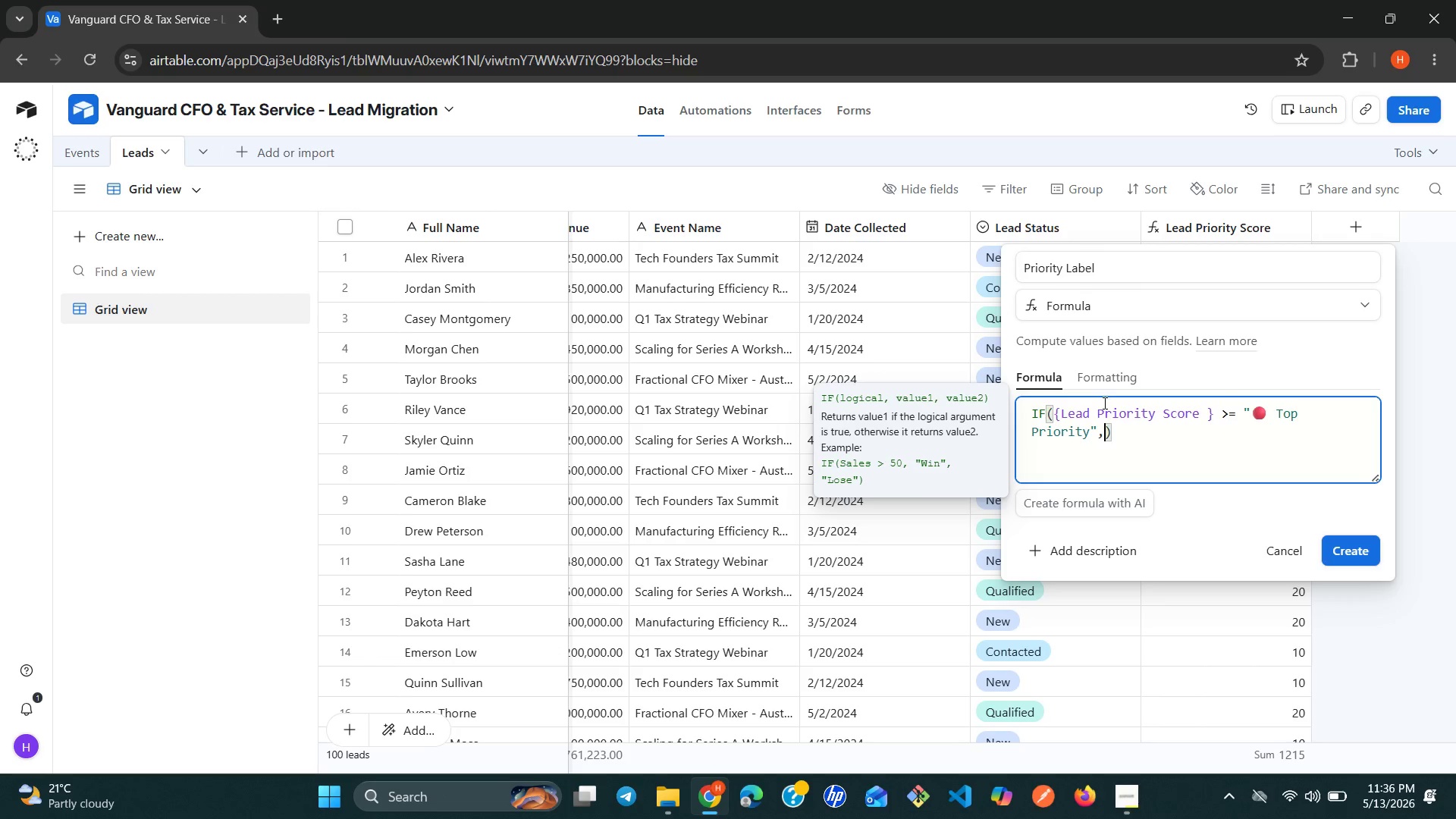 
key(Space)
 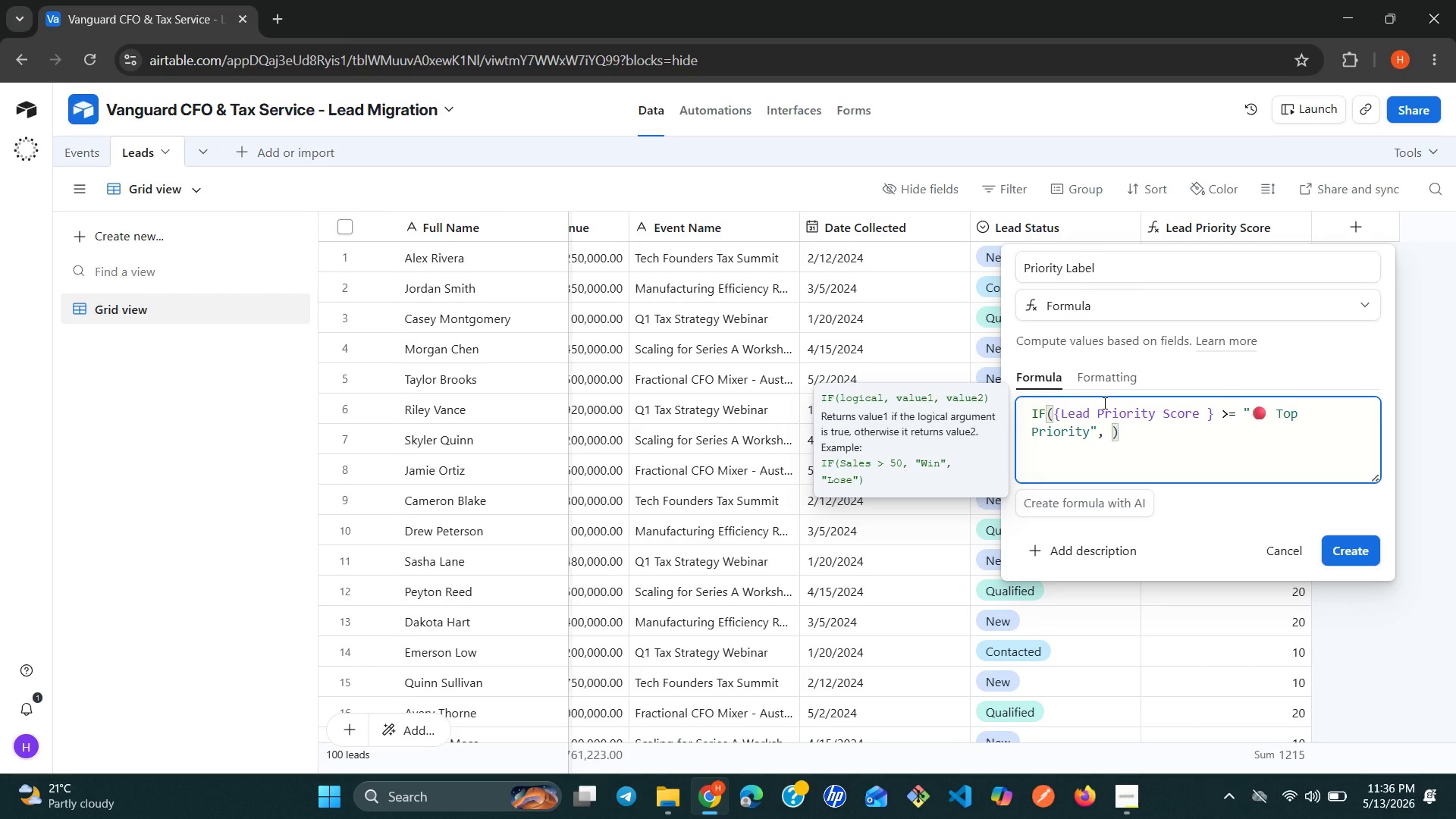 
wait(12.26)
 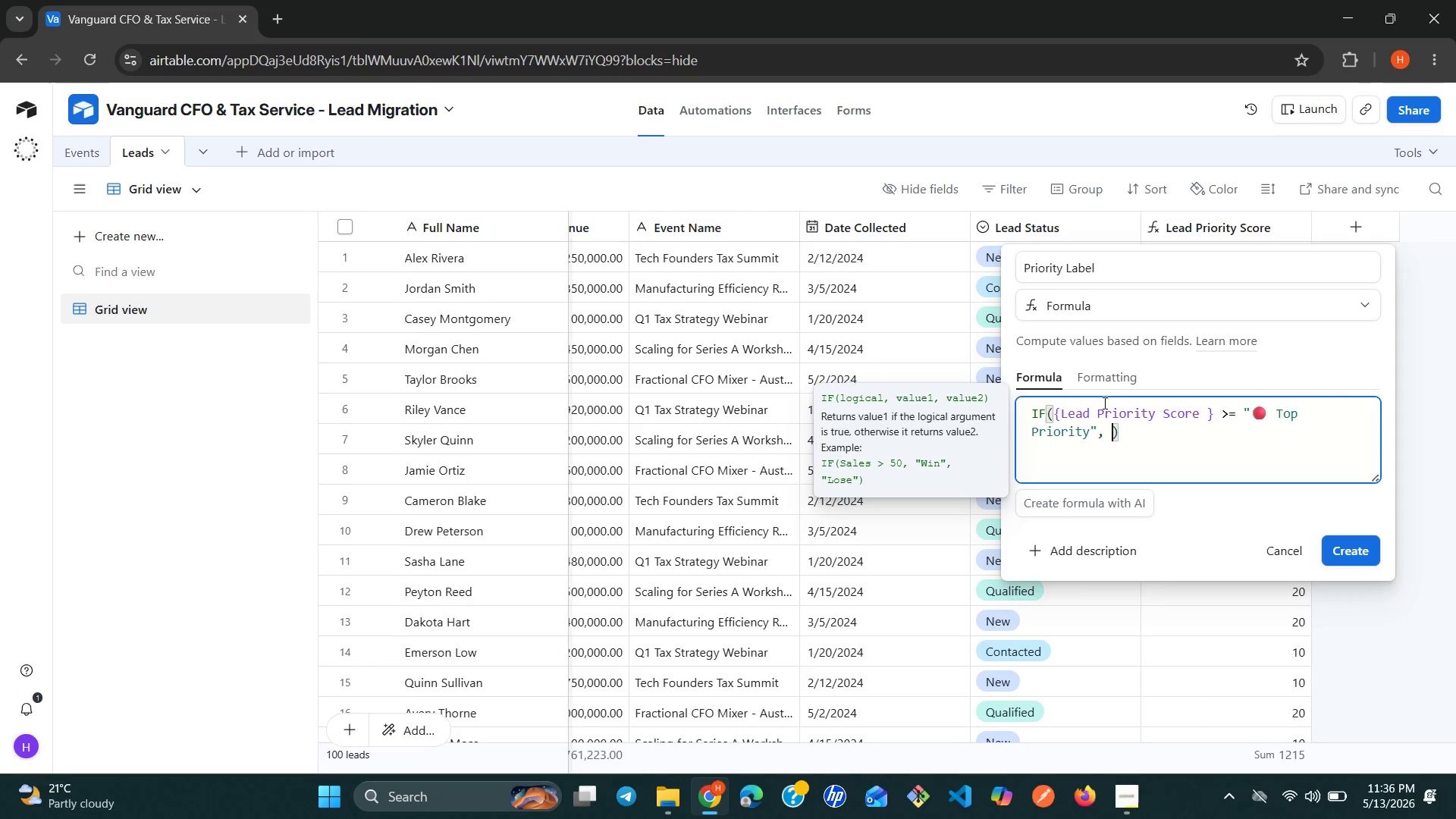 
type(IF)
 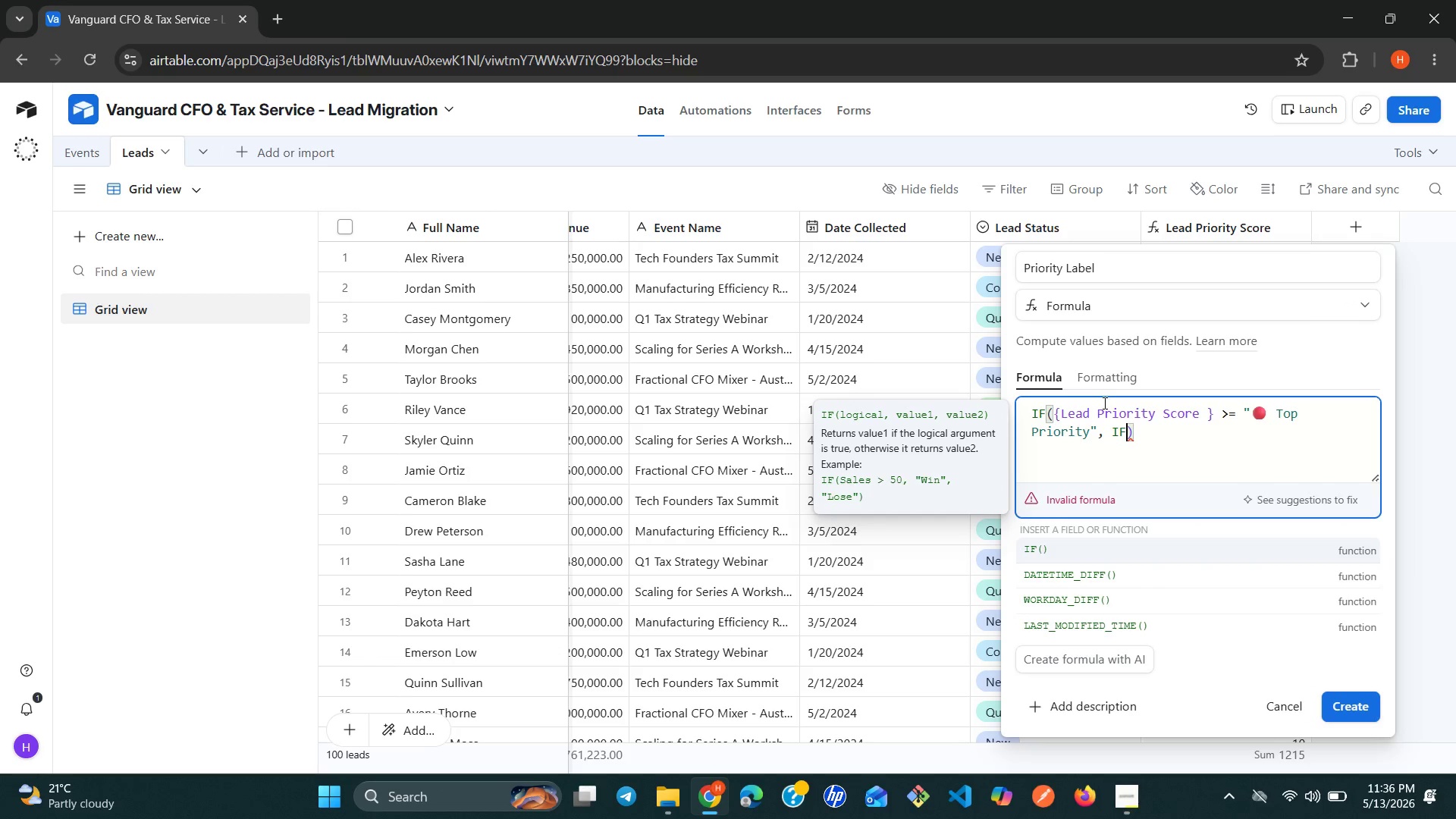 
key(Shift+9)
 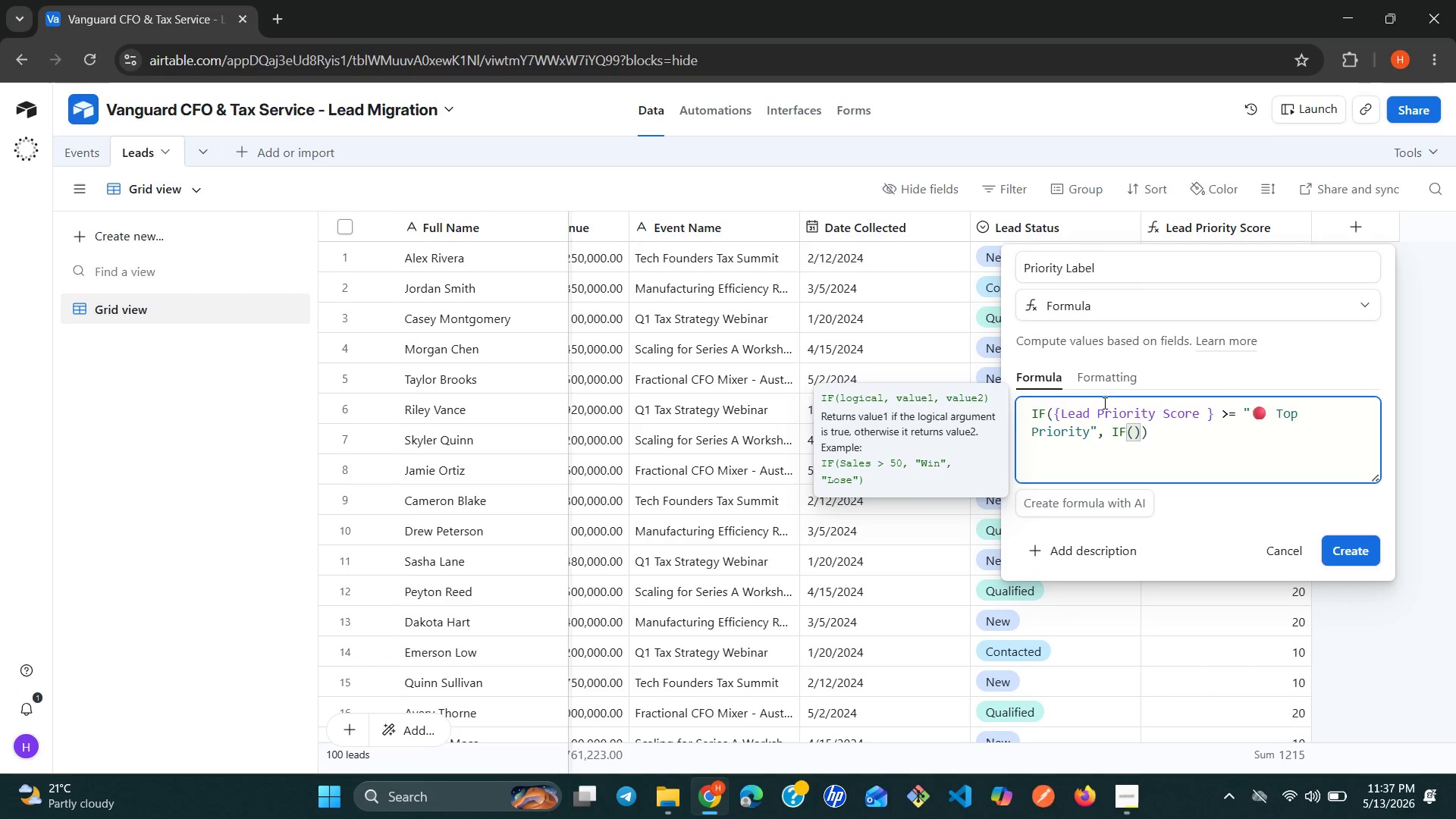 
wait(6.75)
 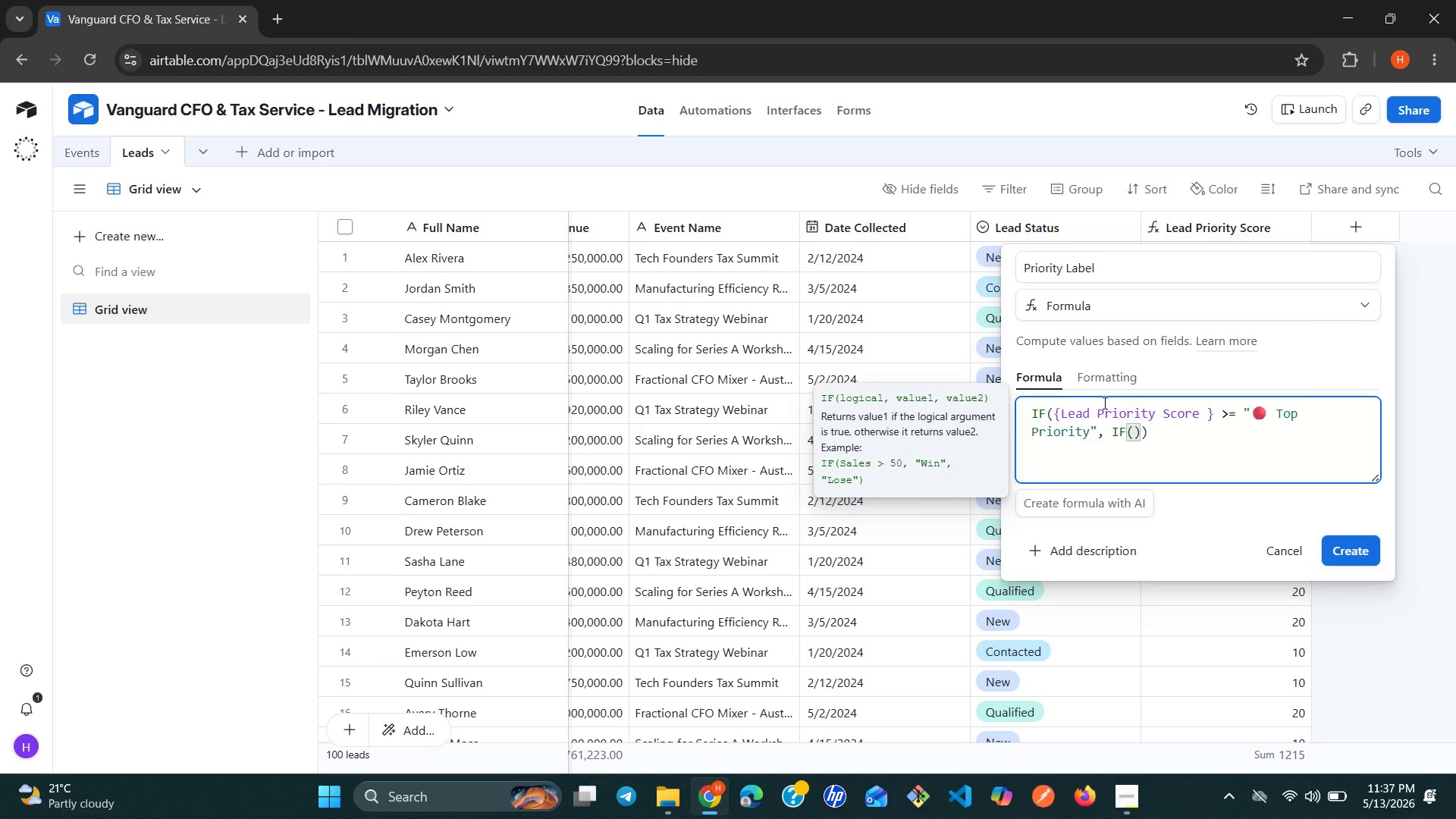 
type({le)
 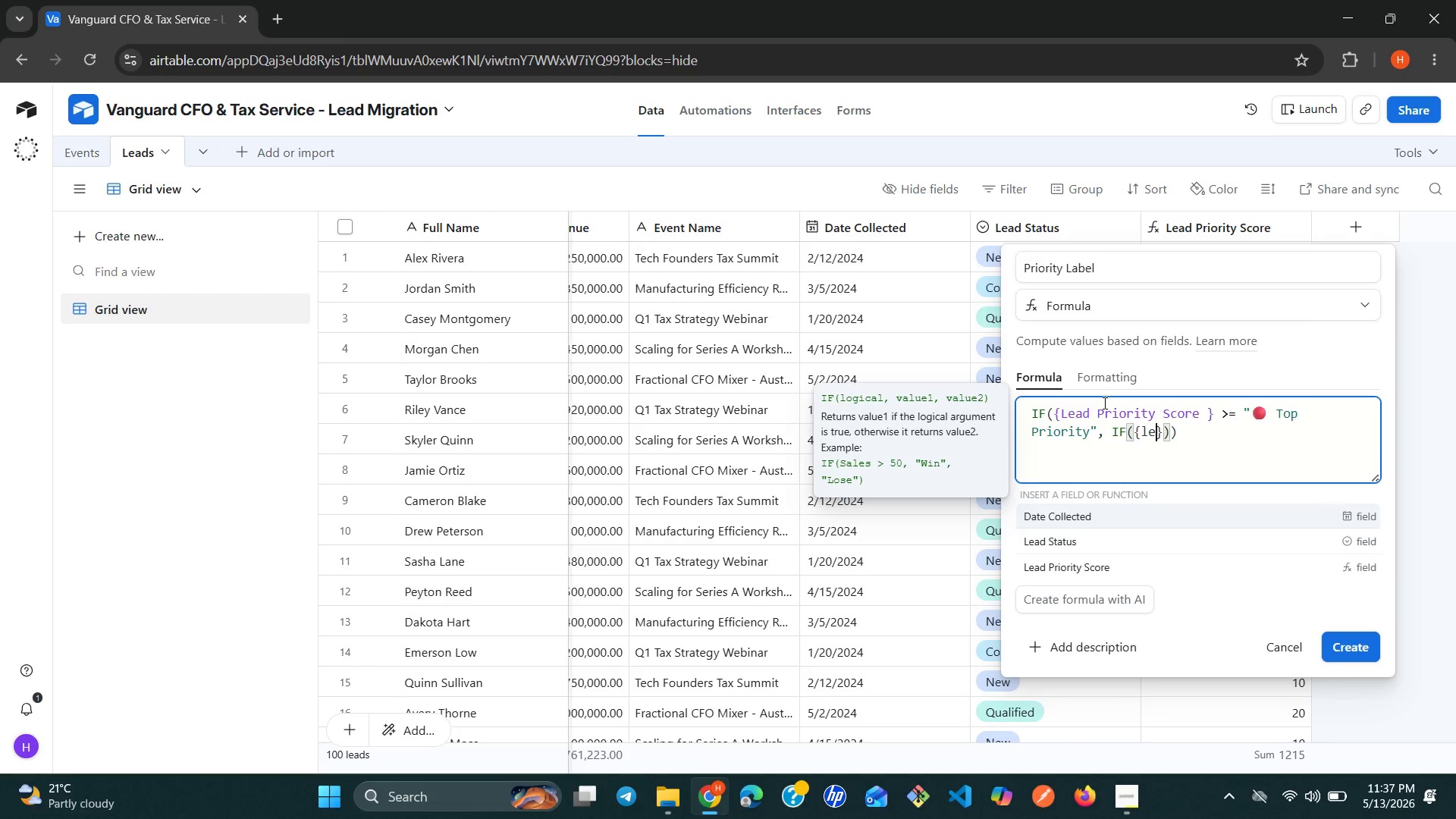 
key(ArrowDown)
 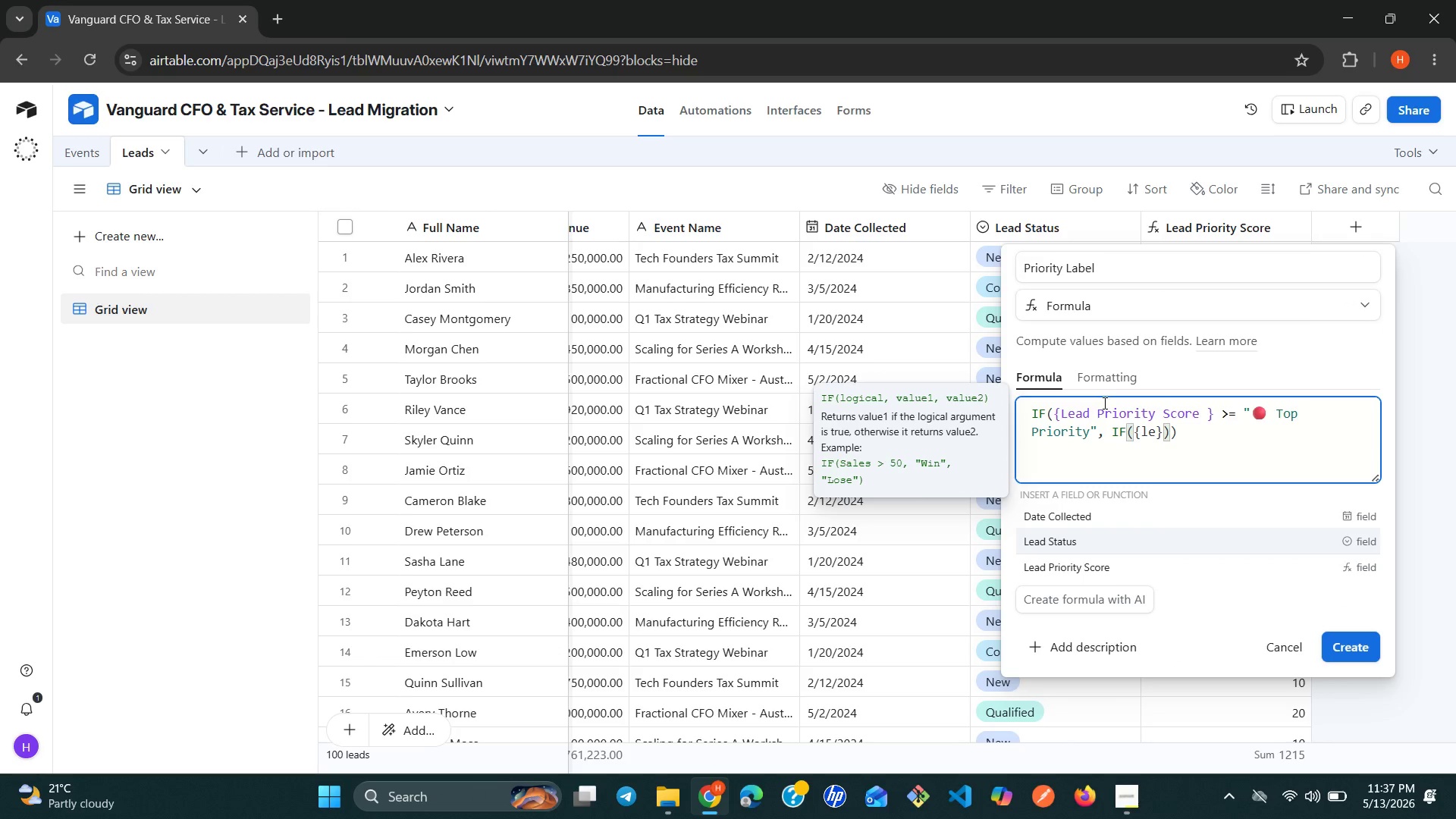 
key(ArrowDown)
 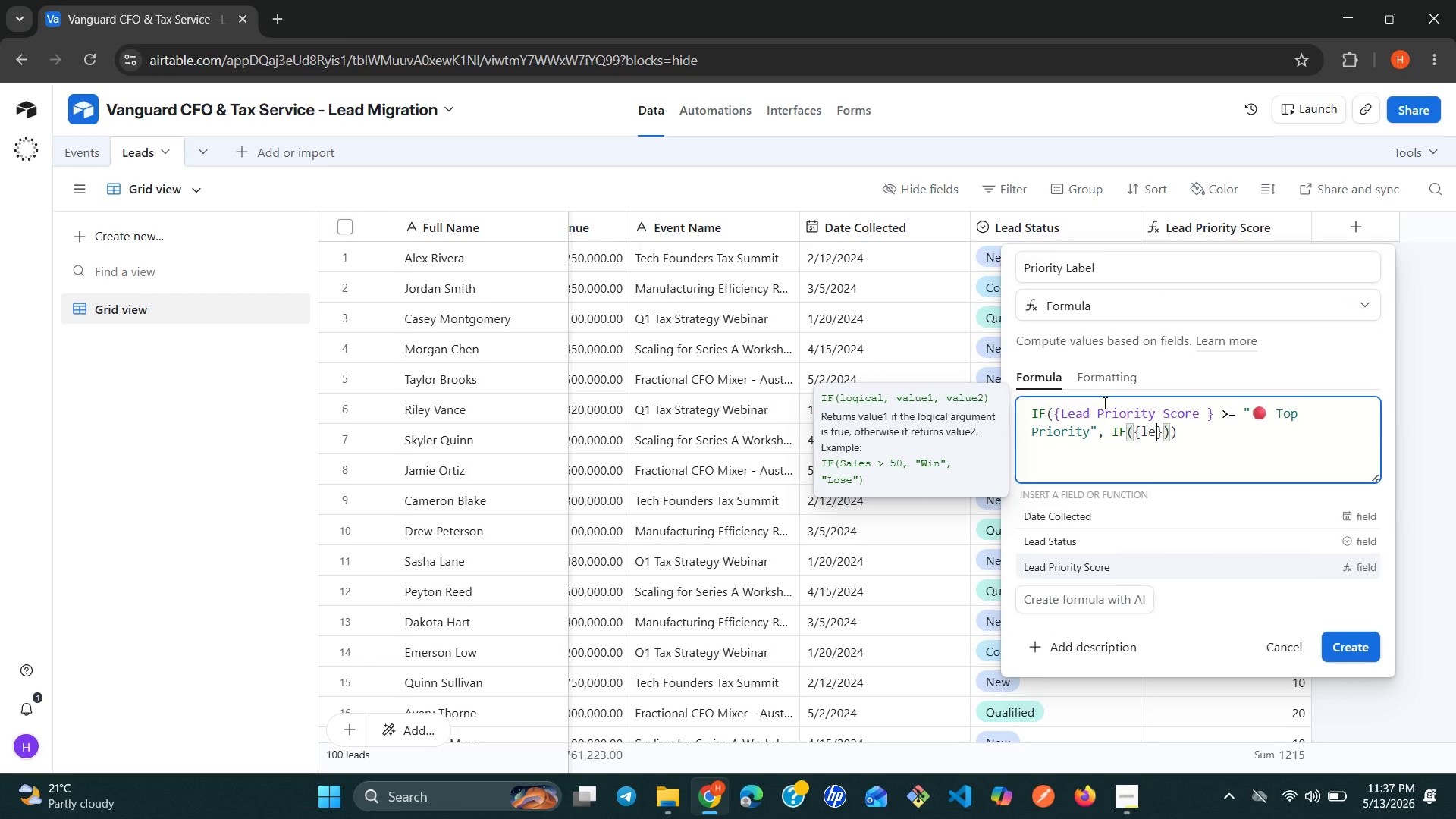 
key(Enter)
 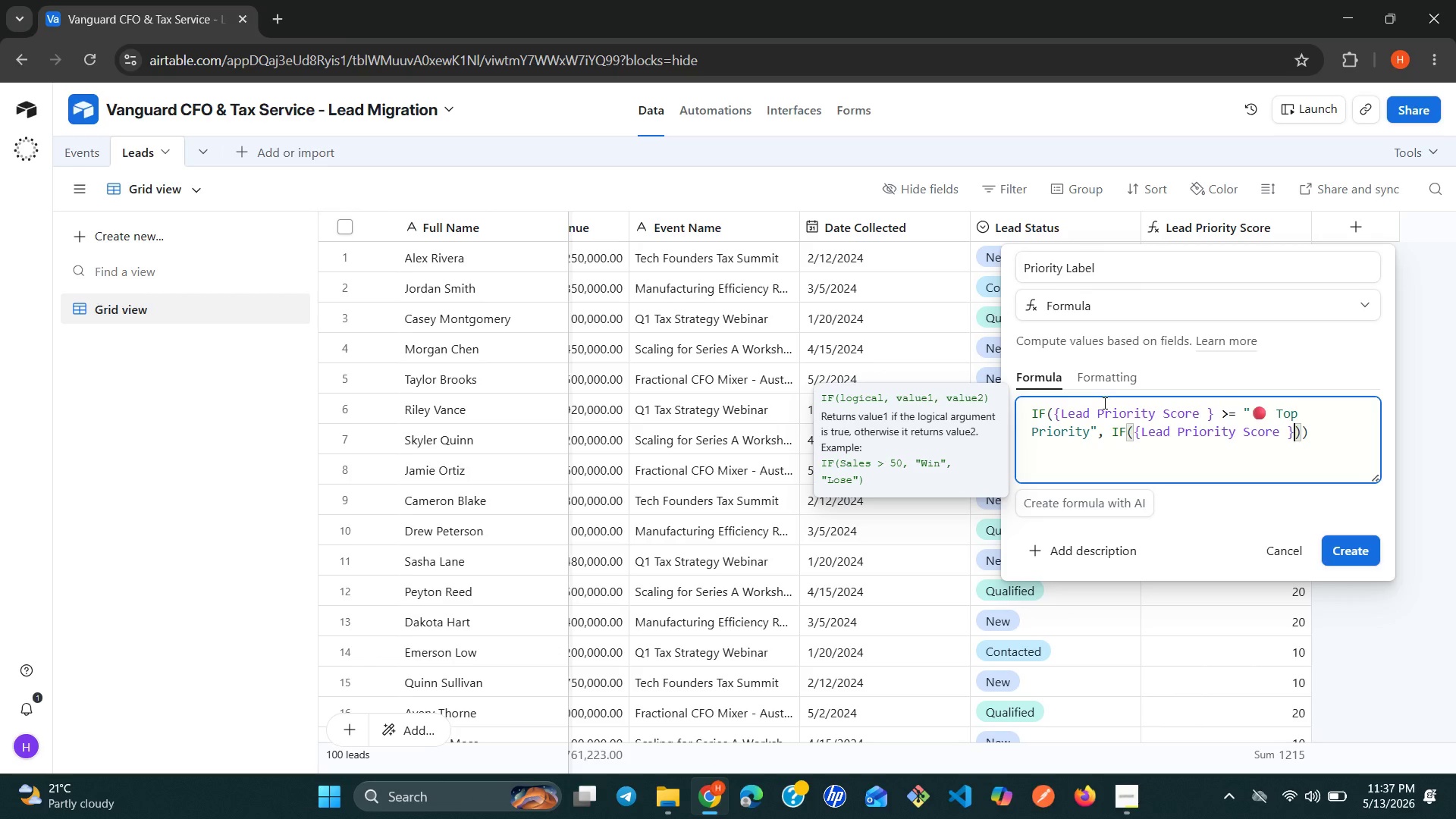 
wait(5.47)
 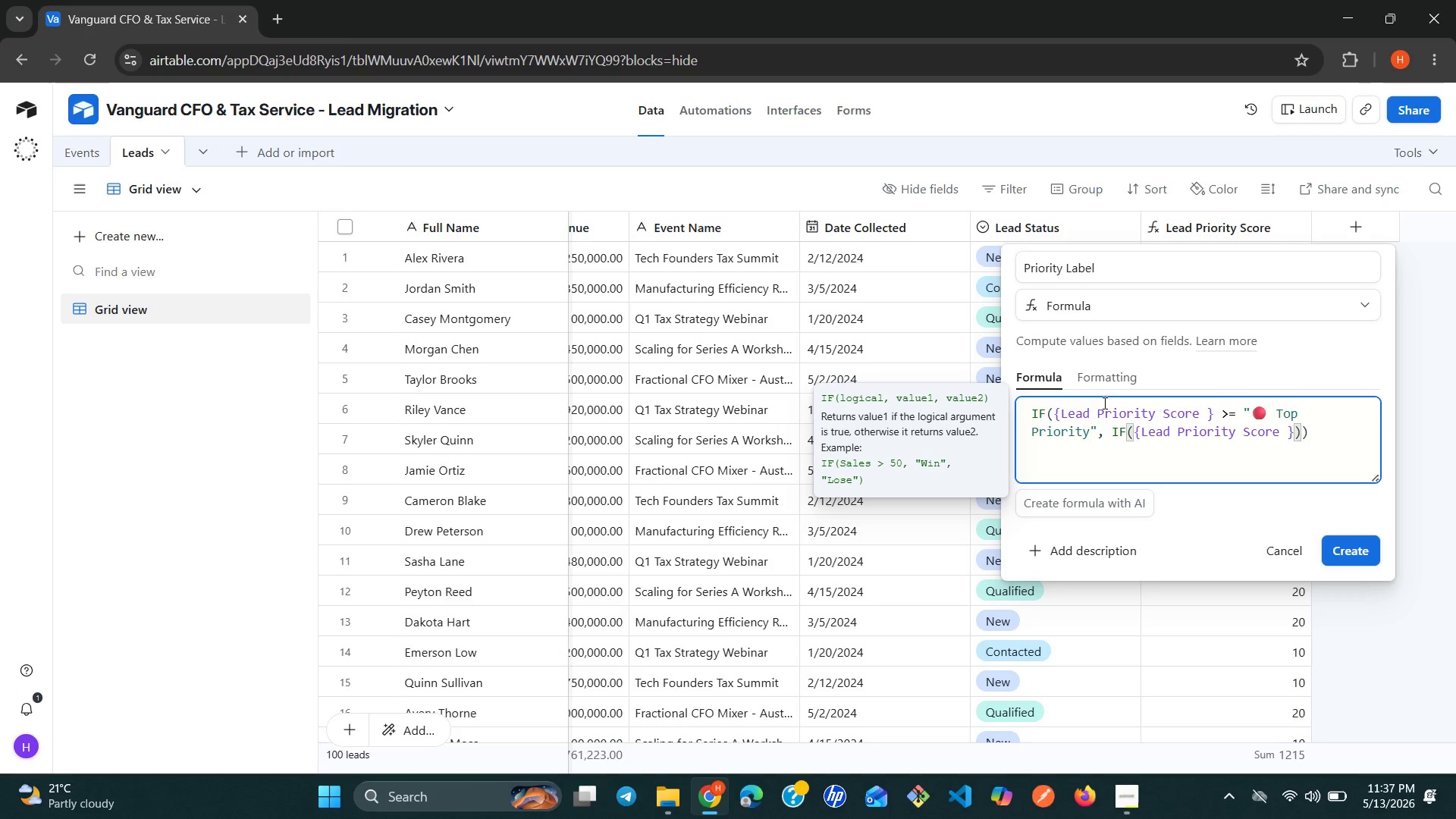 
type( >= 10, )
 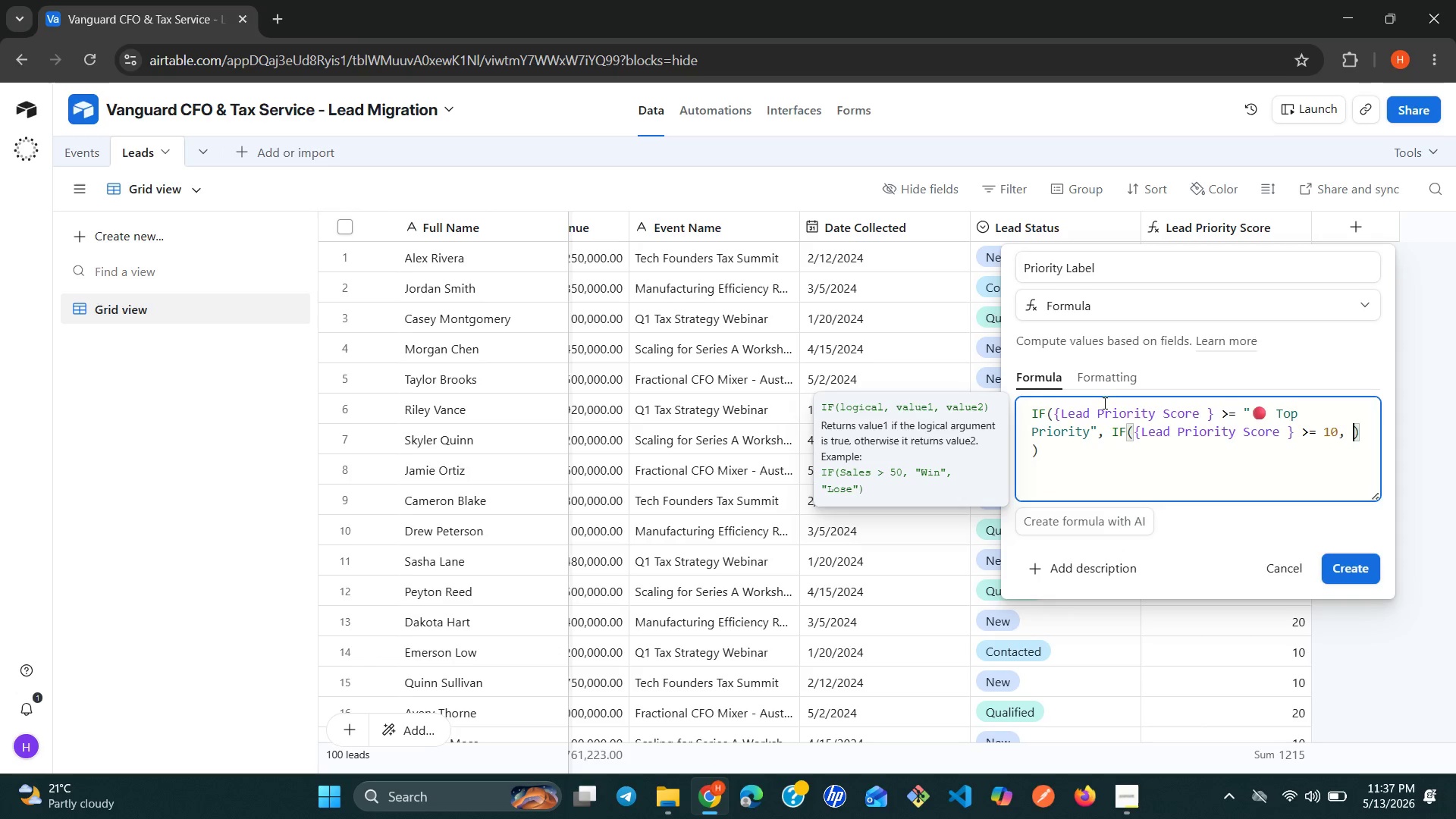 
hold_key(key=ShiftRight, duration=0.77)
 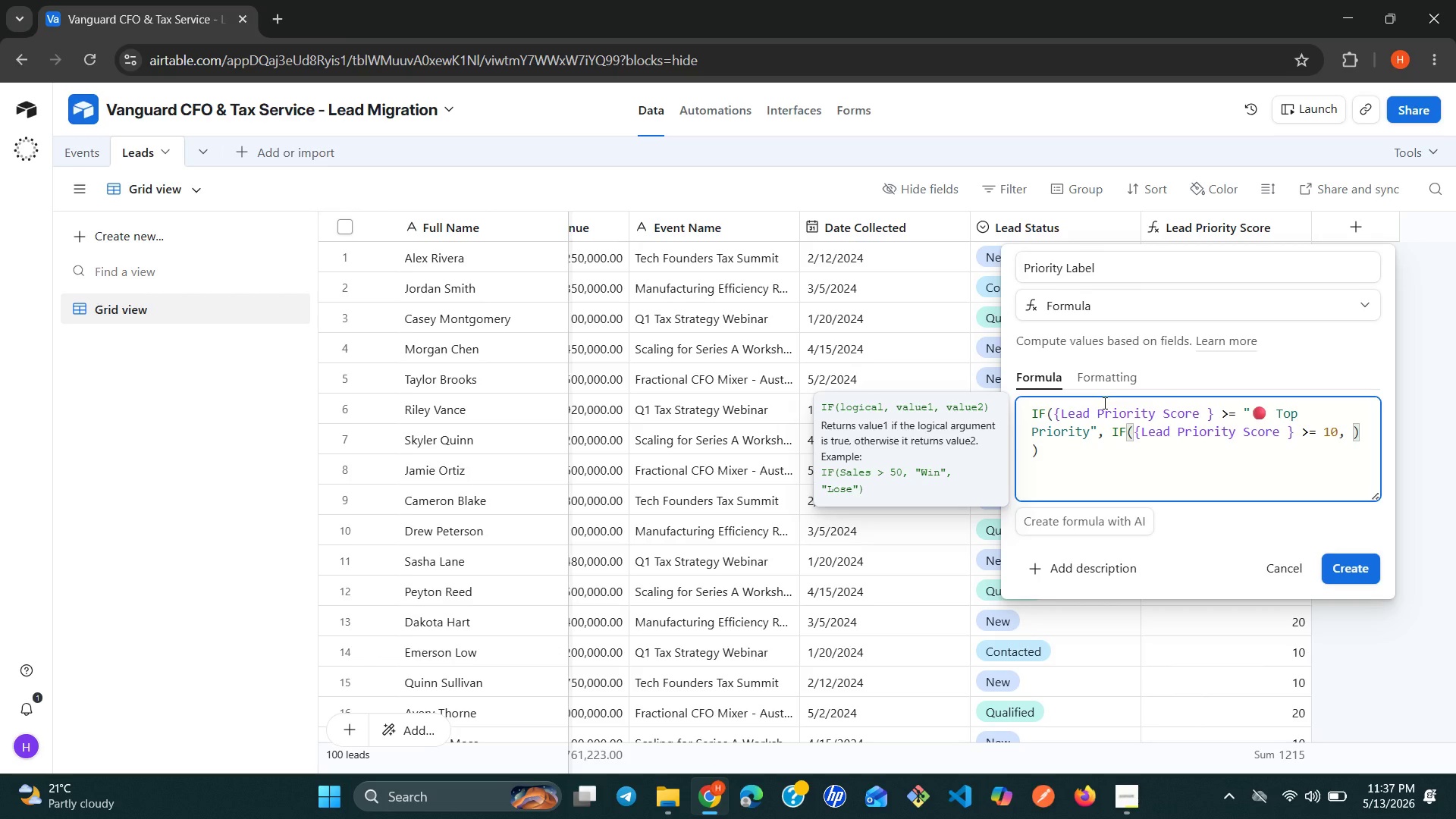 
key(Shift+Quote)
 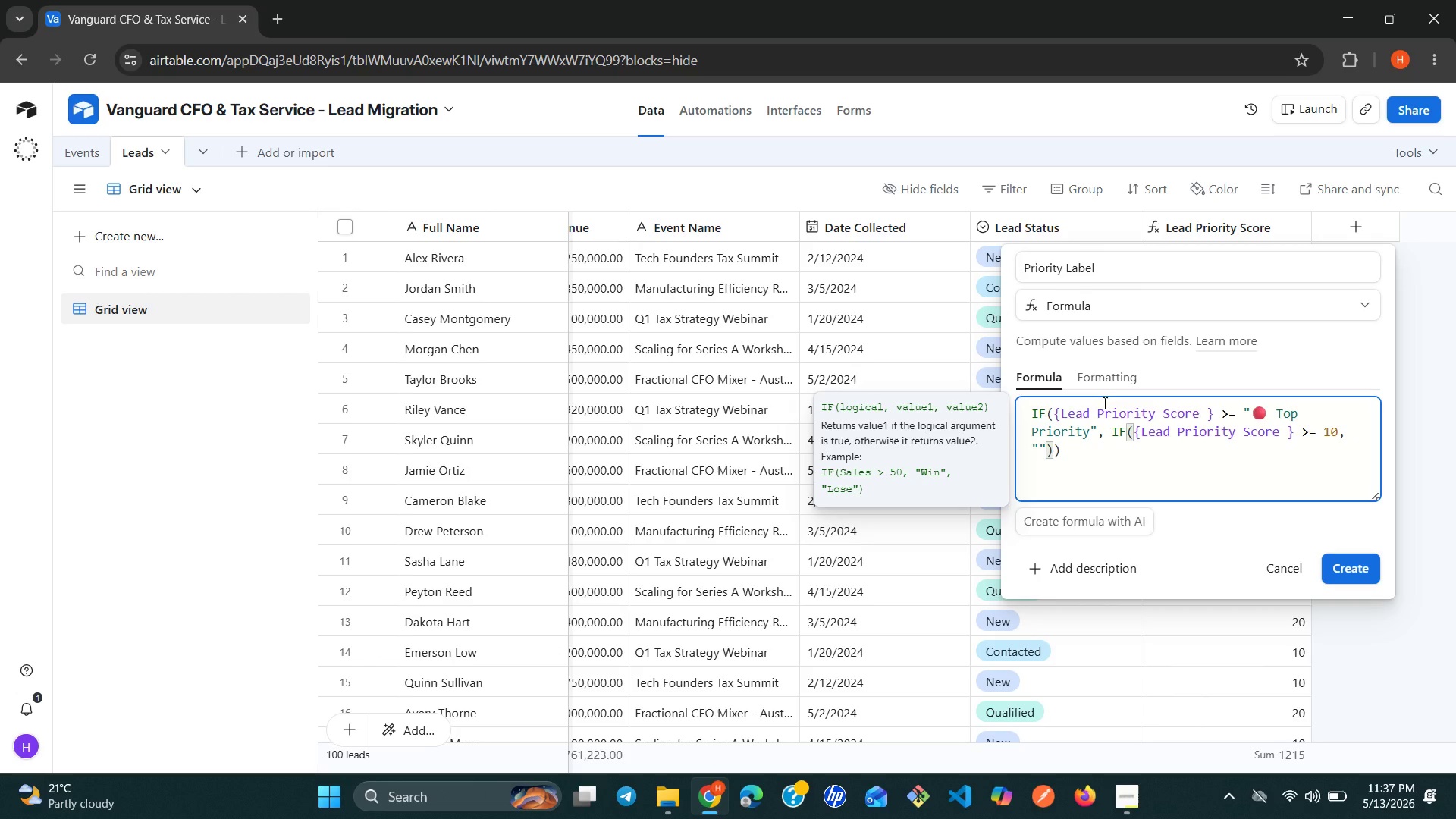 
key(Control+Meta+ControlLeft)
 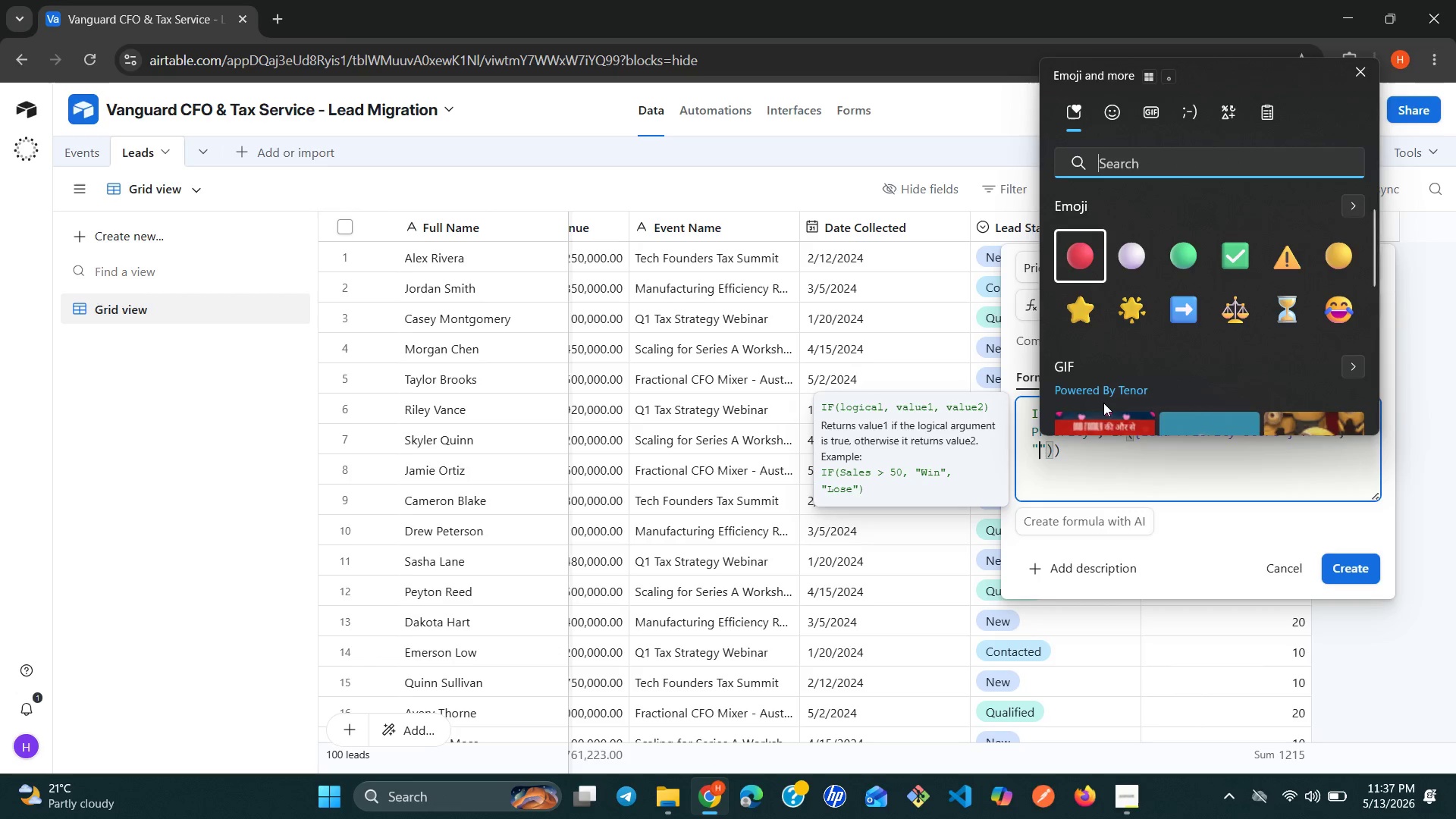 
key(Meta+MetaLeft)
 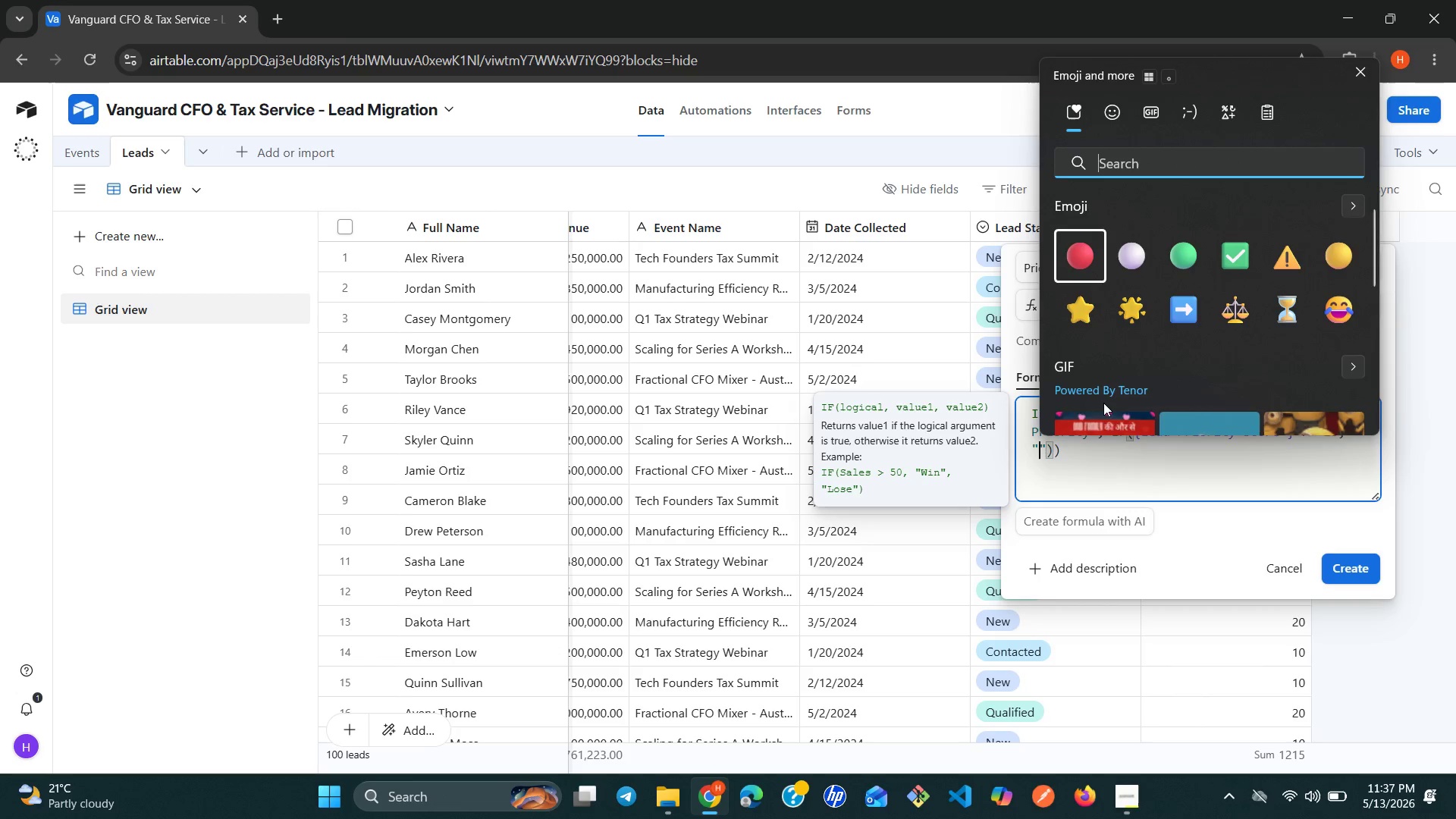 
key(Alt+Control+Meta+AltLeft)
 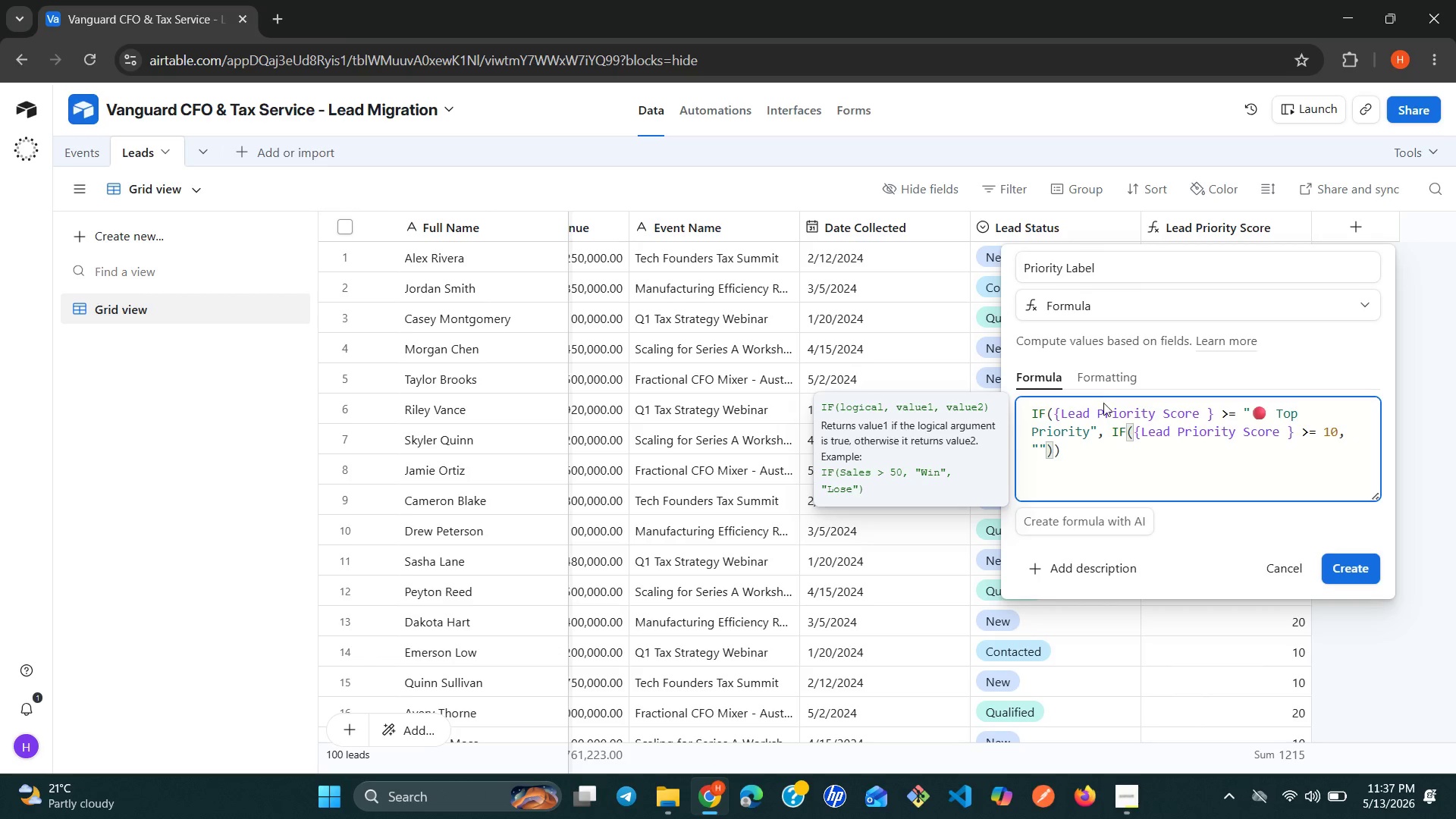 
key(Alt+Control+Meta+Shift+ShiftLeft)
 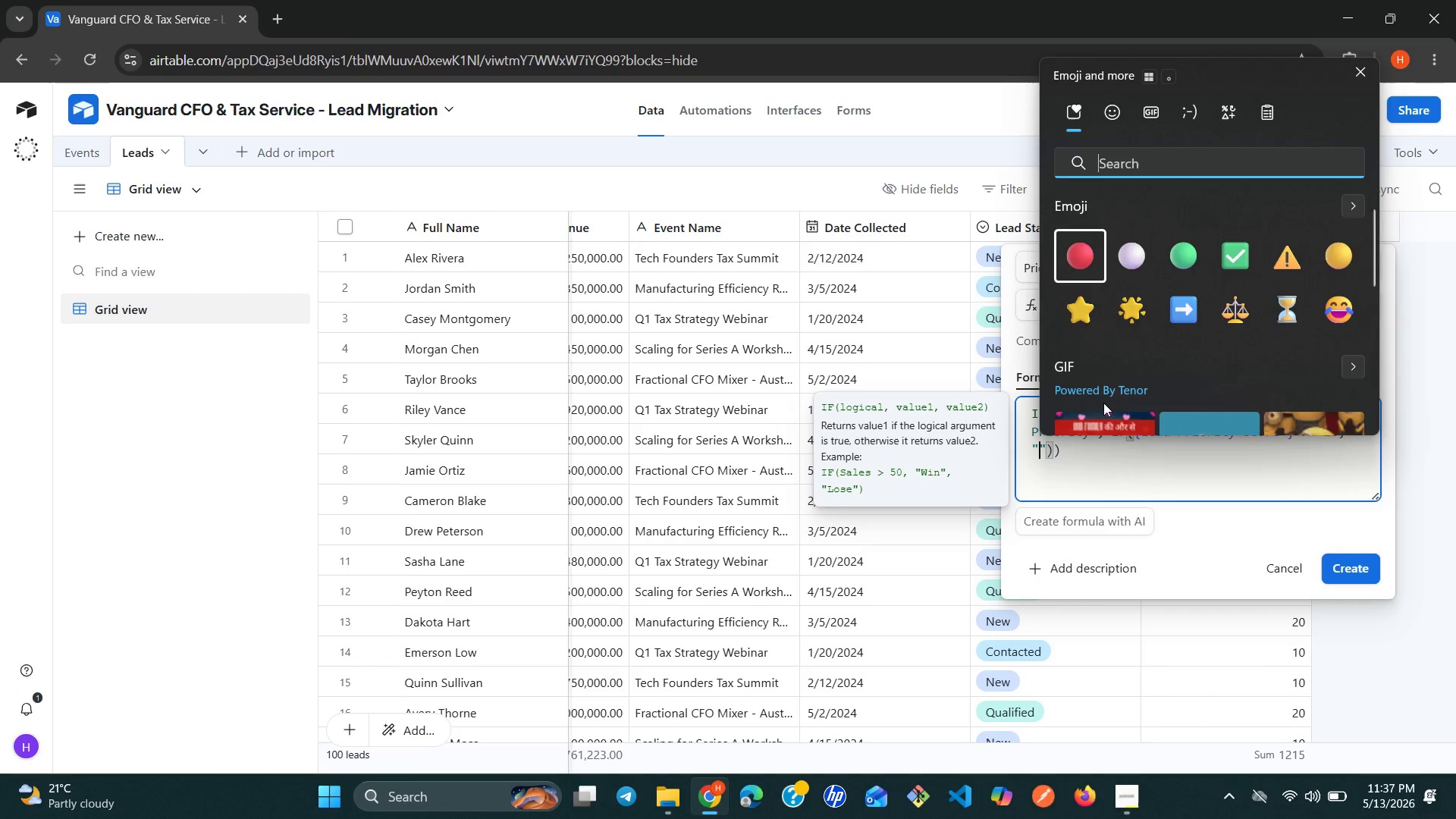 
key(Alt+Control+Meta+Shift+Space)
 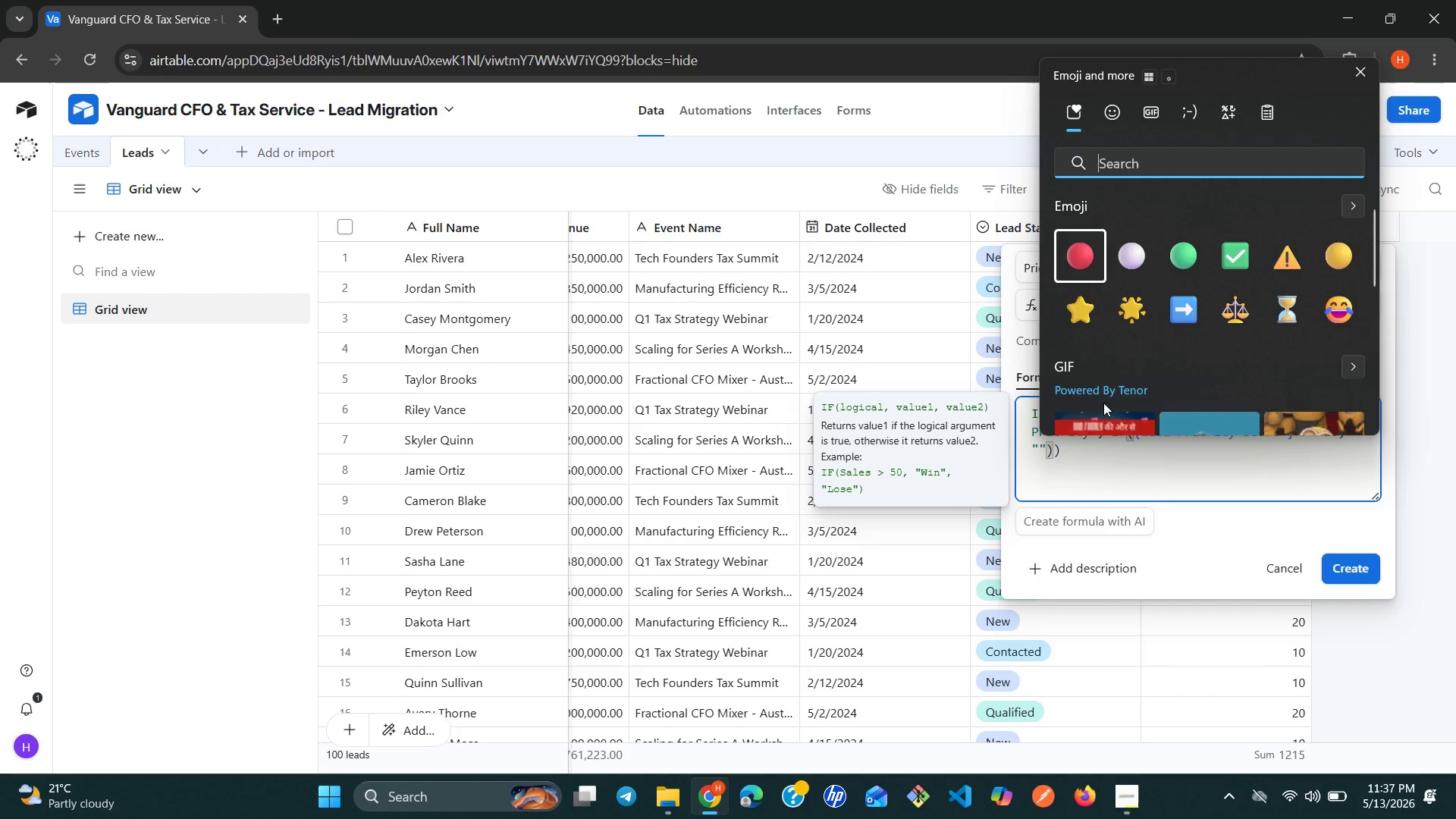 
key(ArrowRight)
 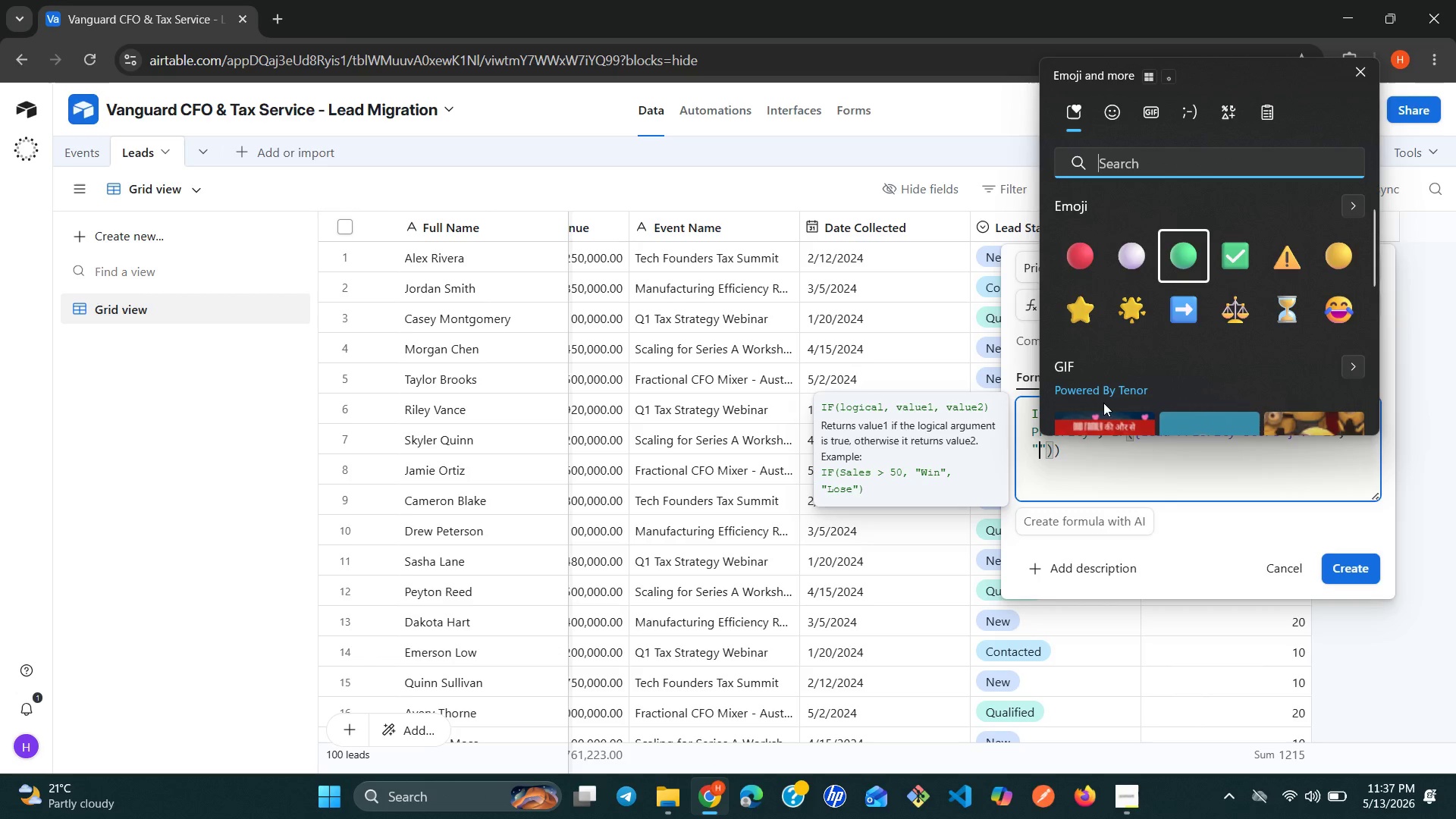 
key(ArrowRight)
 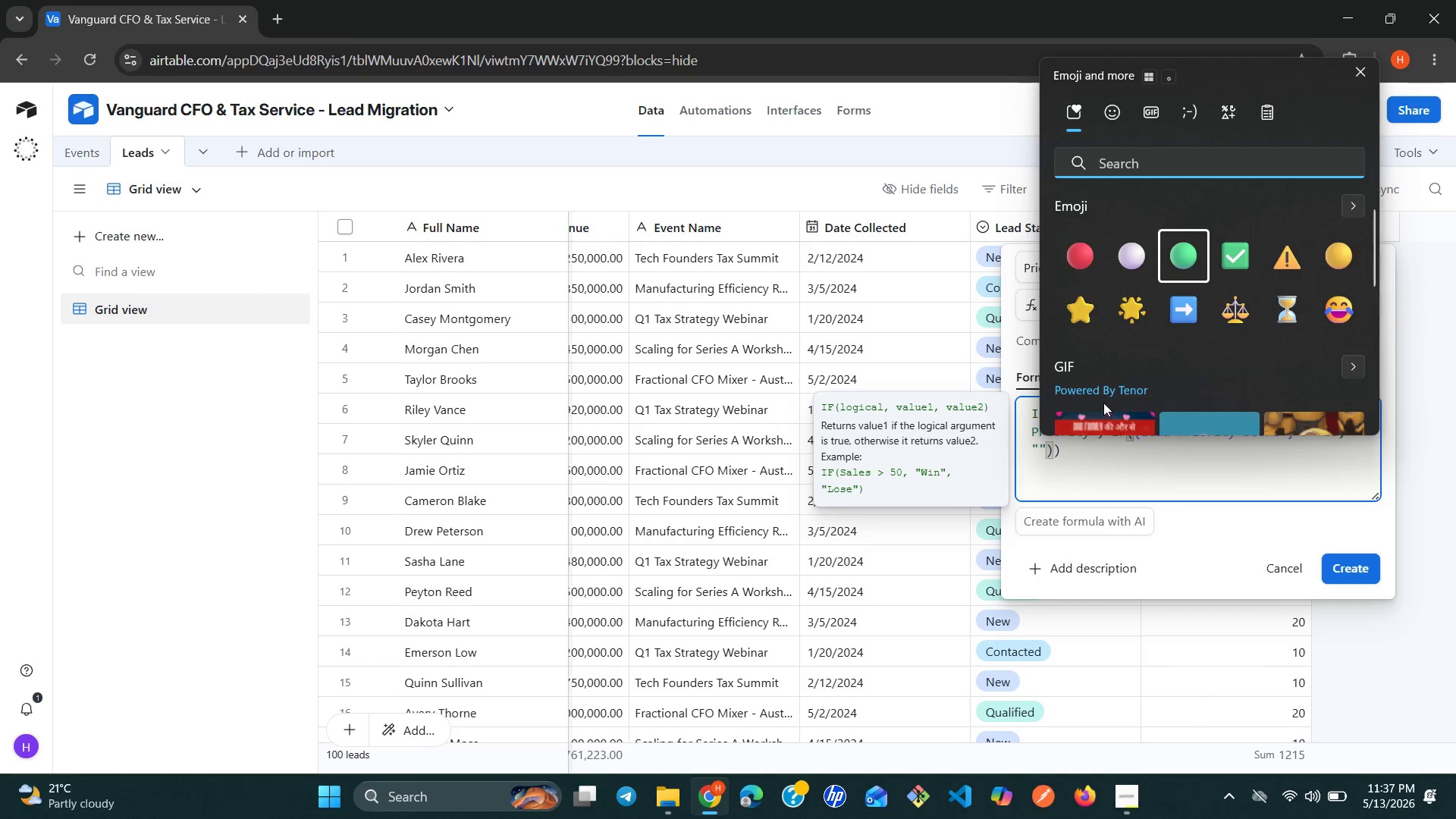 
key(ArrowRight)
 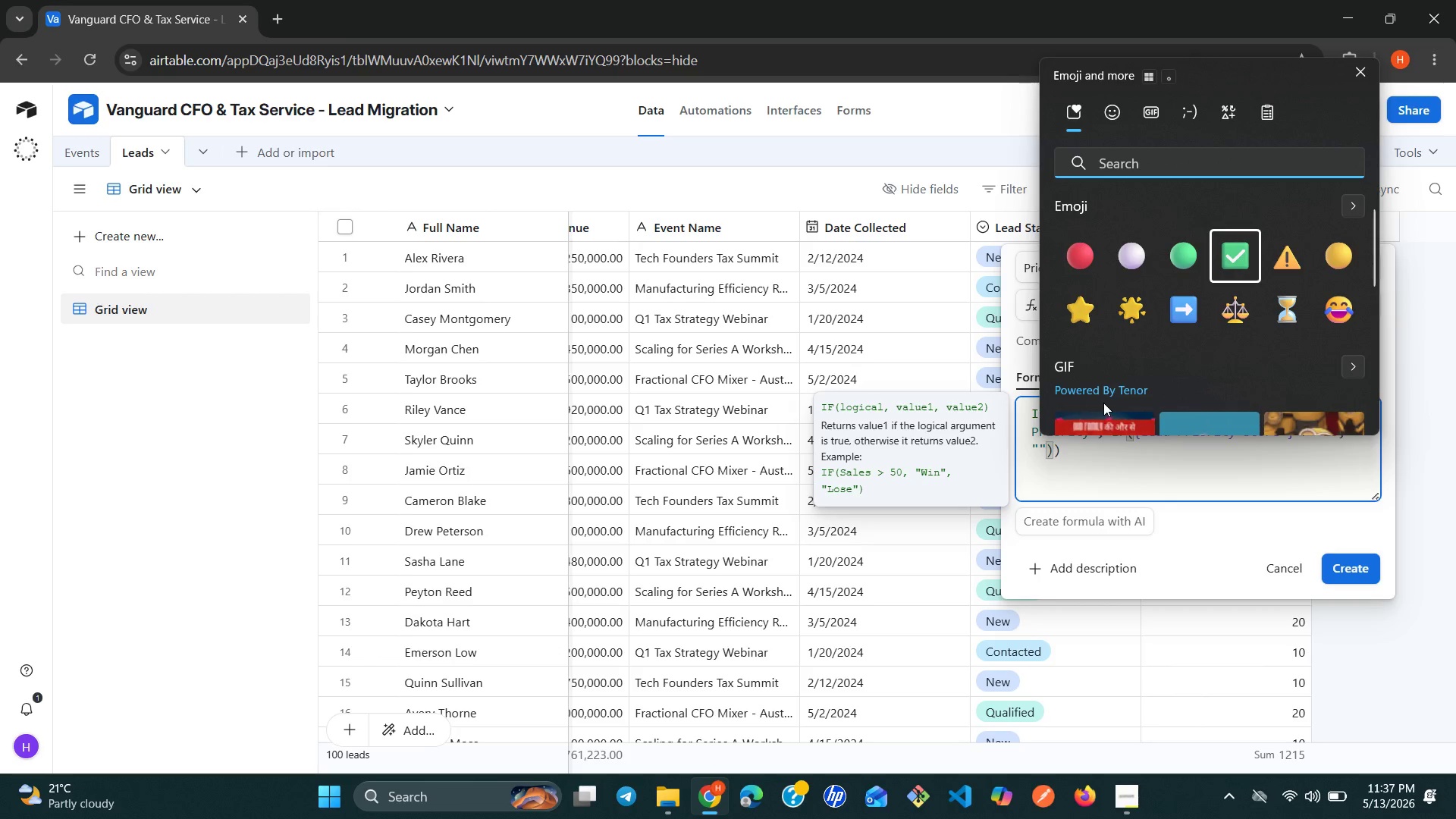 
key(ArrowRight)
 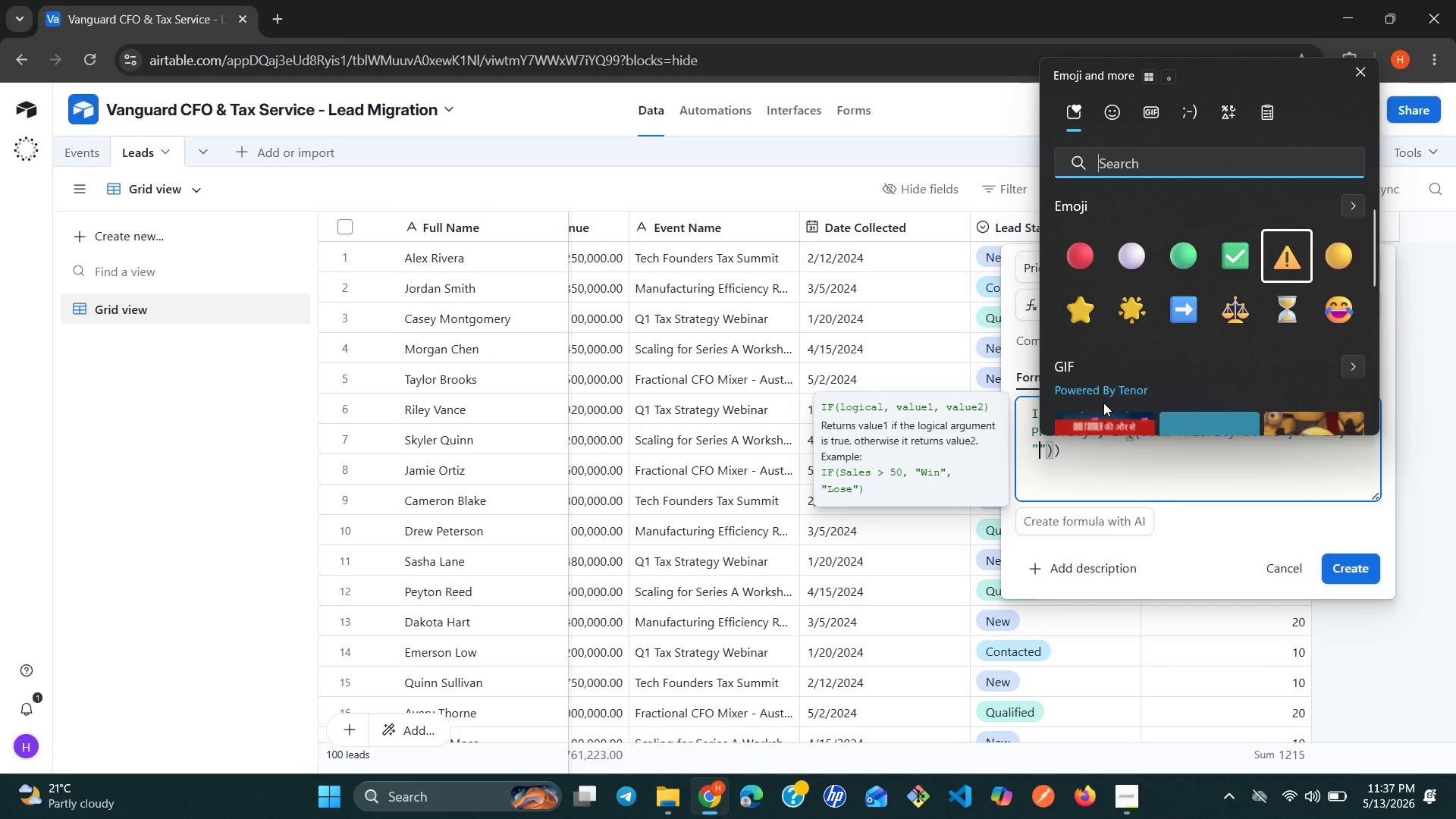 
key(ArrowRight)
 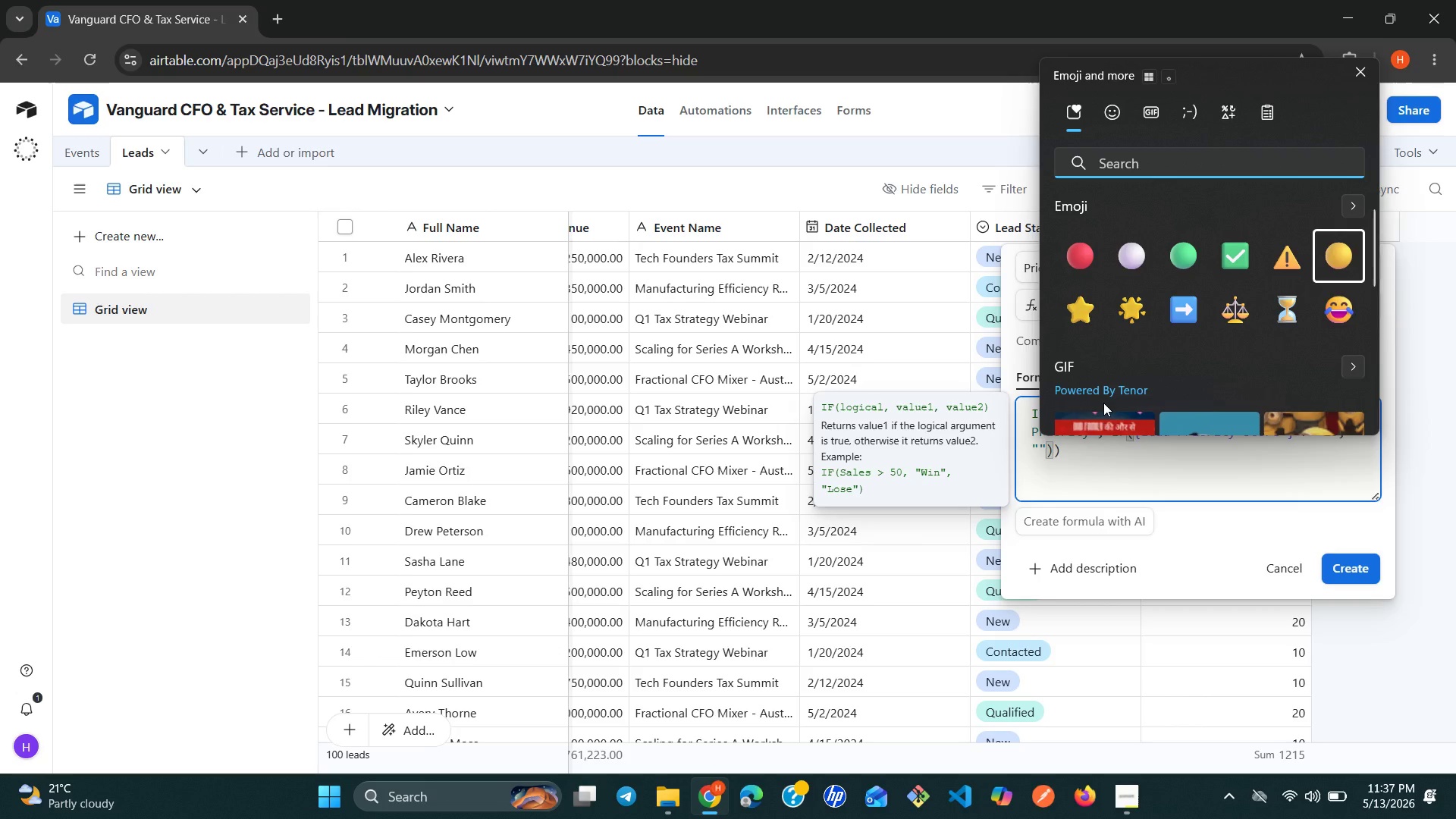 
key(Enter)
 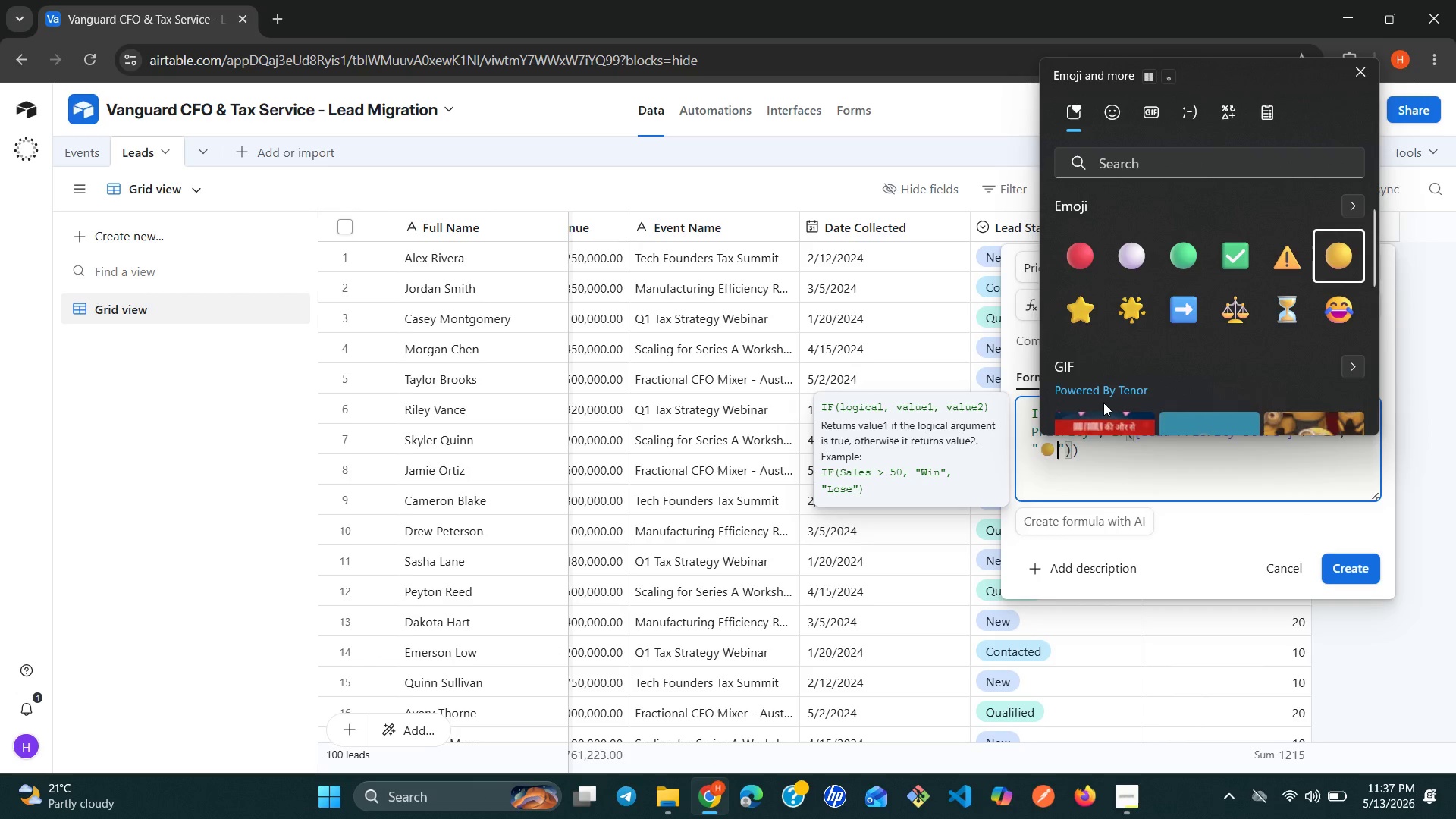 
key(Space)
 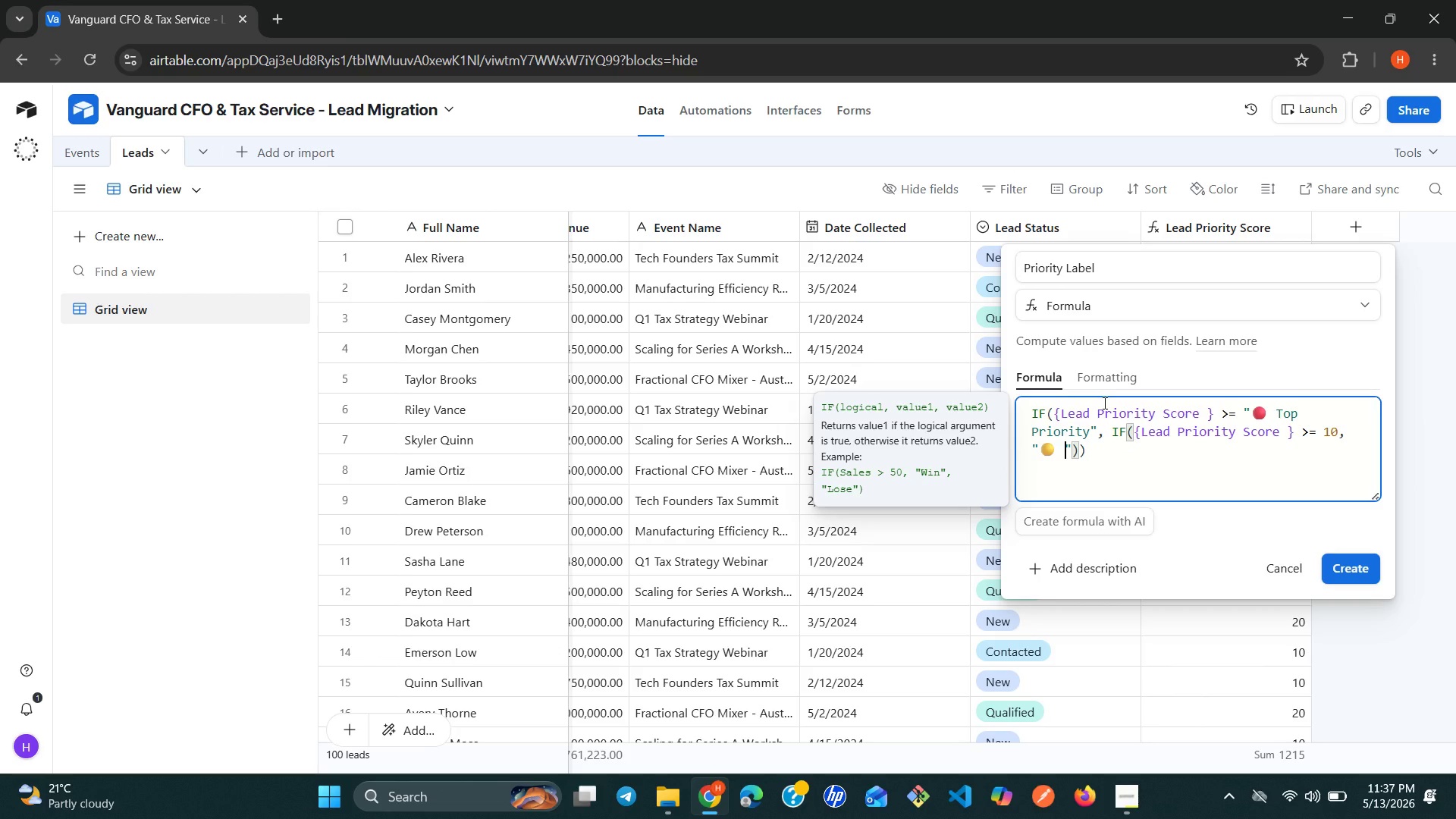 
type(High)
 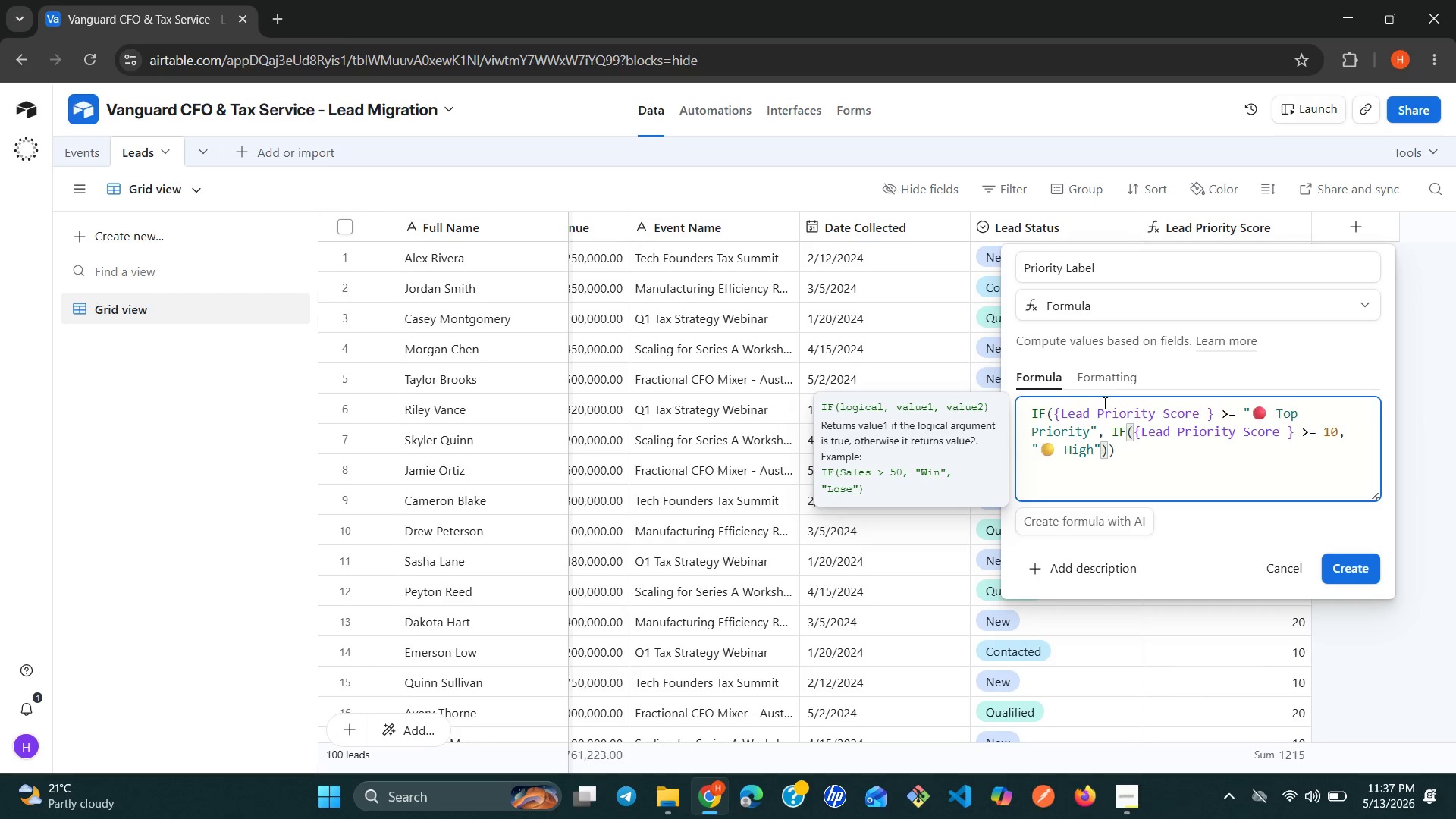 
key(ArrowRight)
 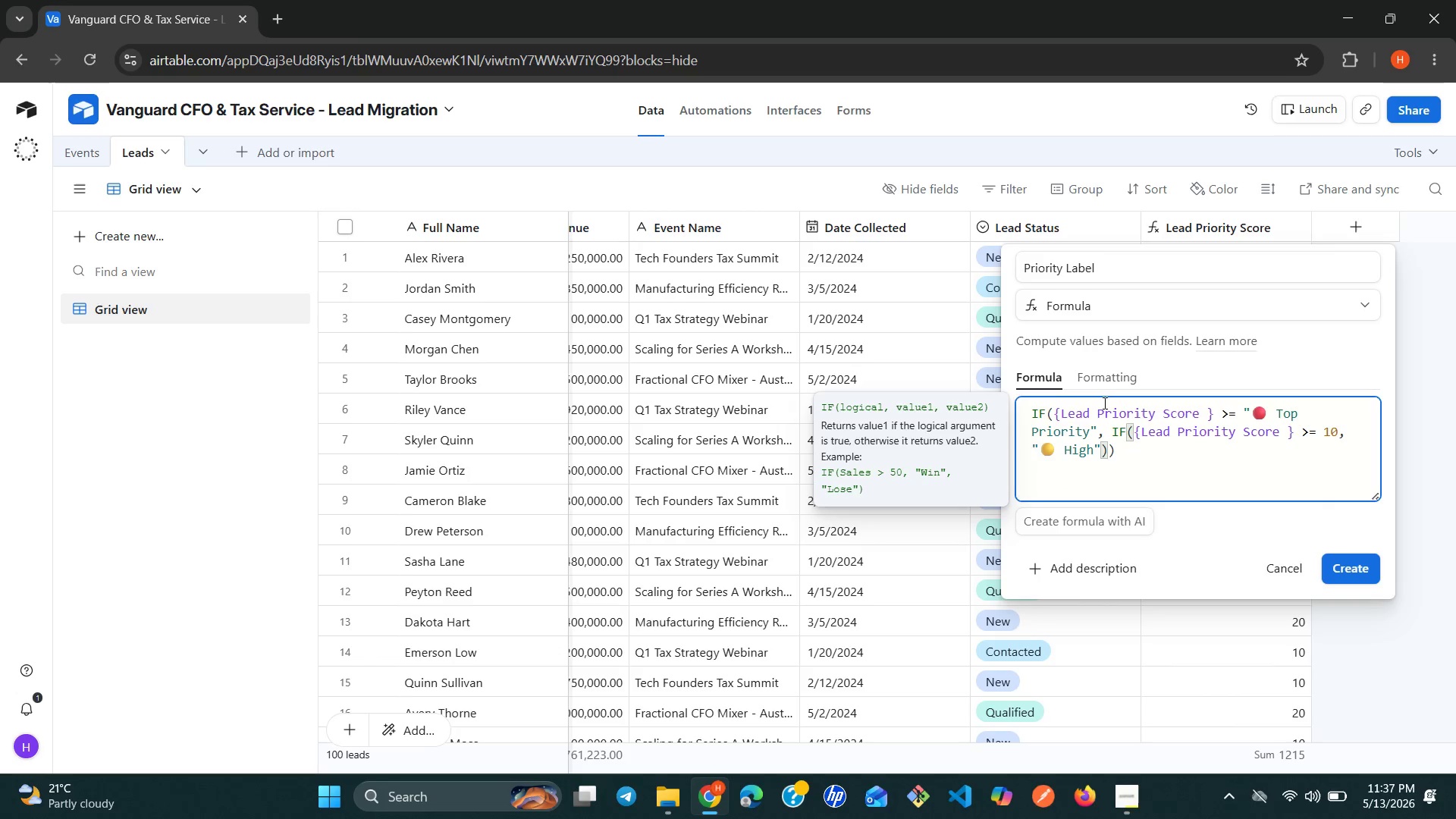 
key(Comma)
 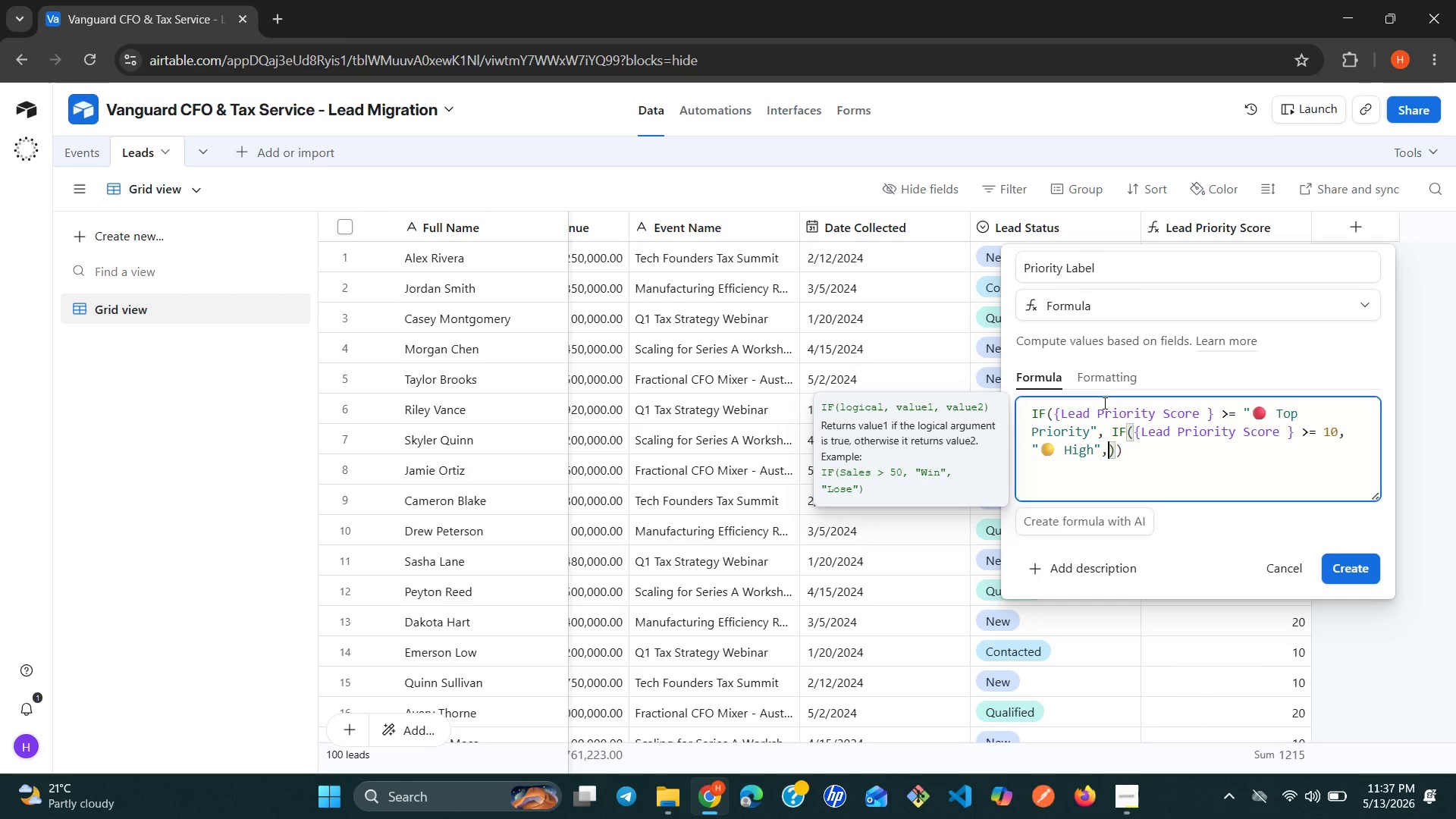 
key(Space)
 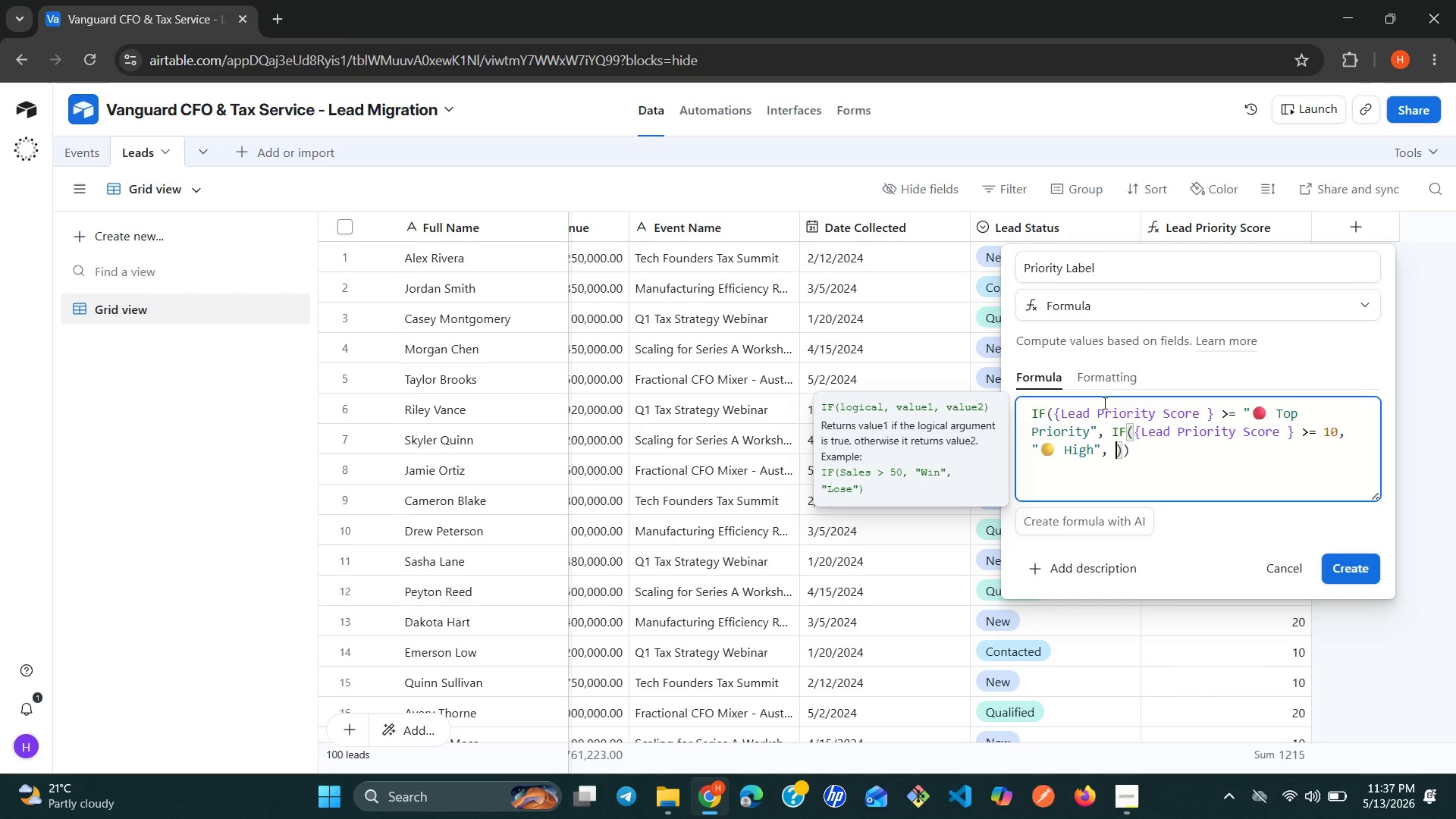 
key(Shift+ShiftRight)
 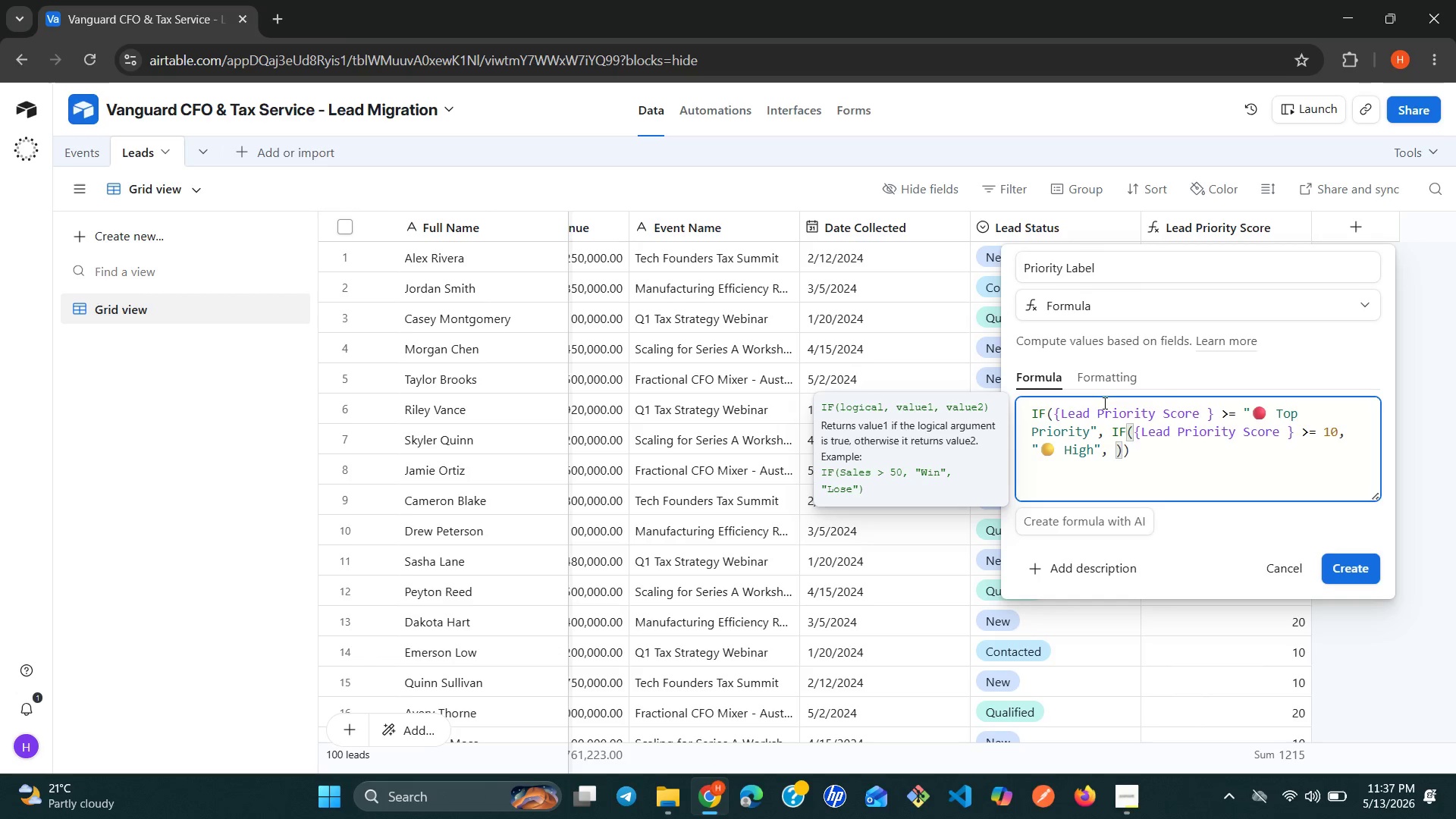 
key(Shift+Quote)
 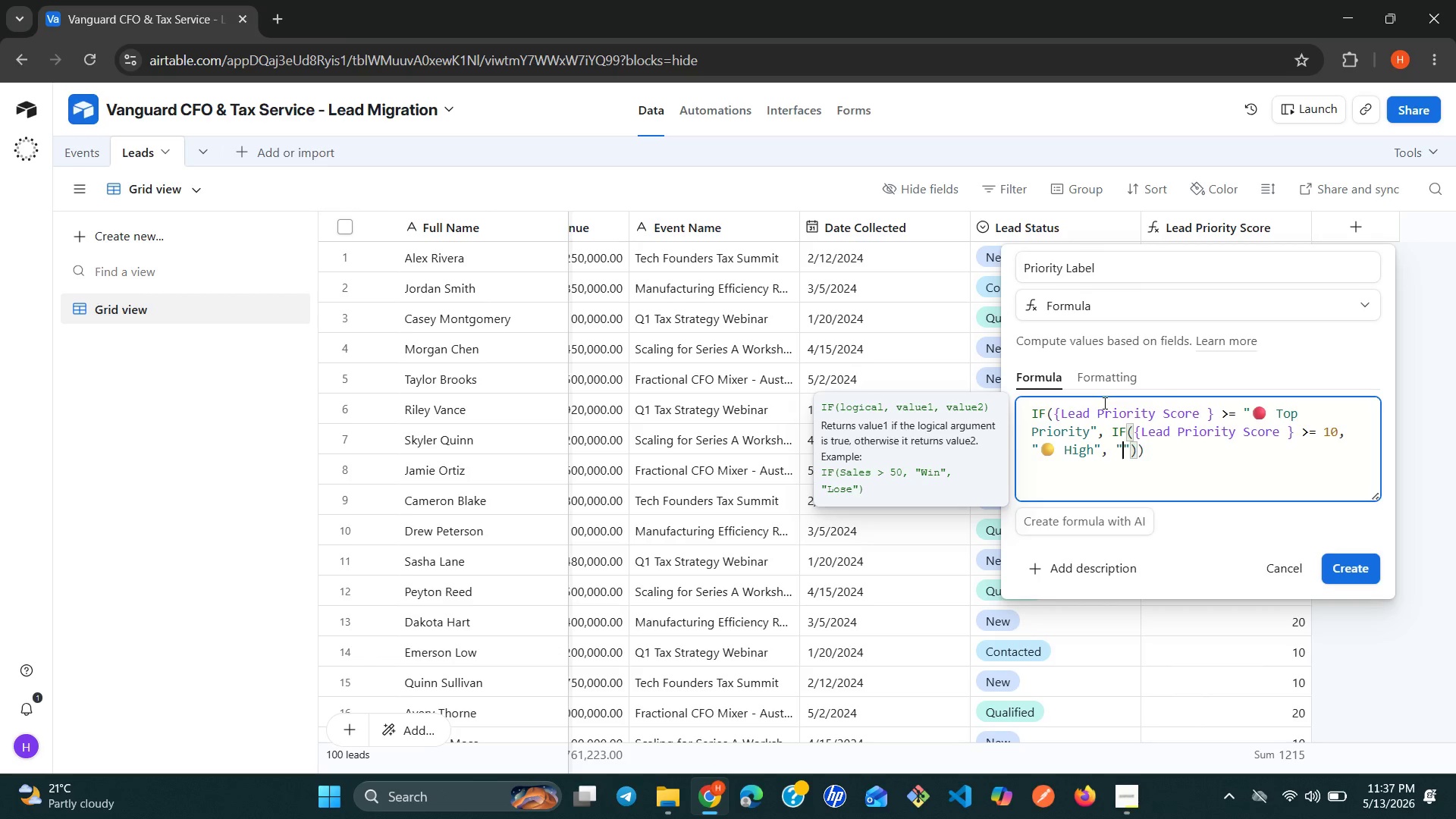 
wait(16.31)
 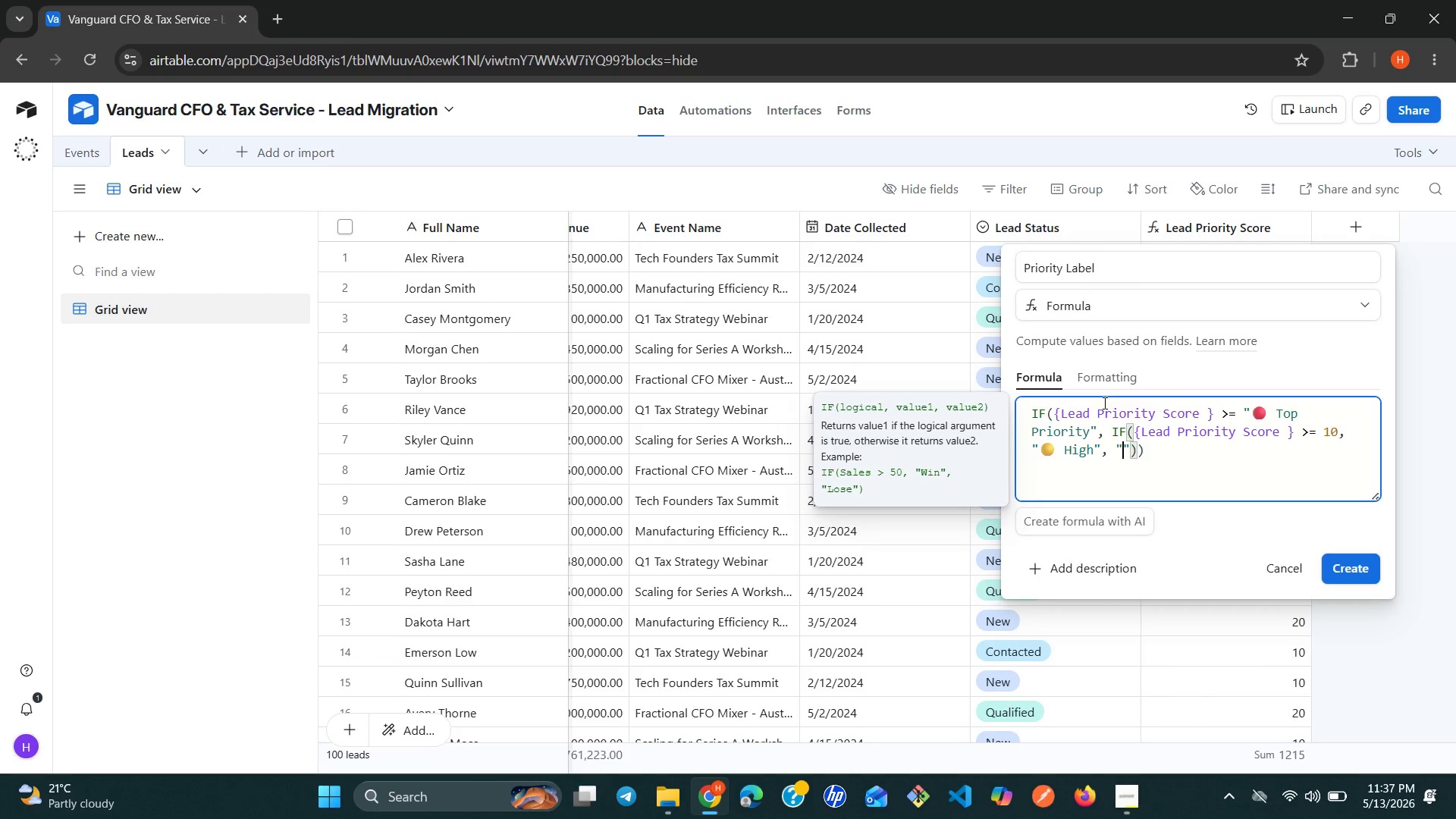 
key(Alt+Control+Meta+AltLeft)
 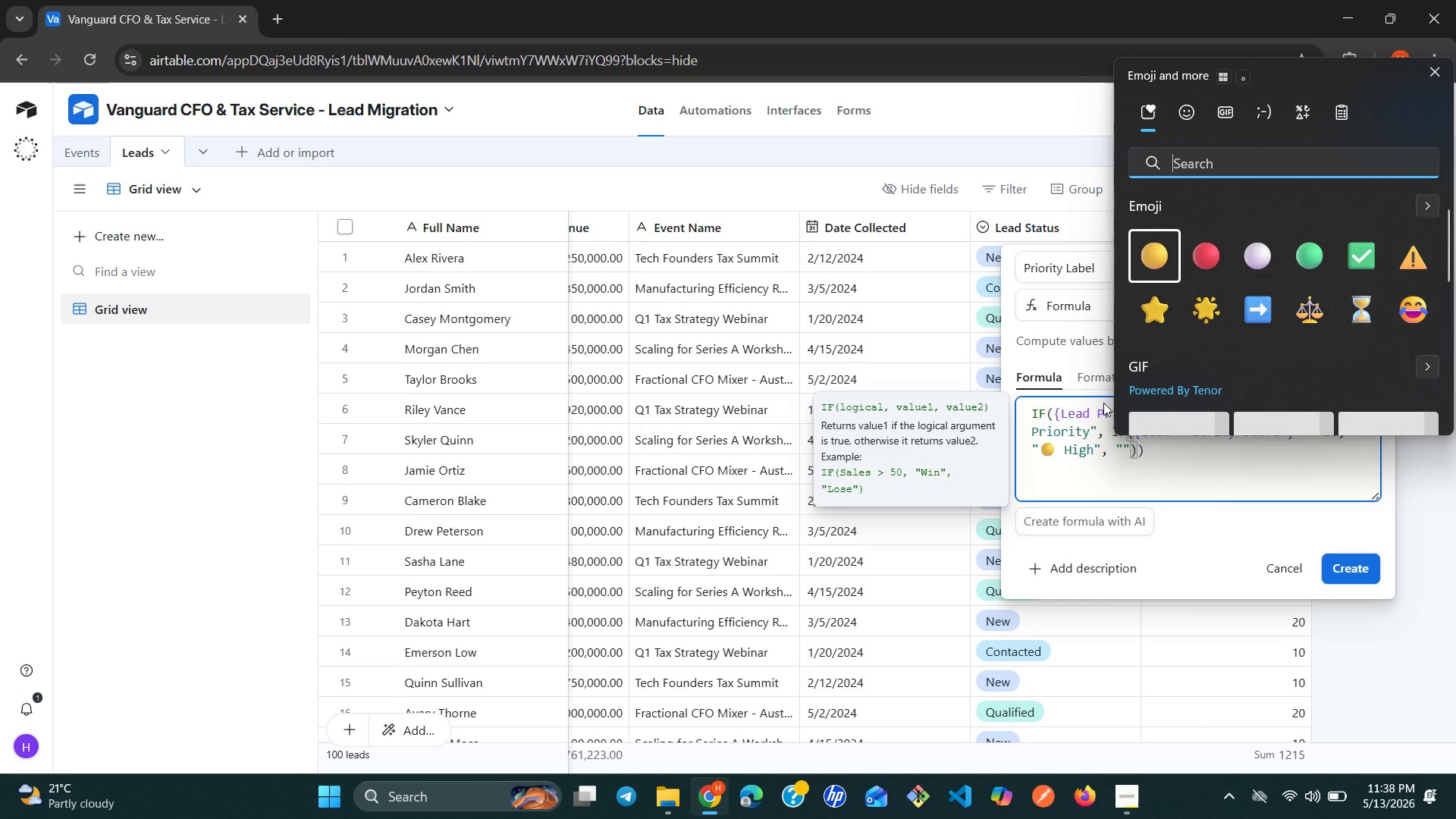 
key(Control+Meta+ControlLeft)
 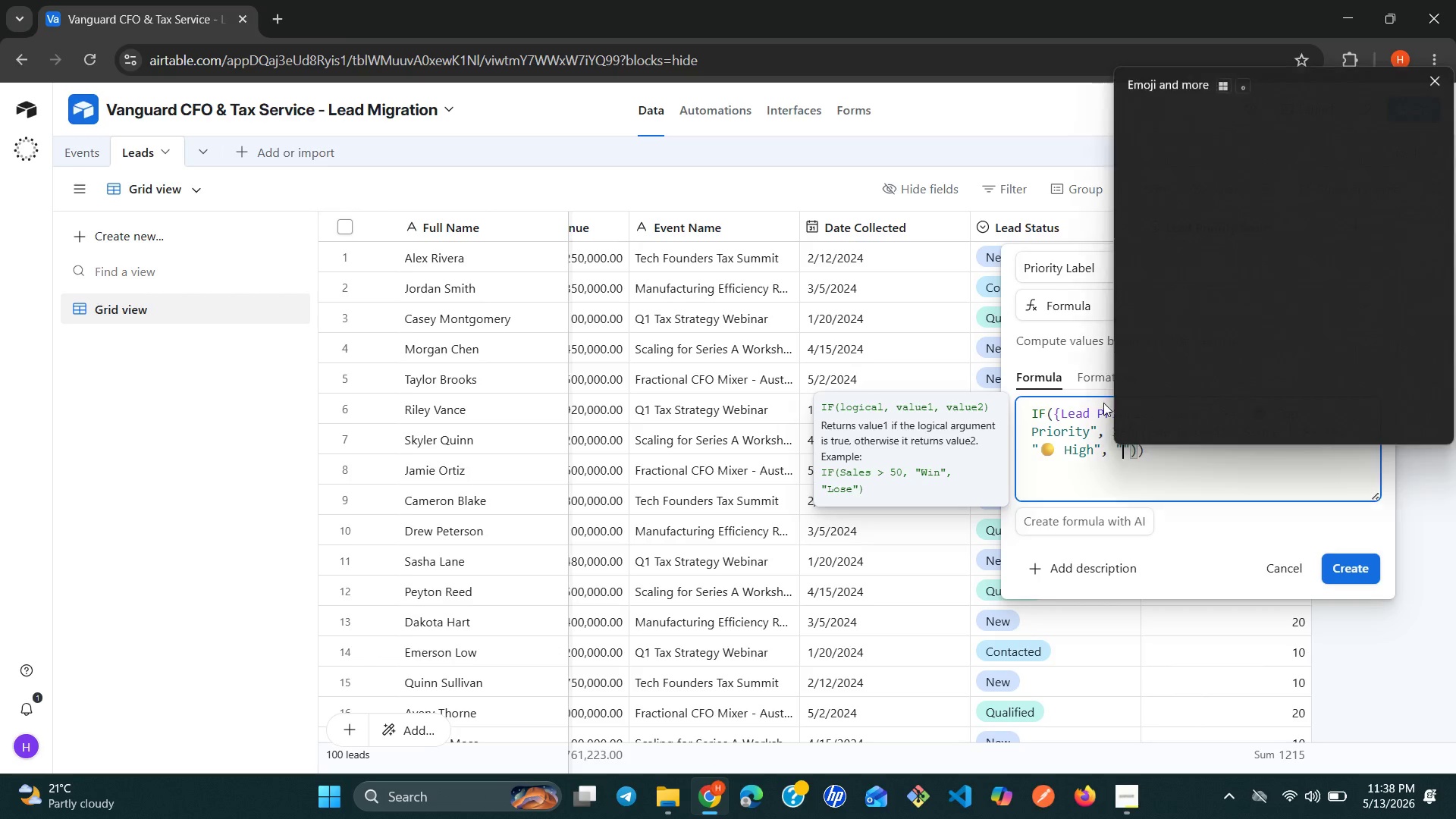 
key(Meta+MetaLeft)
 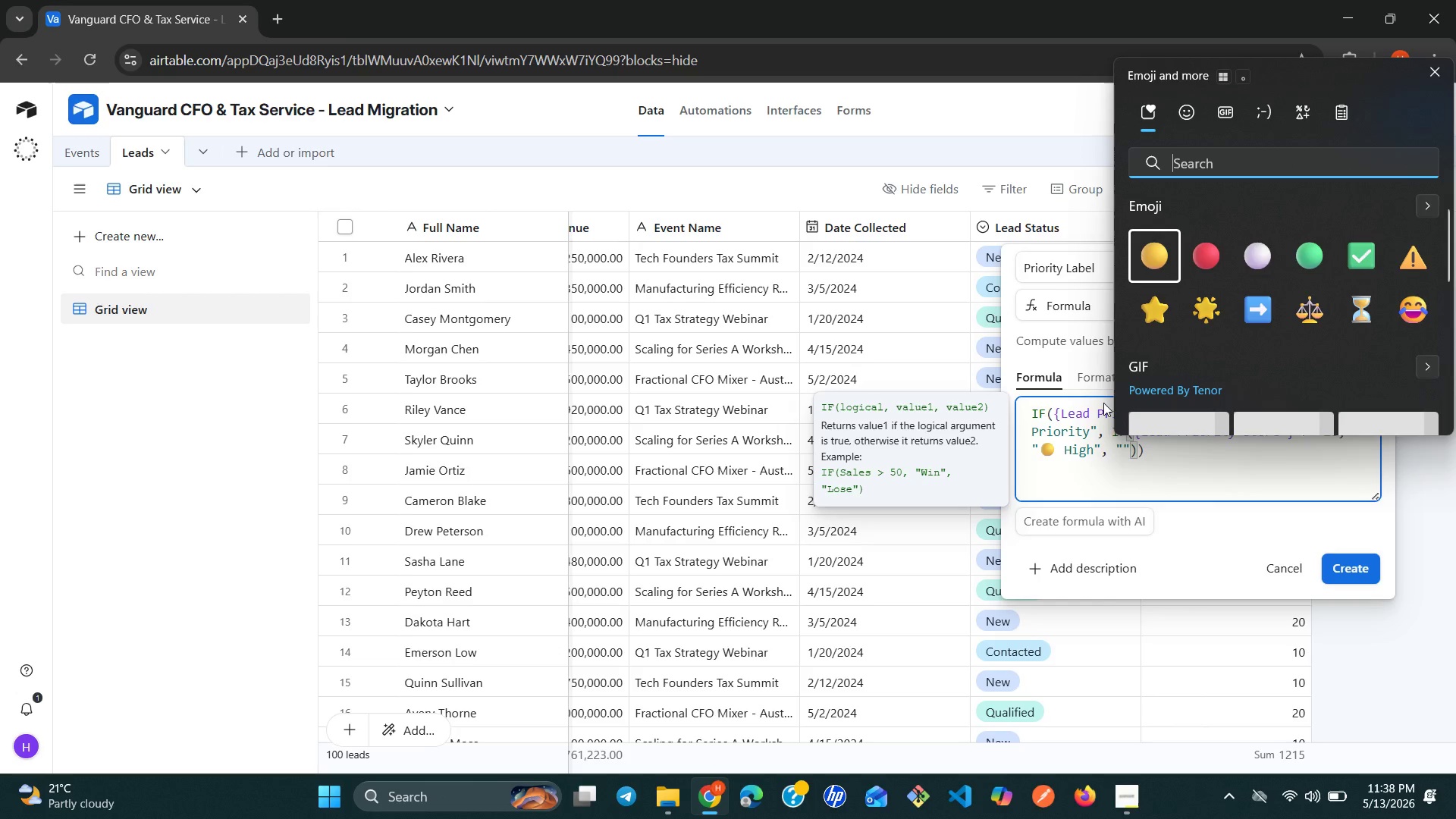 
key(Alt+Control+Meta+Shift+ShiftLeft)
 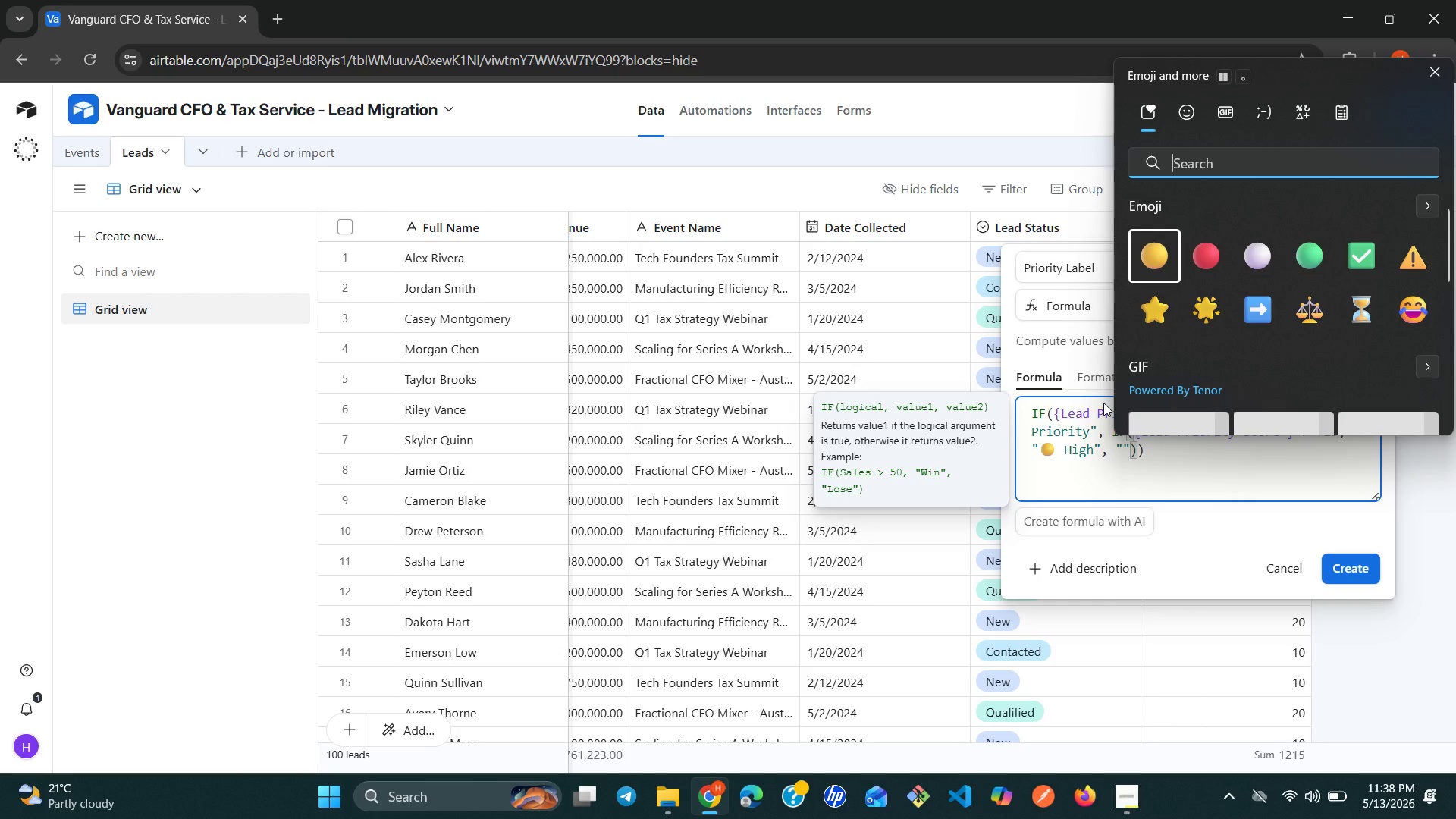 
key(Alt+Control+Meta+Shift+Space)
 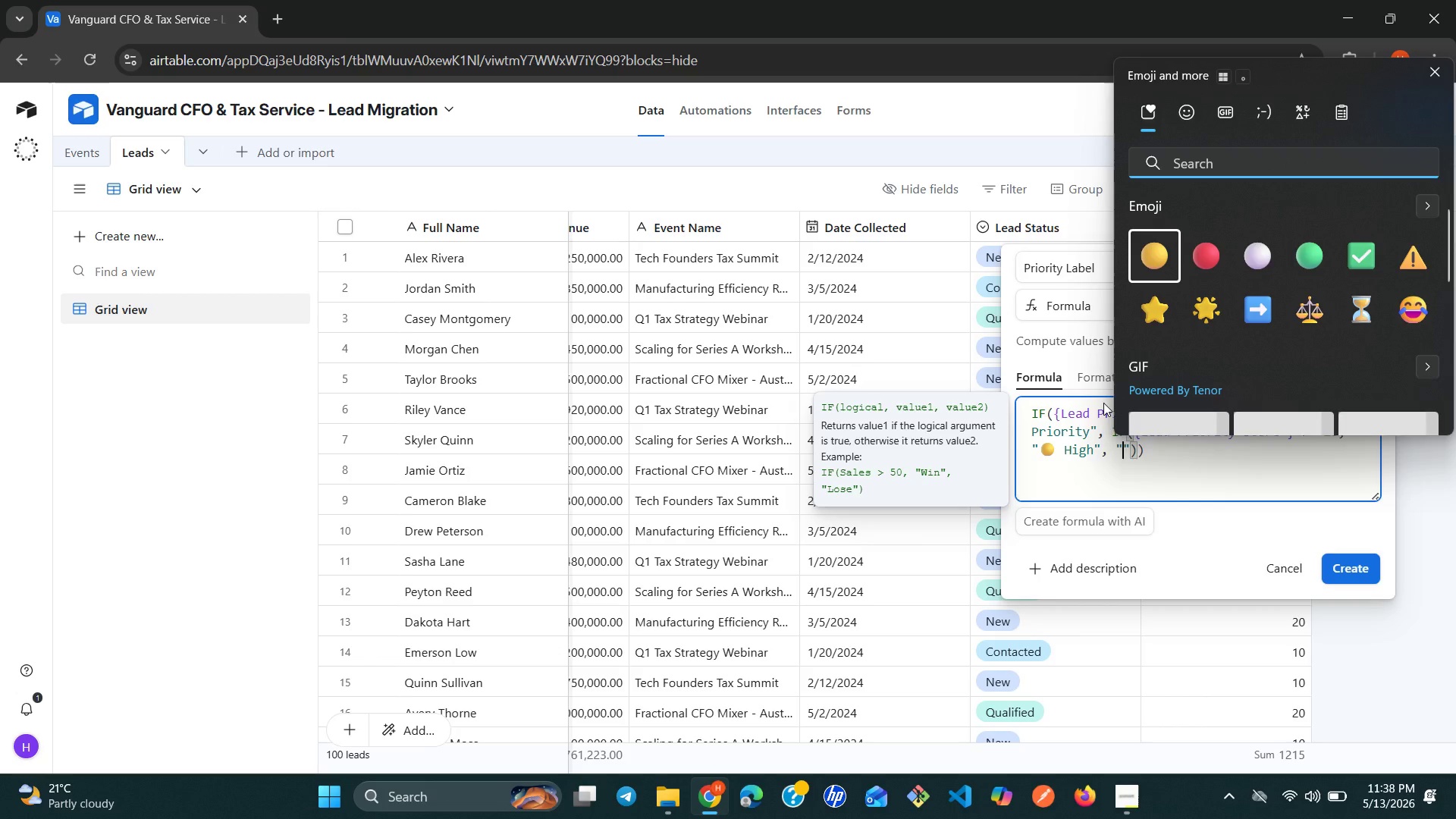 
key(ArrowRight)
 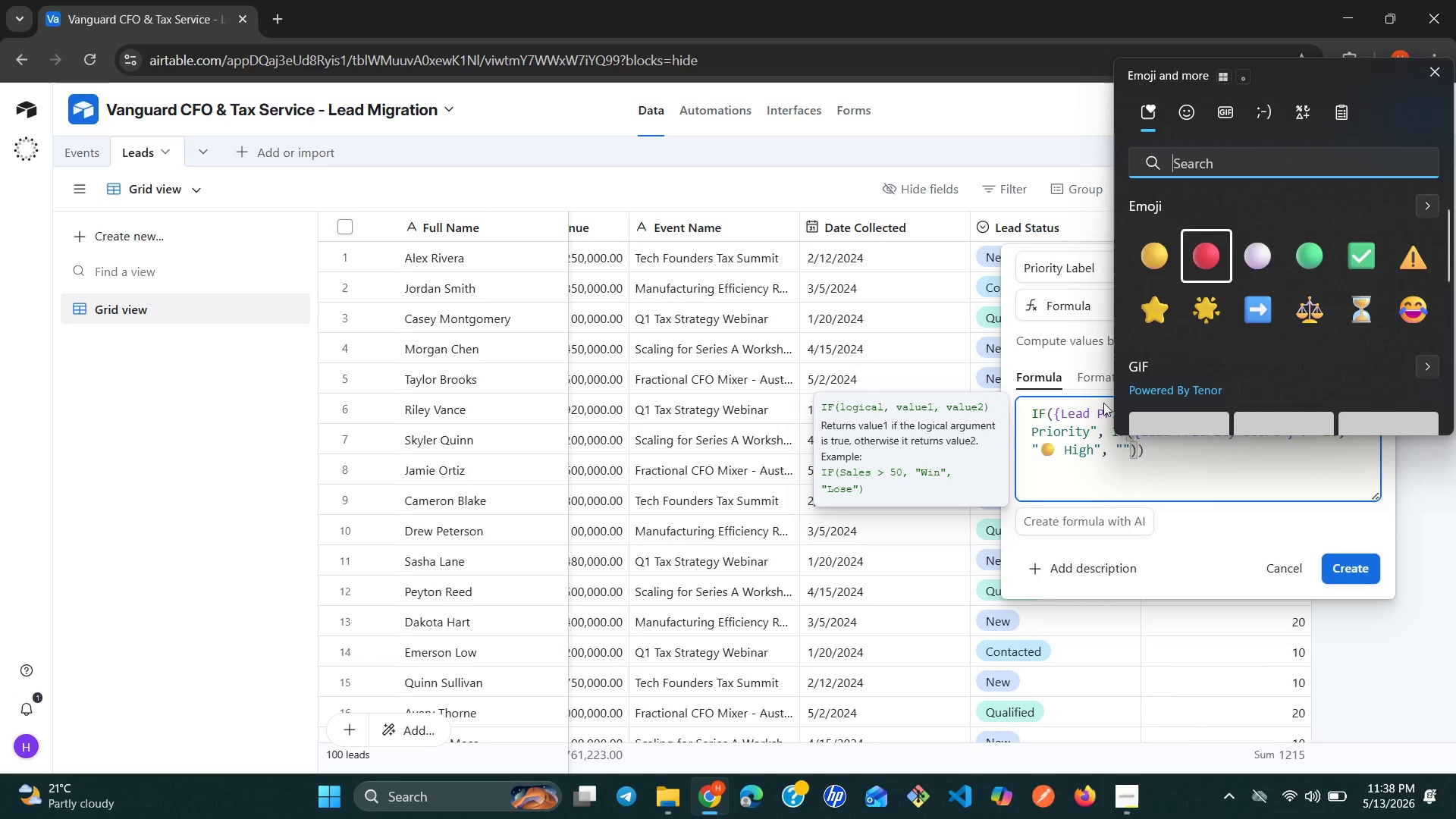 
key(ArrowRight)
 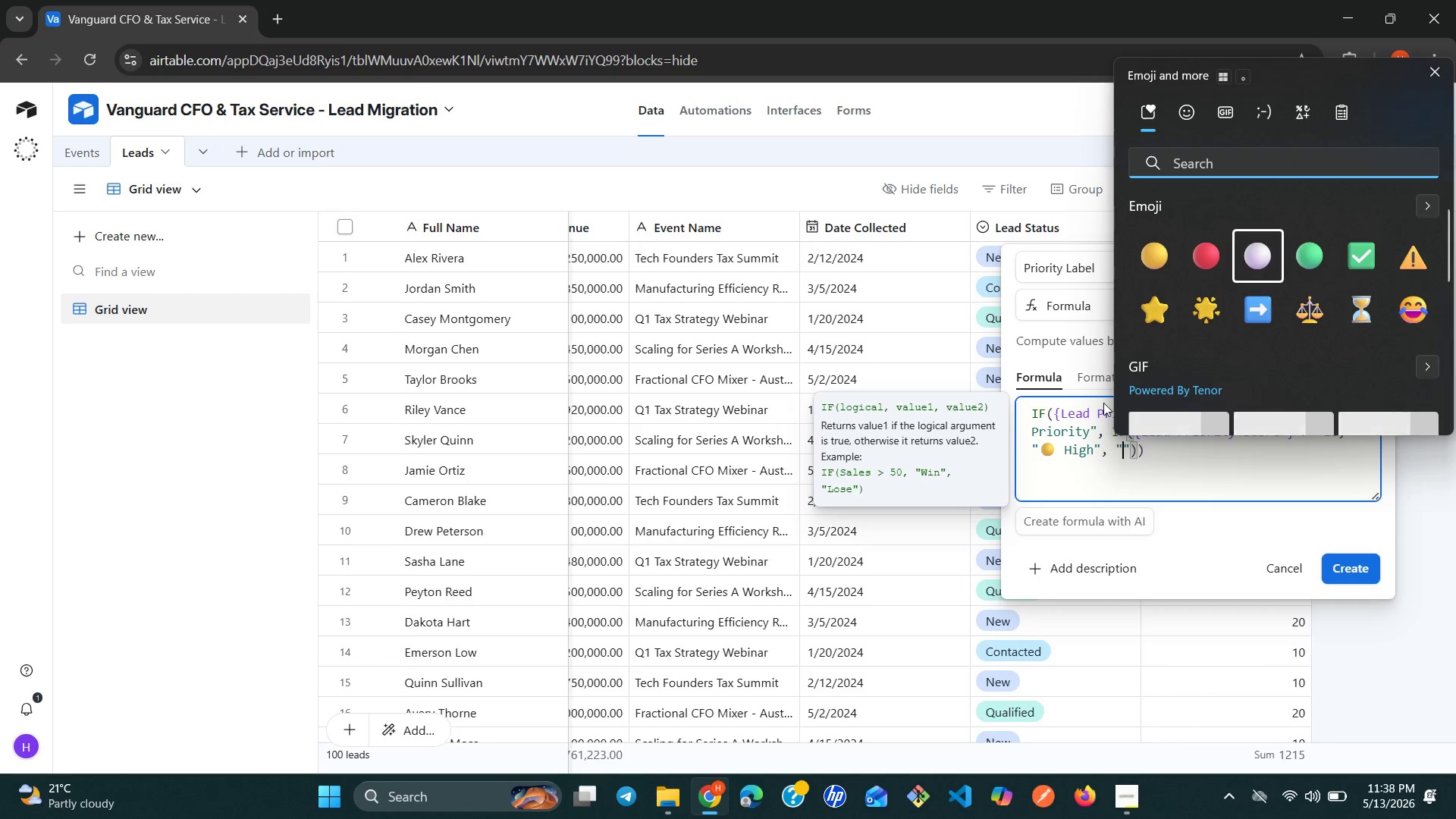 
key(ArrowRight)
 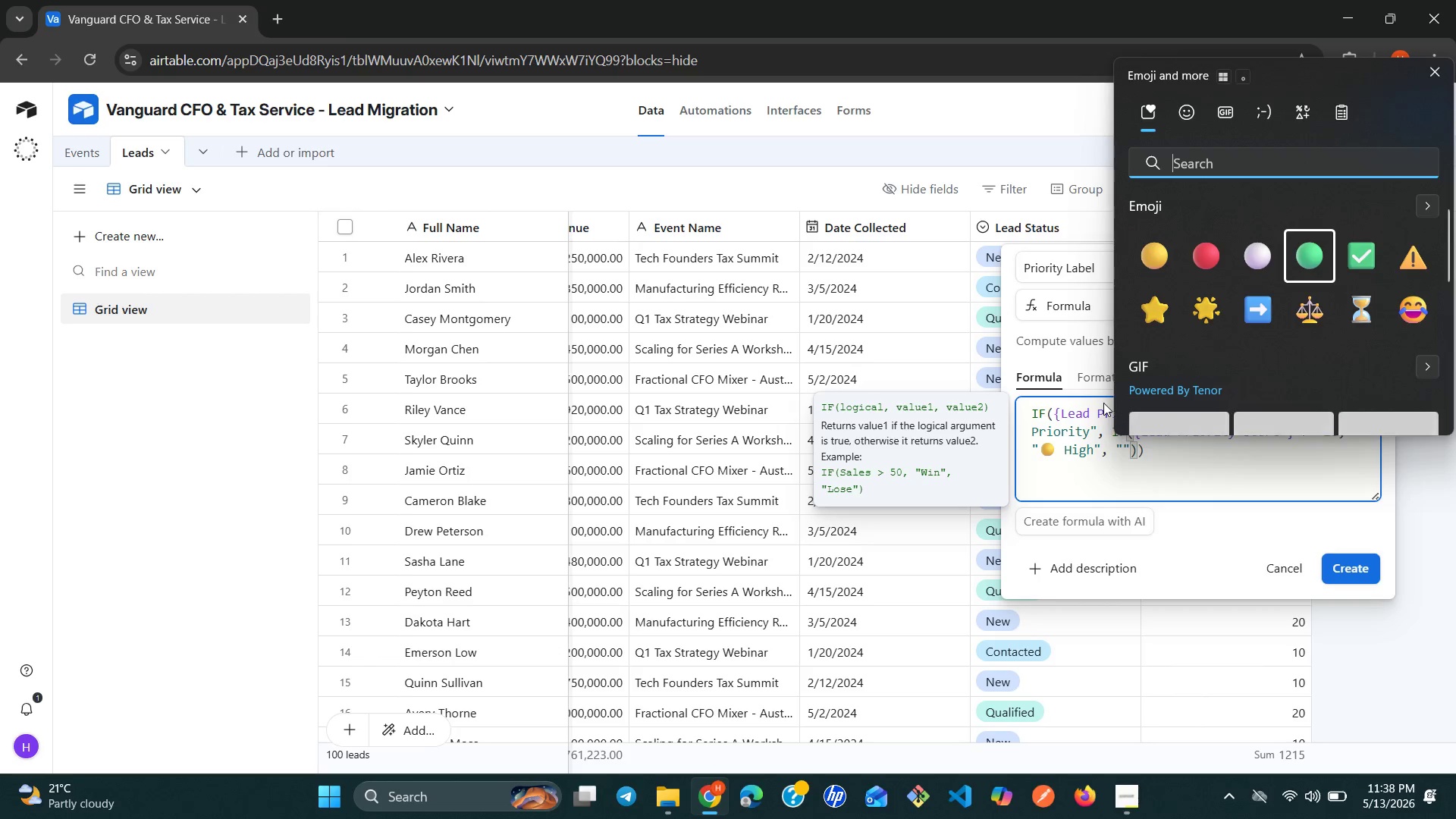 
key(Enter)
 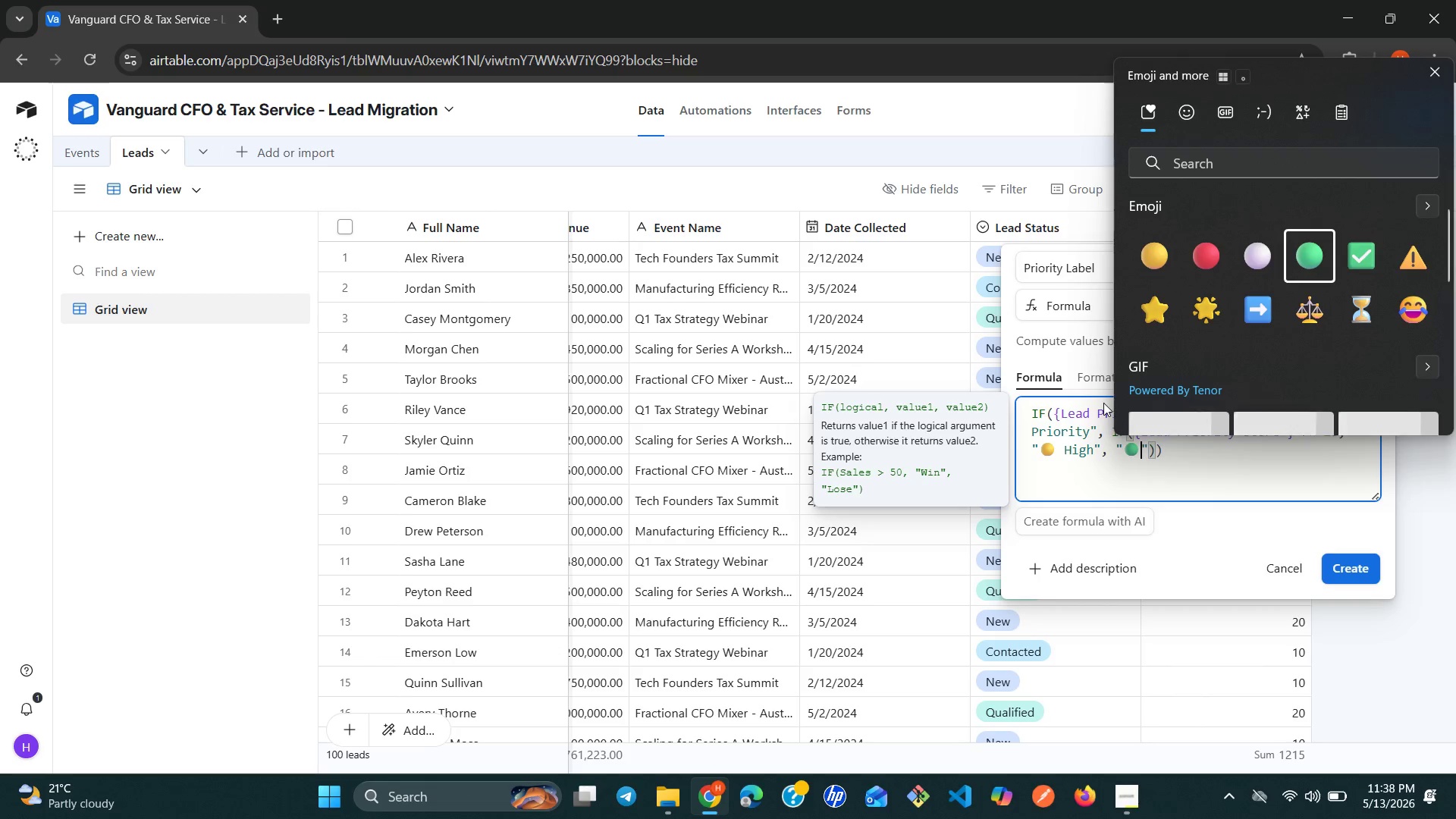 
type( Standard)
 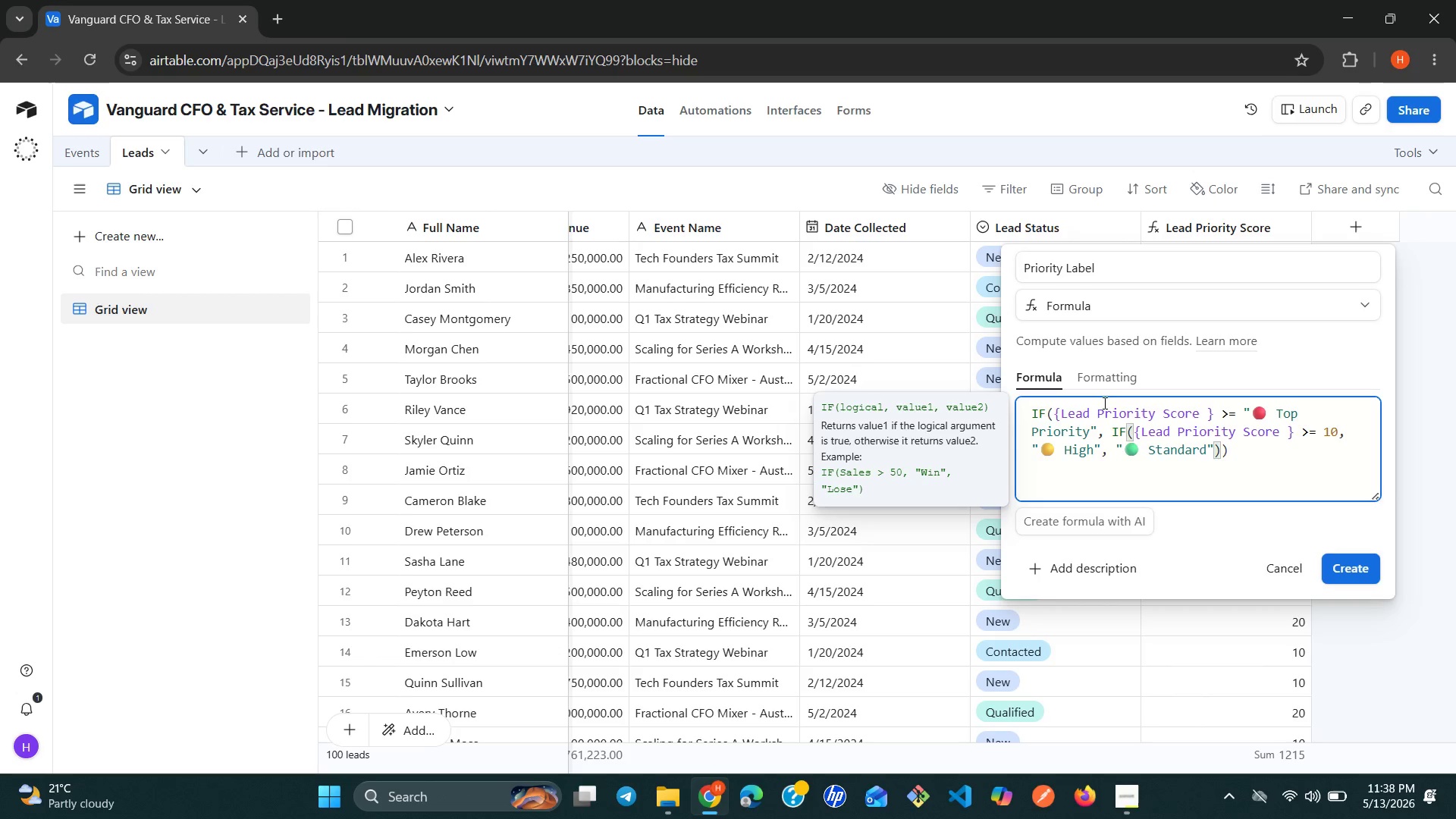 
wait(9.14)
 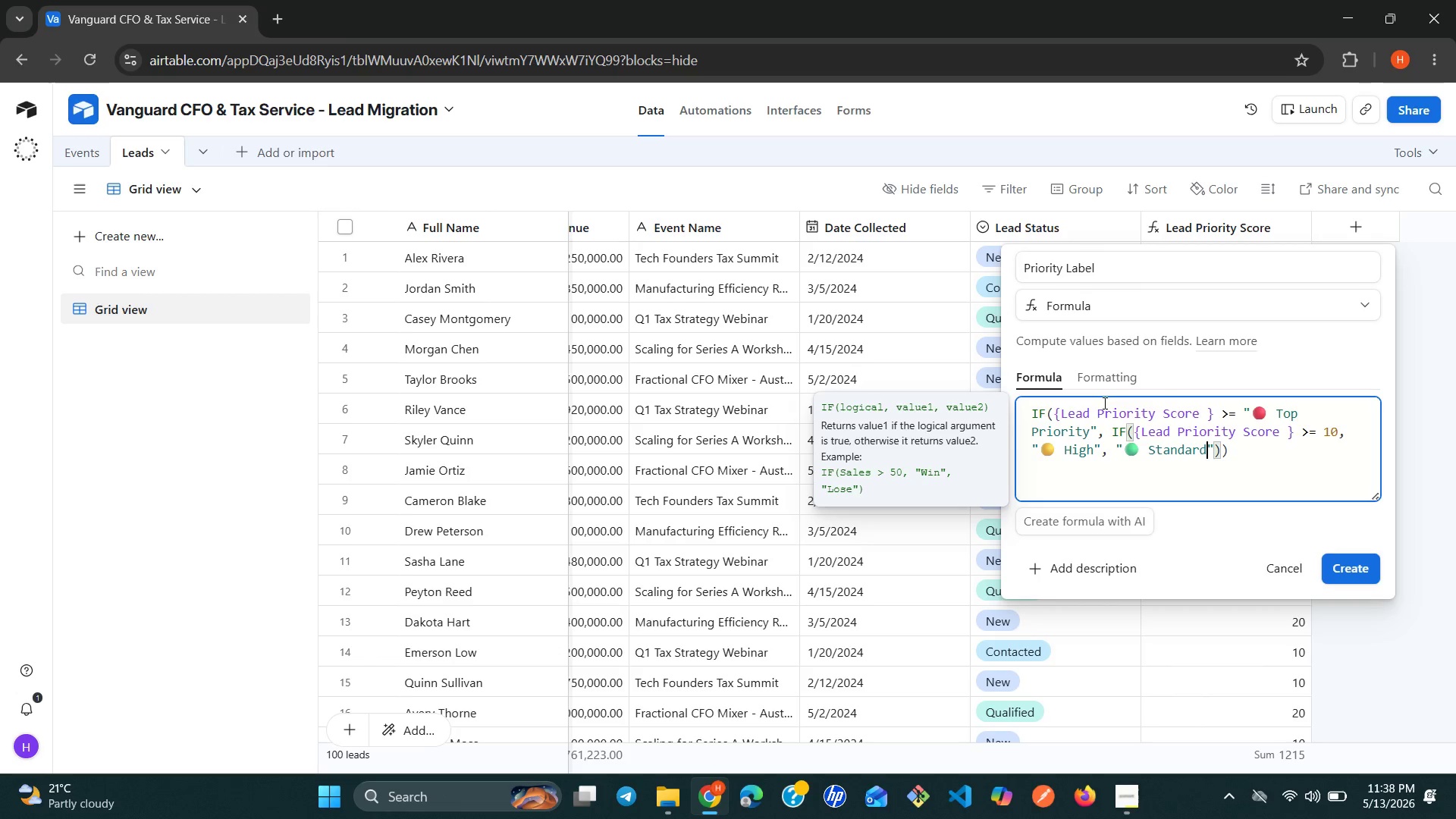 
left_click([1232, 462])
 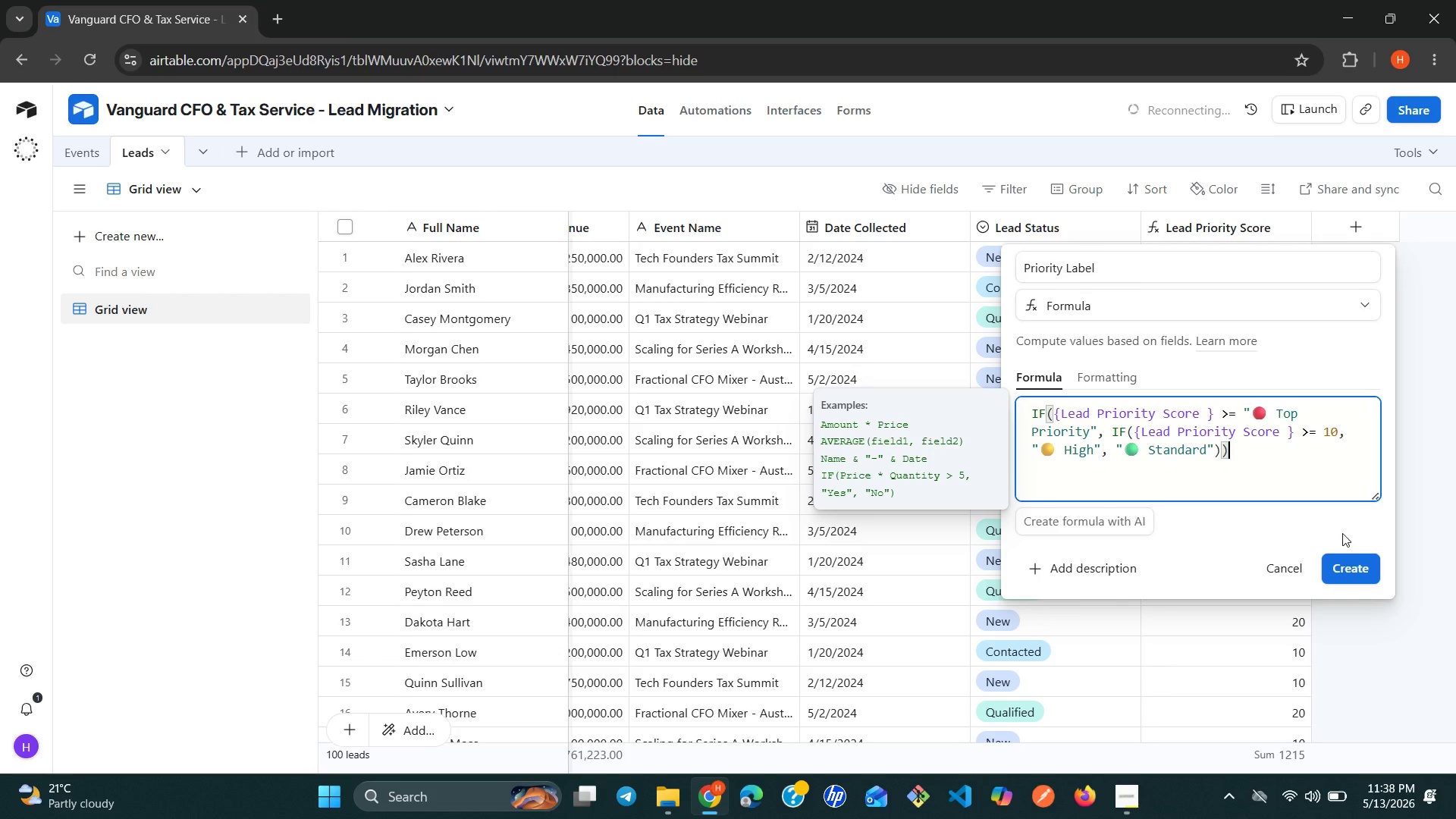 
left_click([1343, 565])
 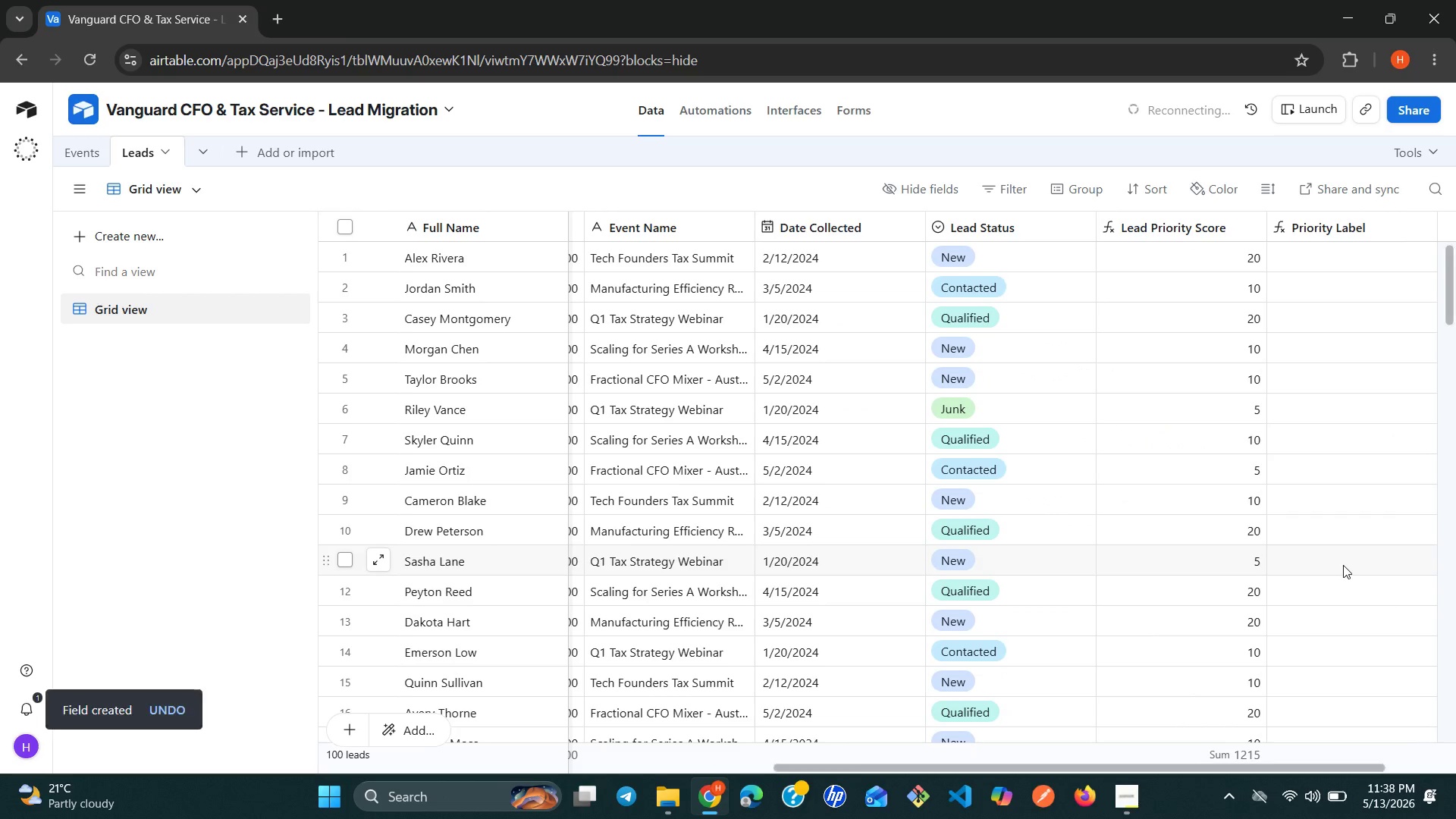 
wait(10.72)
 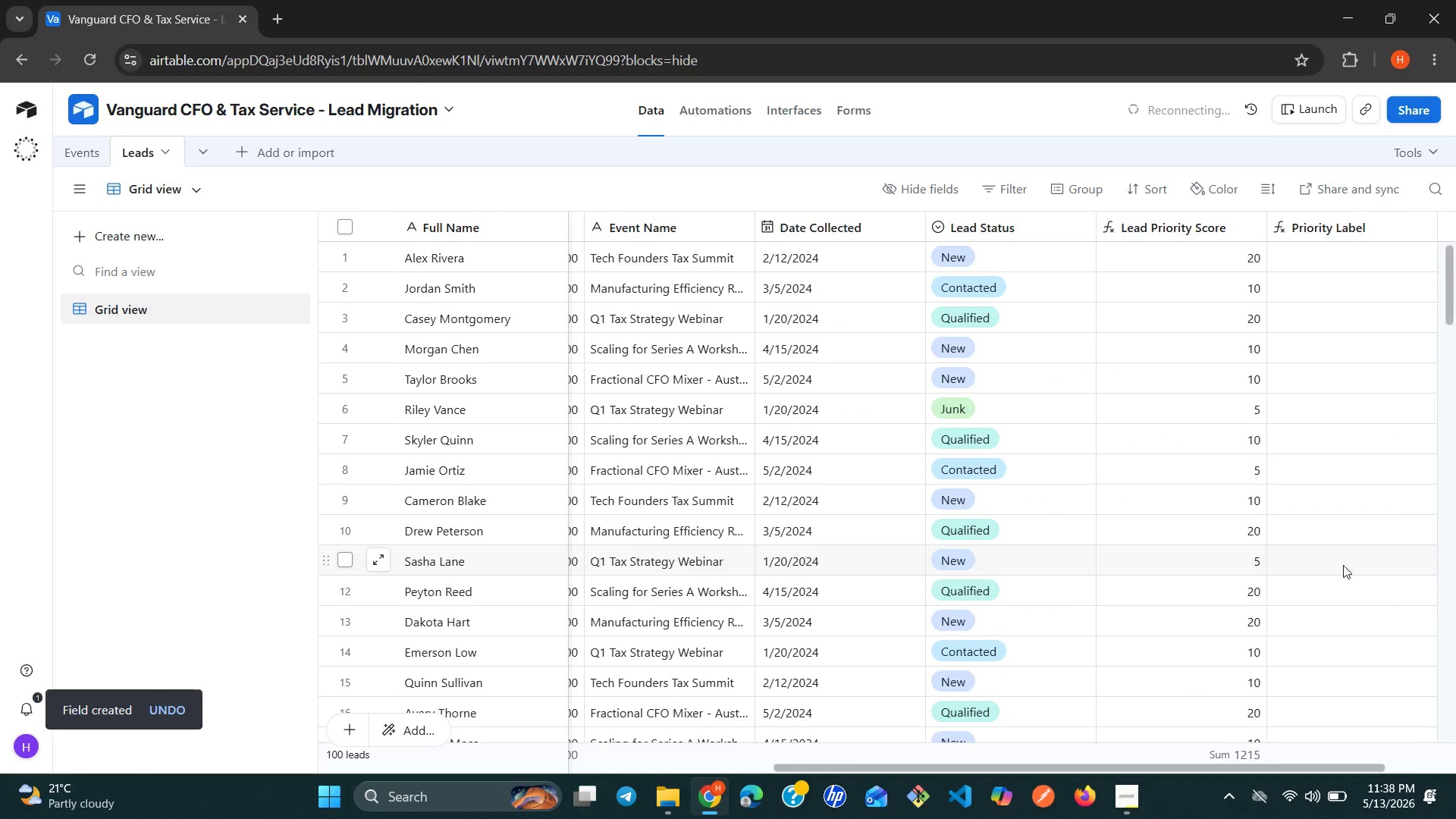 
left_click([1294, 228])
 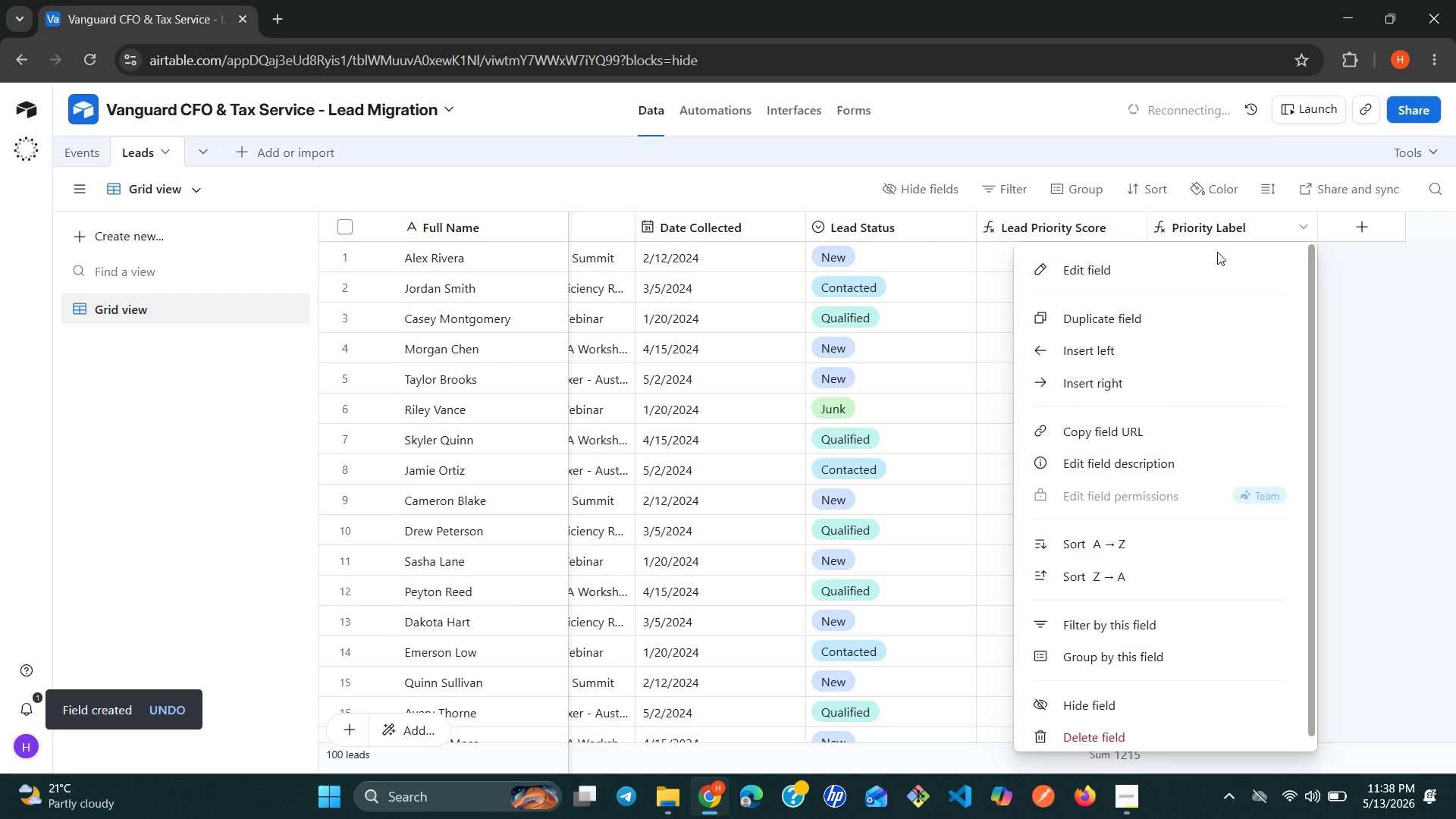 
left_click([1212, 254])
 